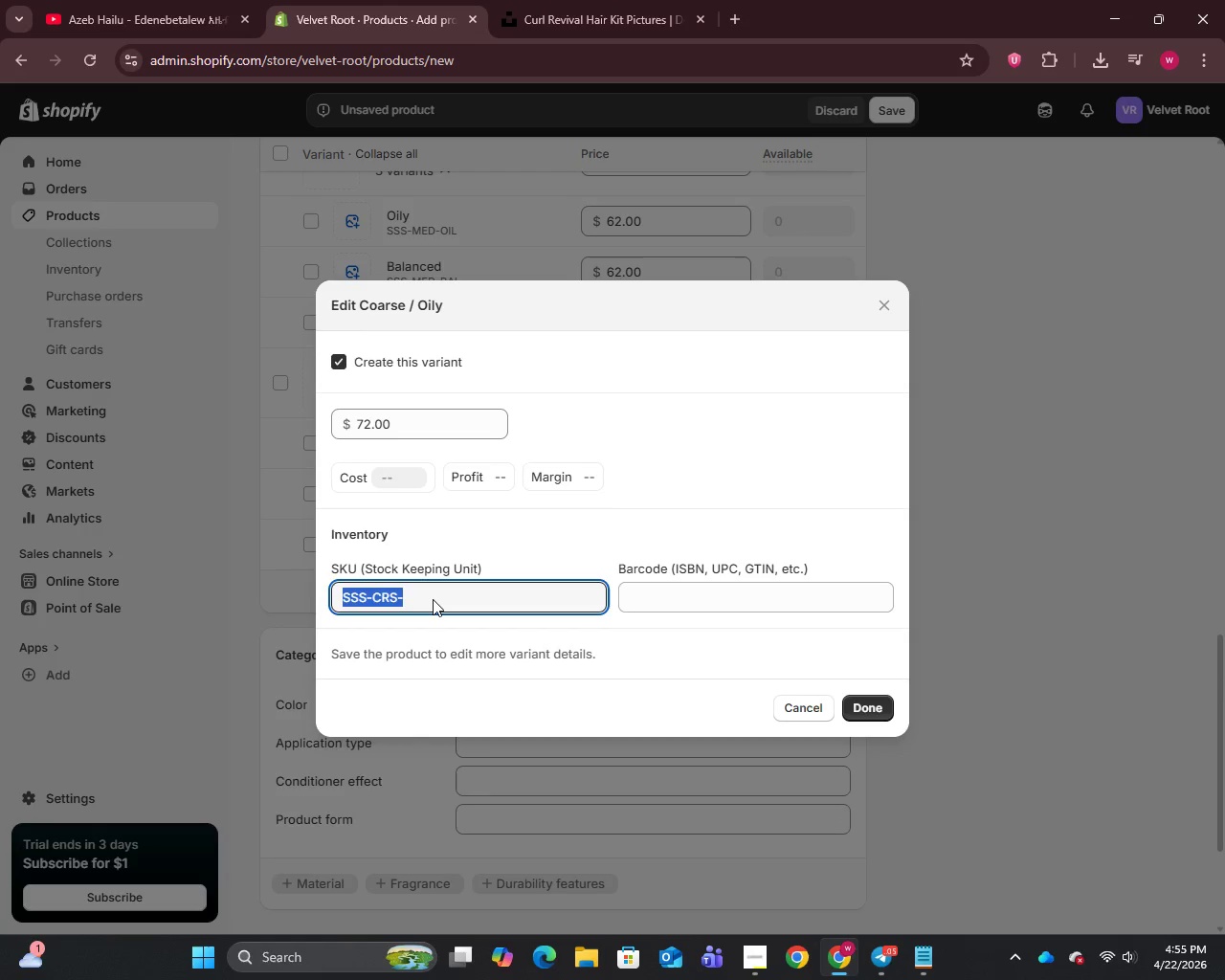 
type(OIL)
 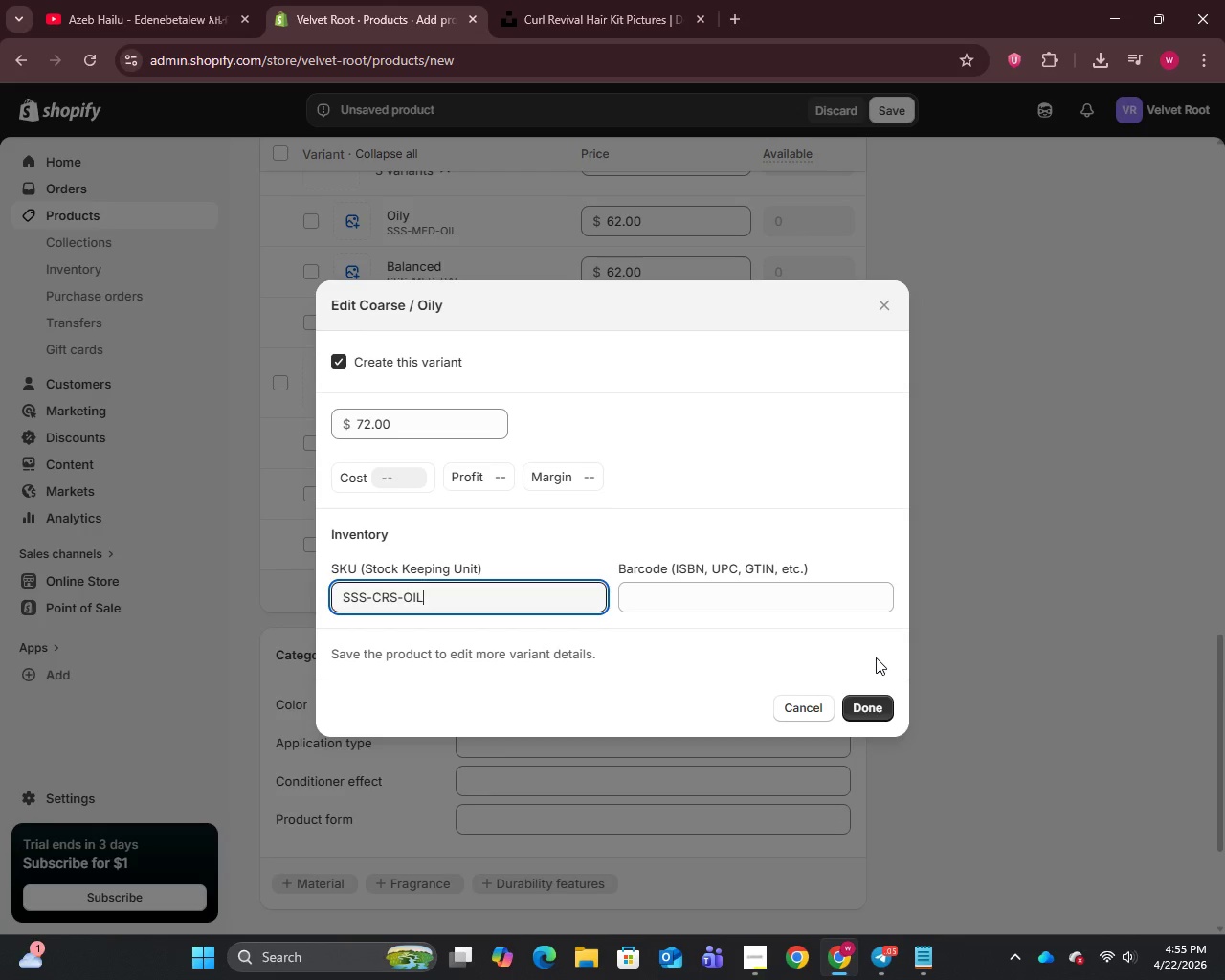 
left_click([871, 699])
 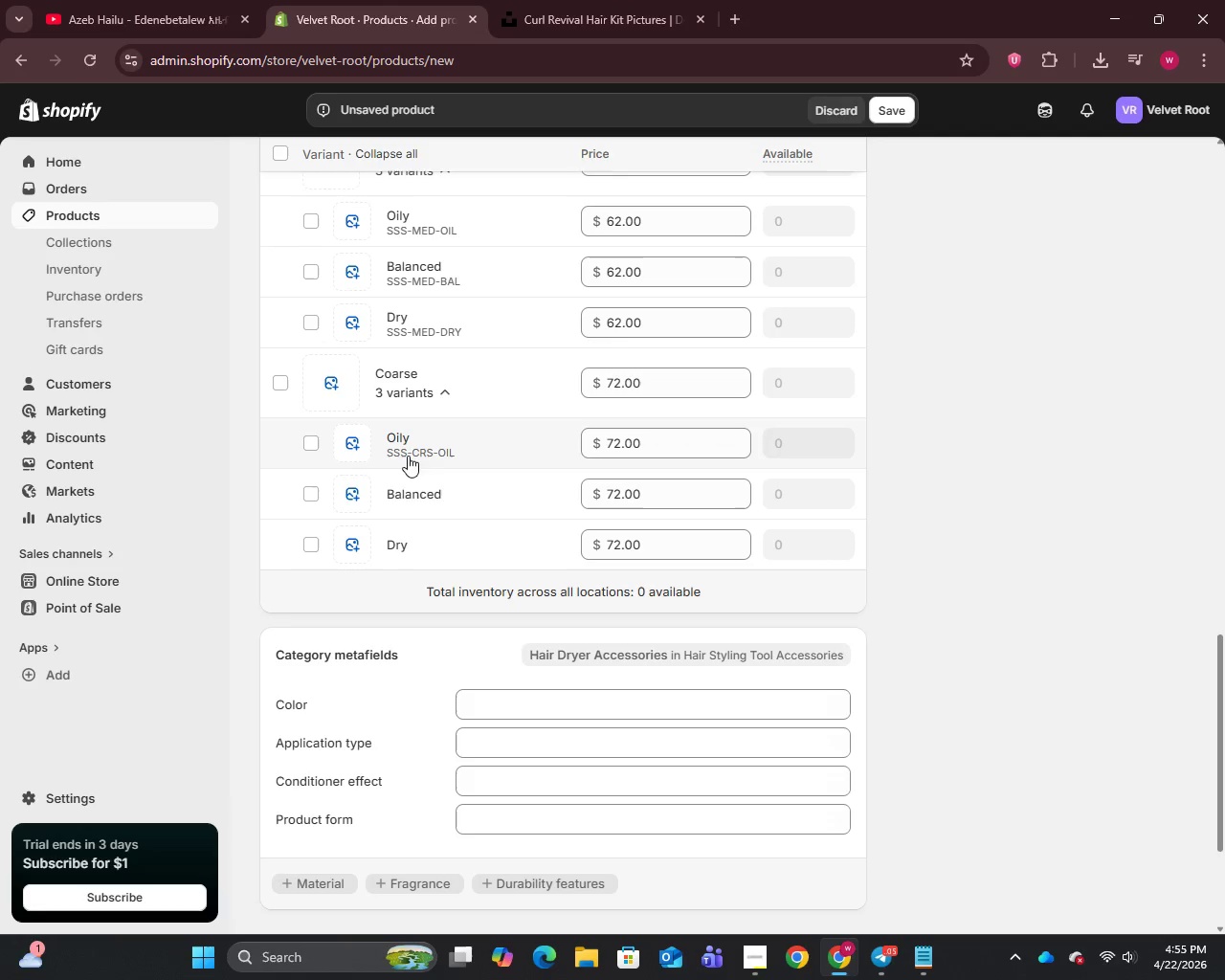 
left_click([418, 493])
 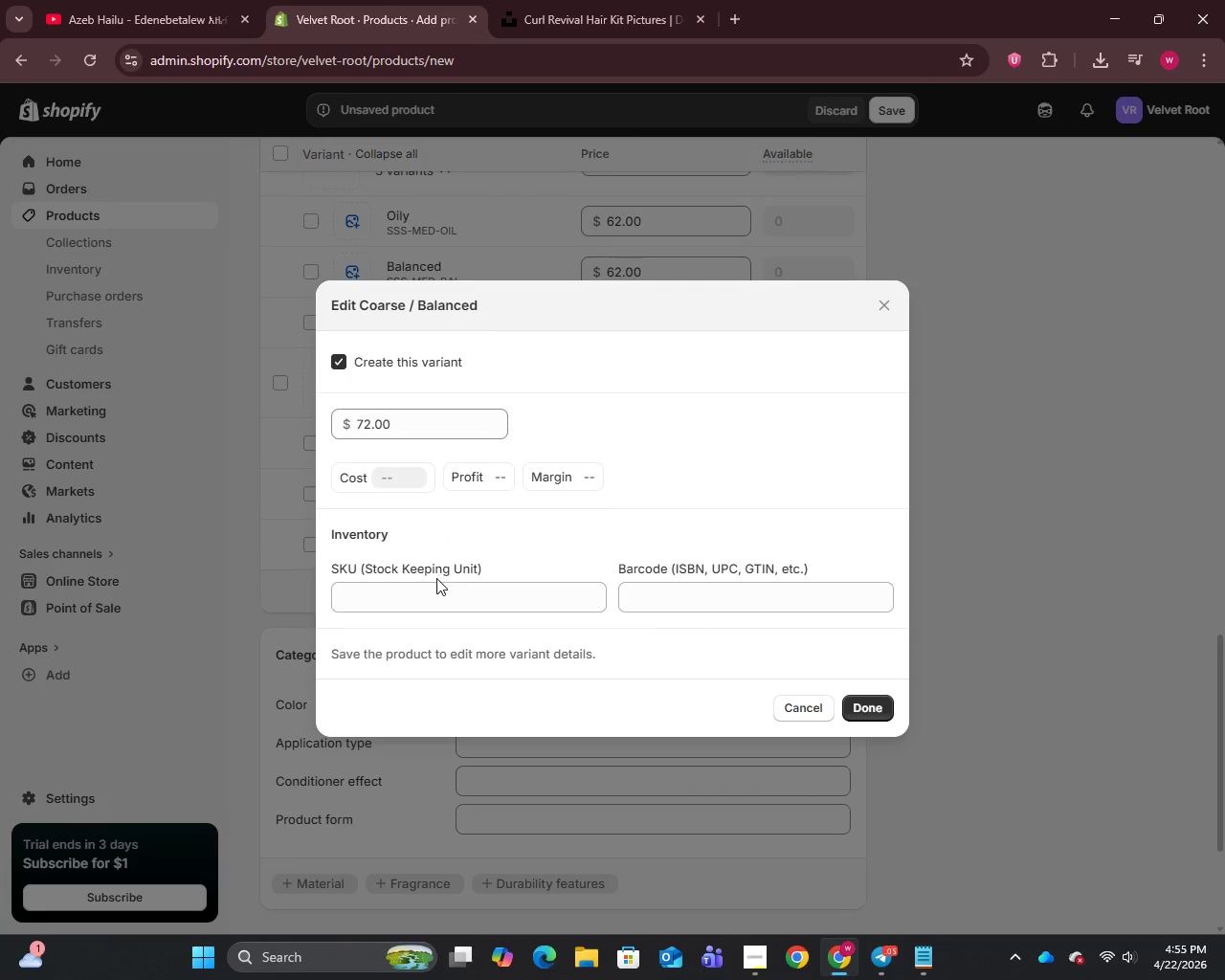 
left_click([434, 584])
 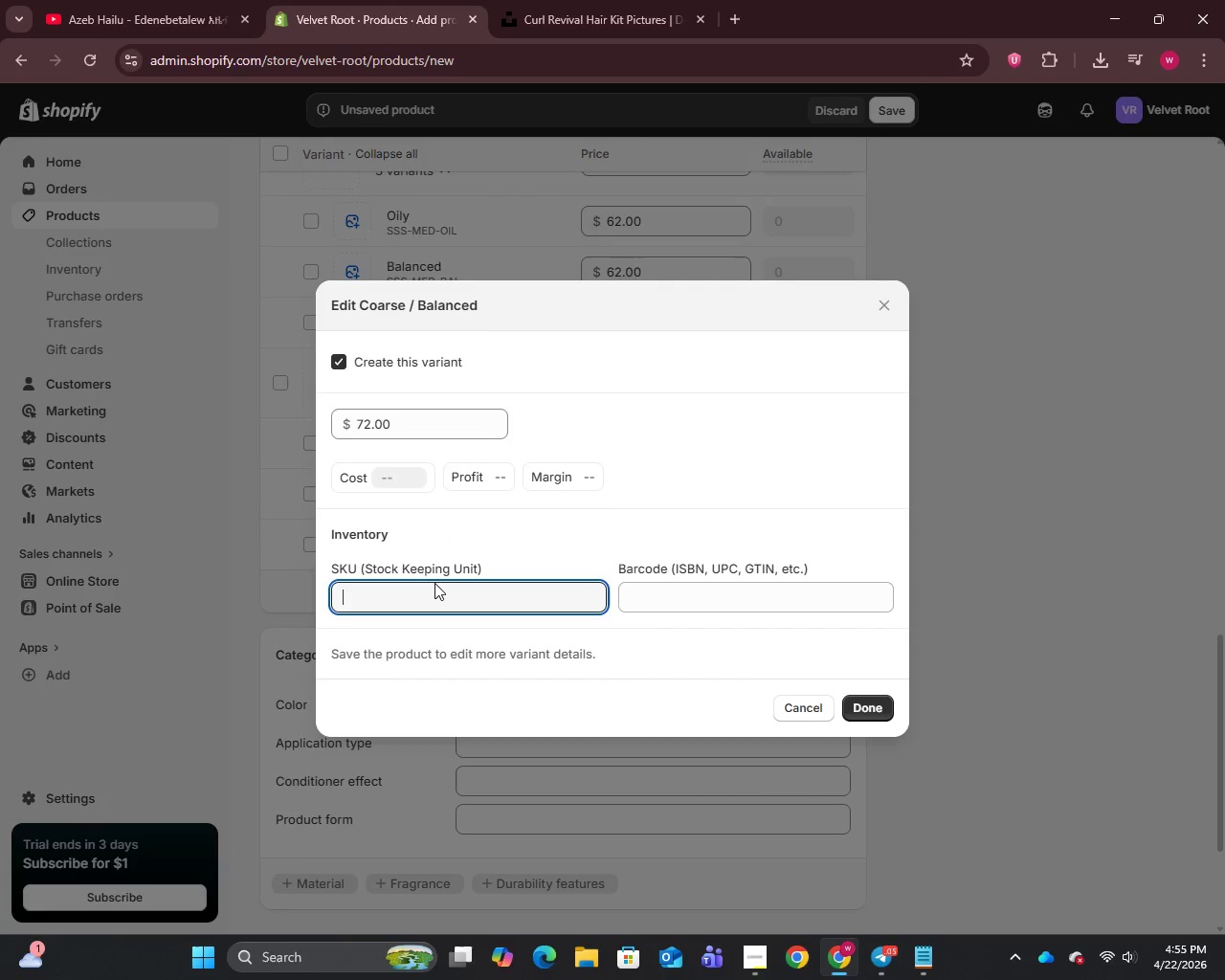 
key(Control+V)
 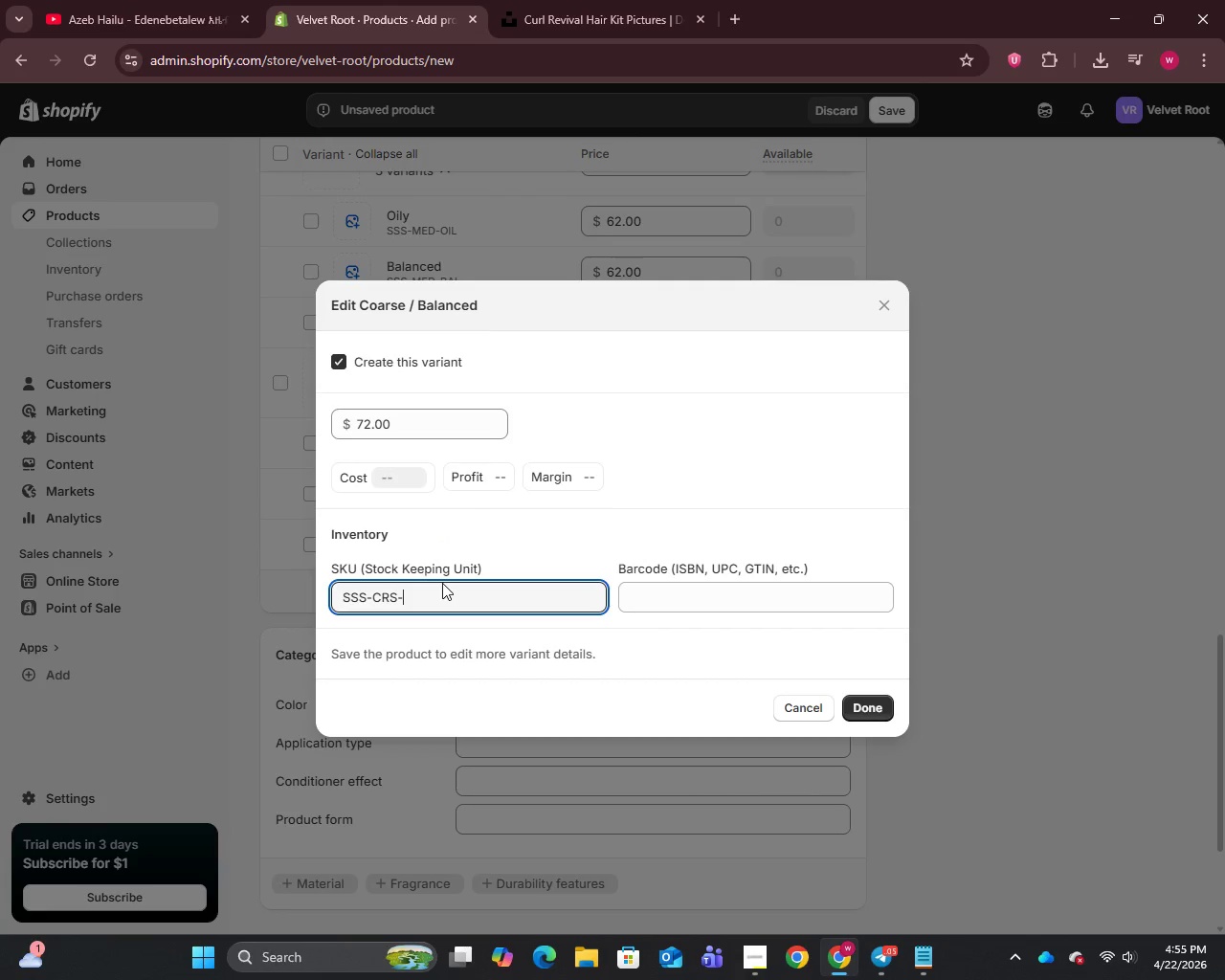 
type(BAL)
 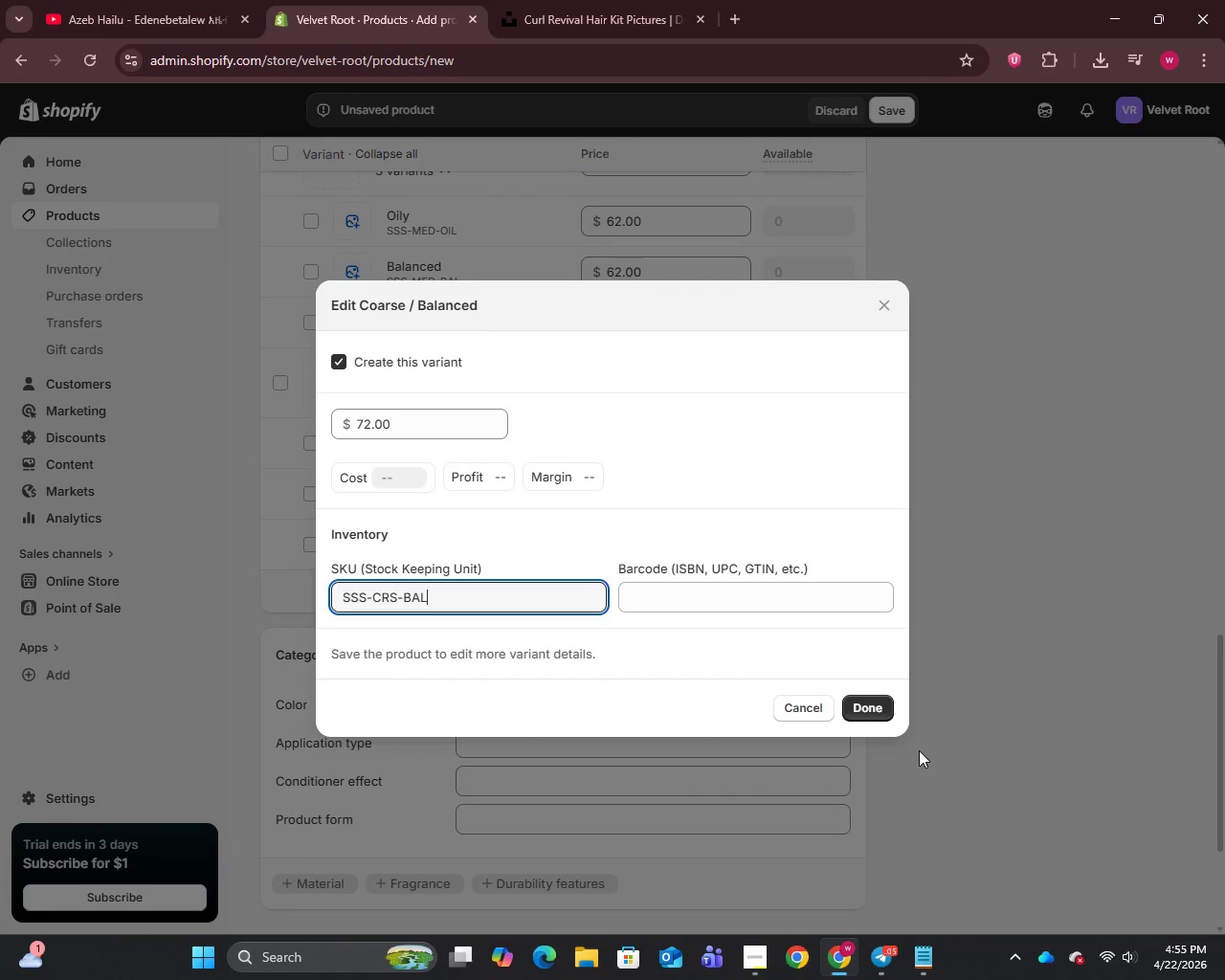 
left_click([877, 693])
 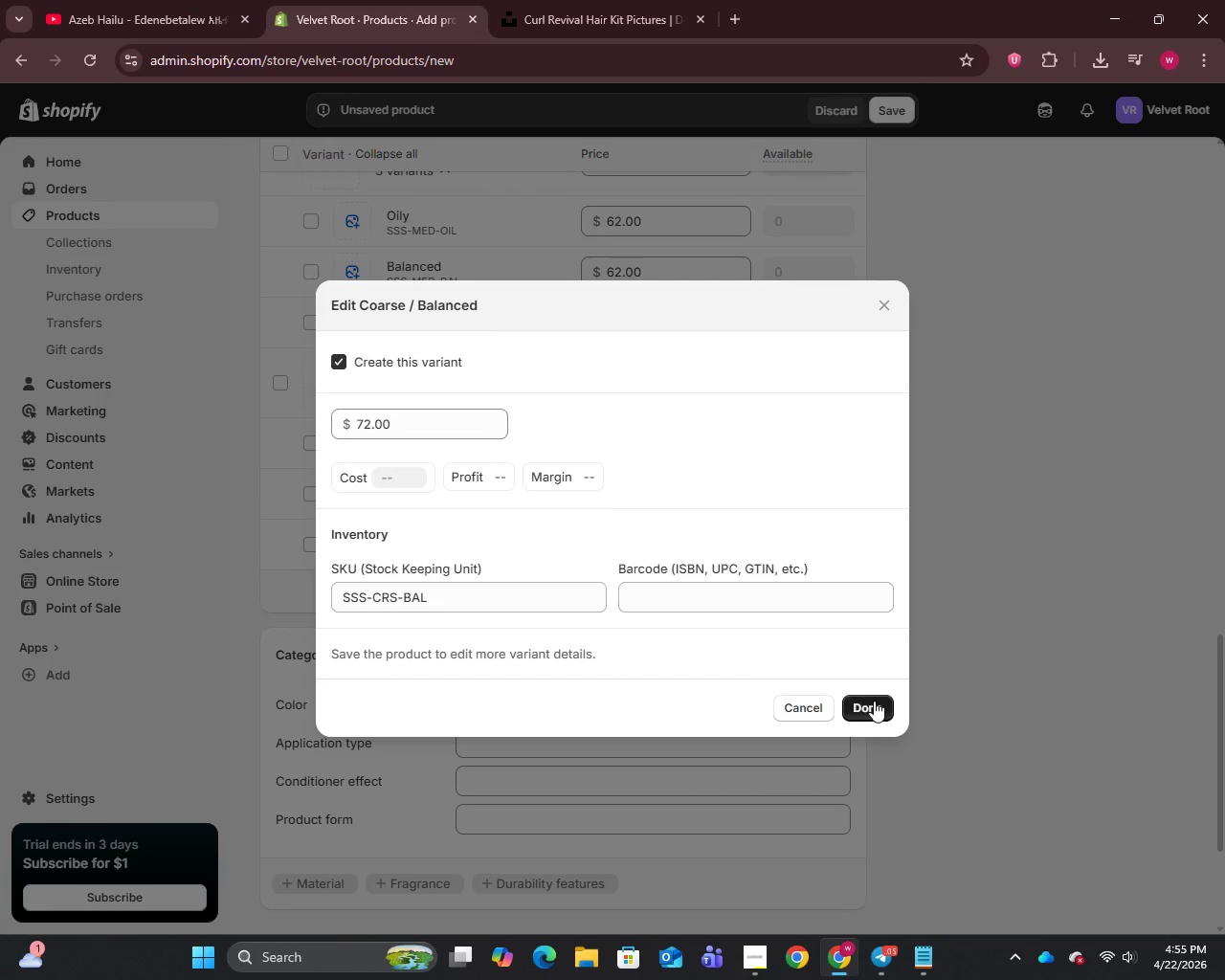 
left_click([874, 710])
 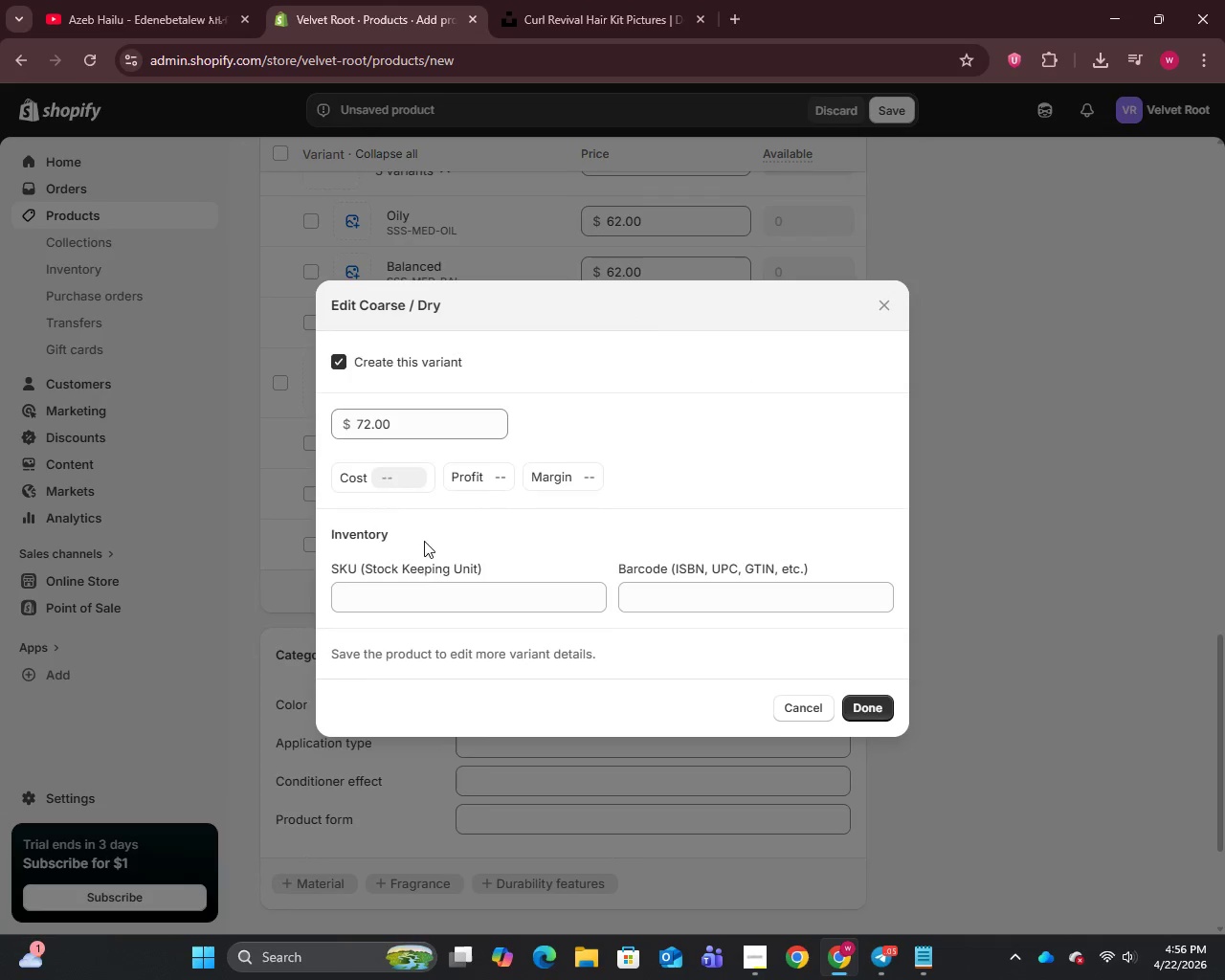 
key(Control+V)
 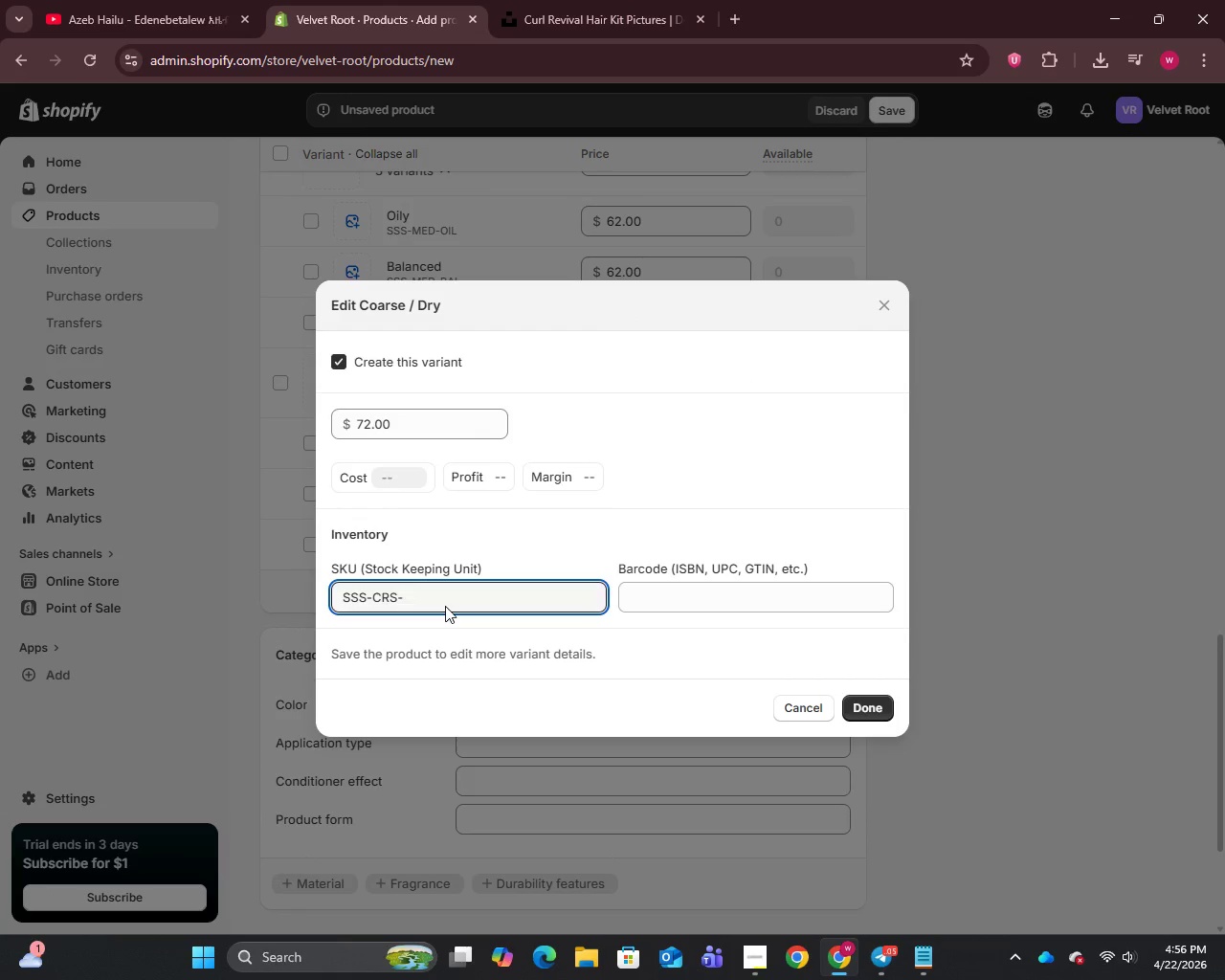 
type(DRY)
 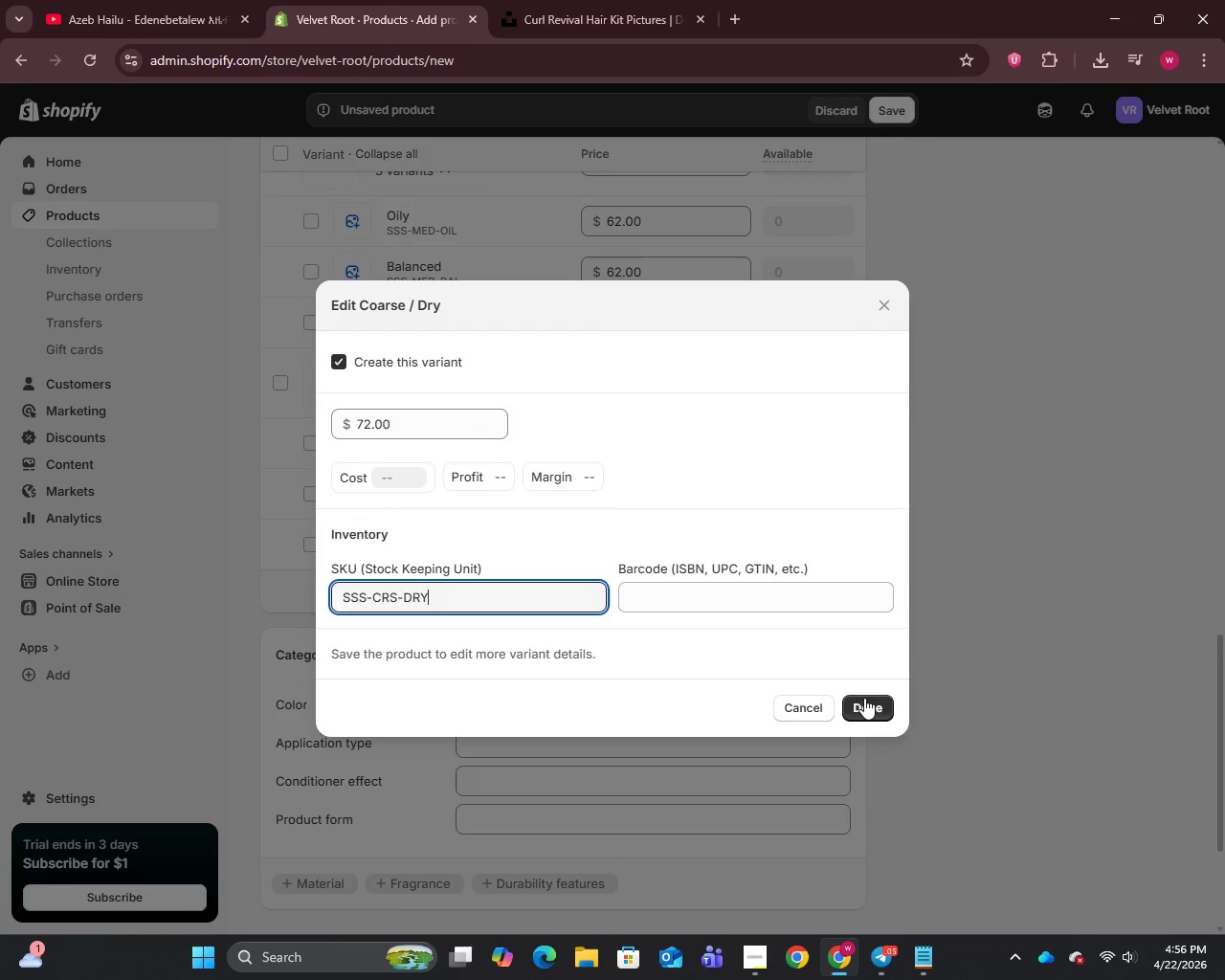 
left_click([872, 716])
 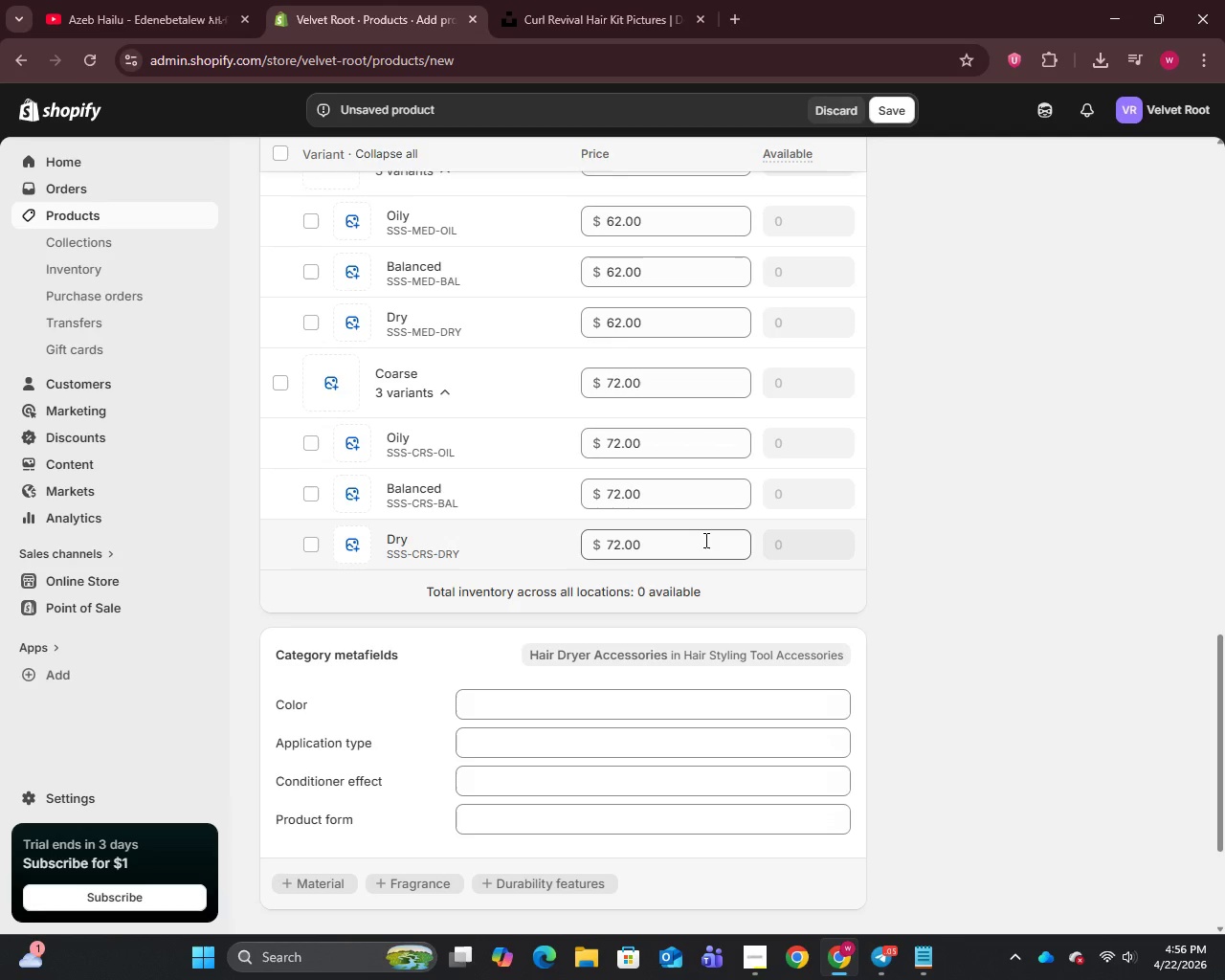 
wait(5.25)
 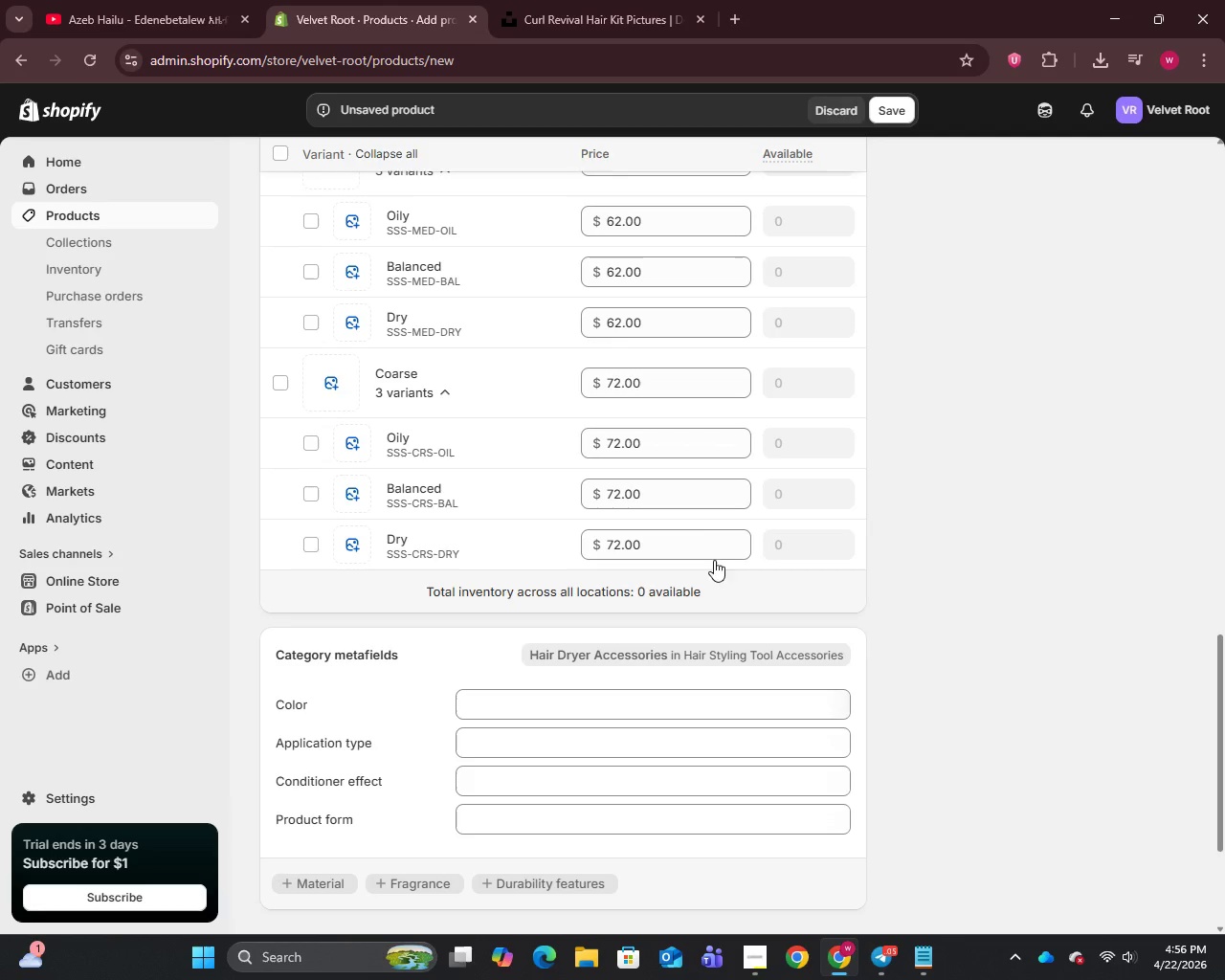 
left_click([588, 20])
 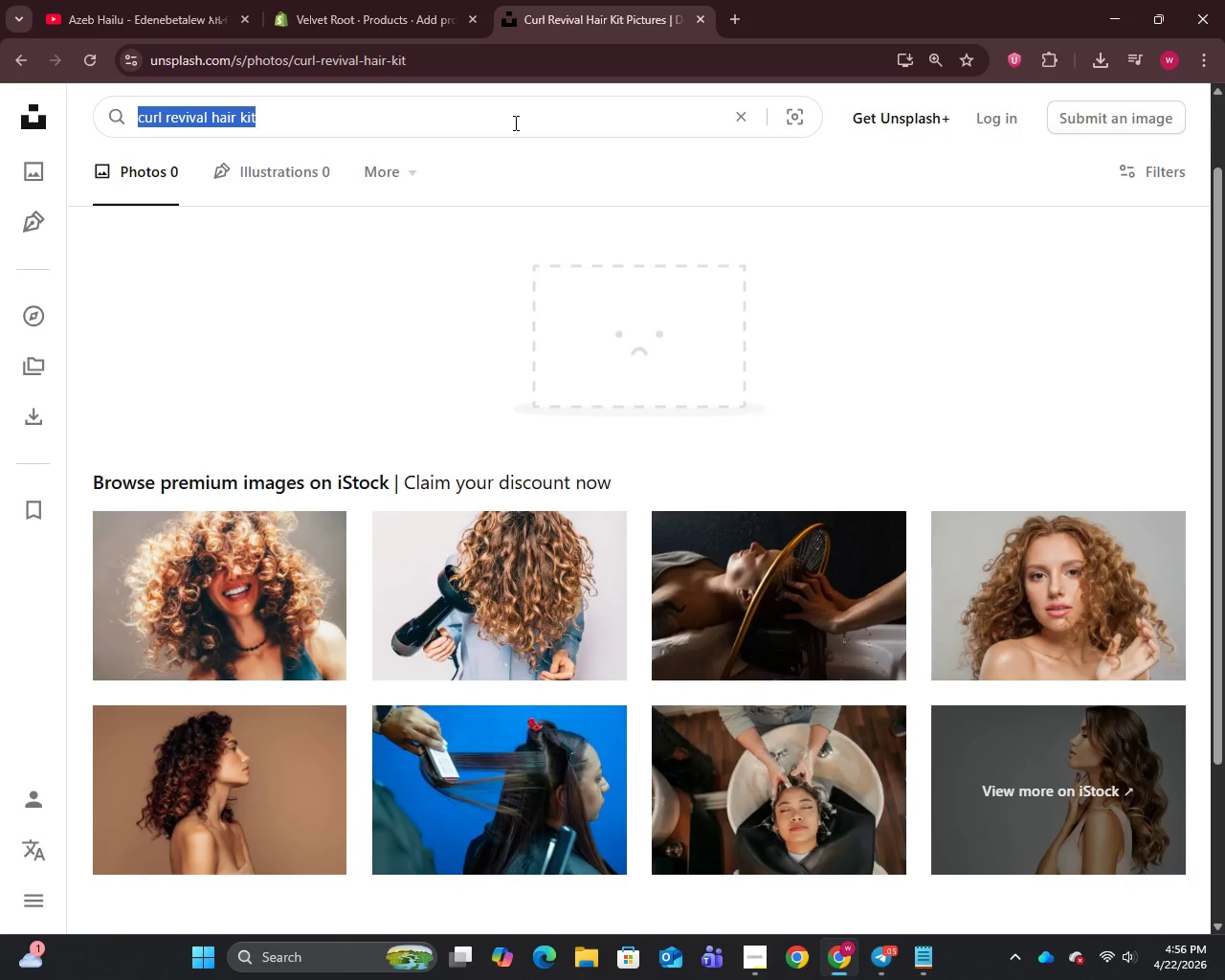 
key(Backspace)
type(sleek hair blowout kit)
 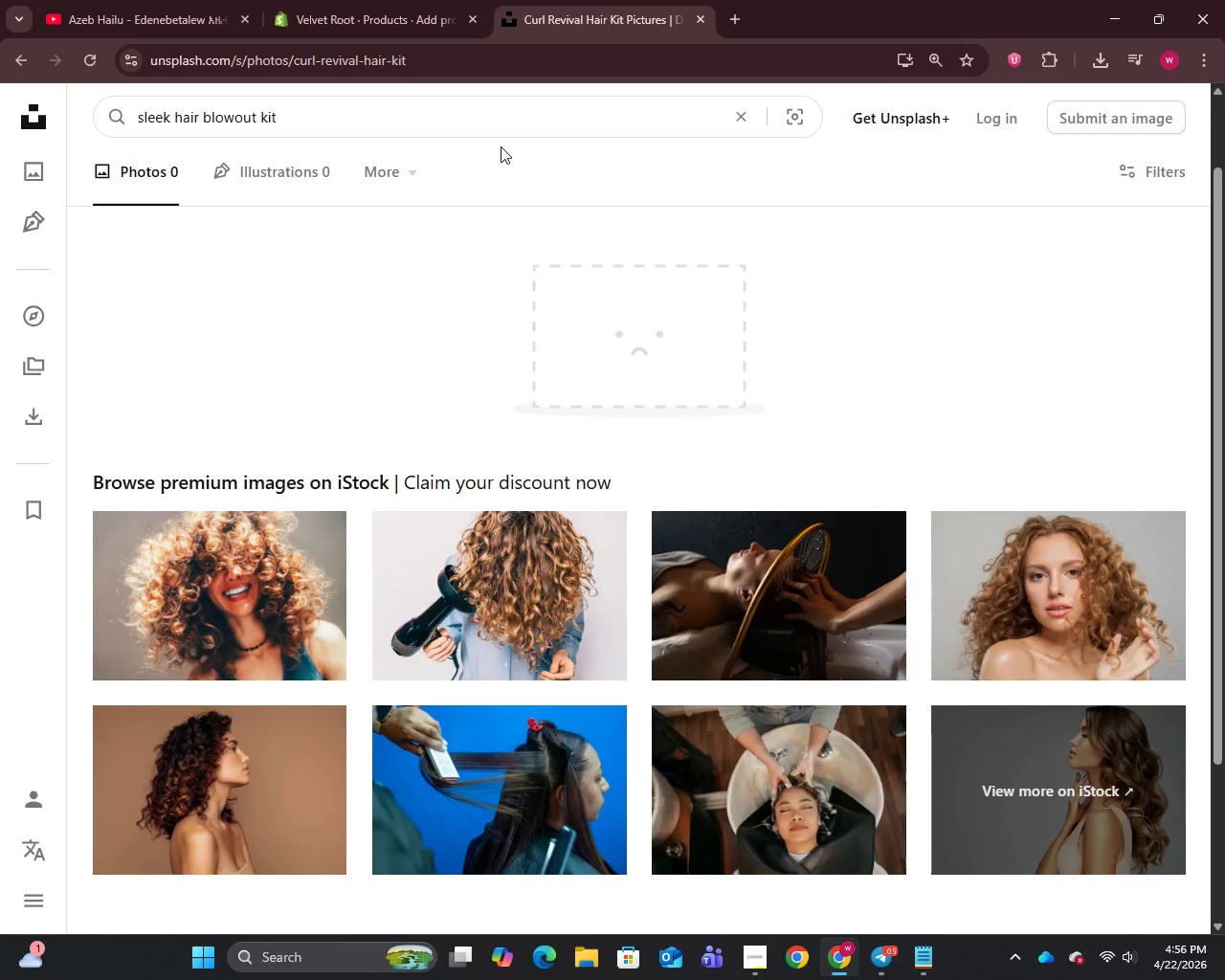 
key(Enter)
 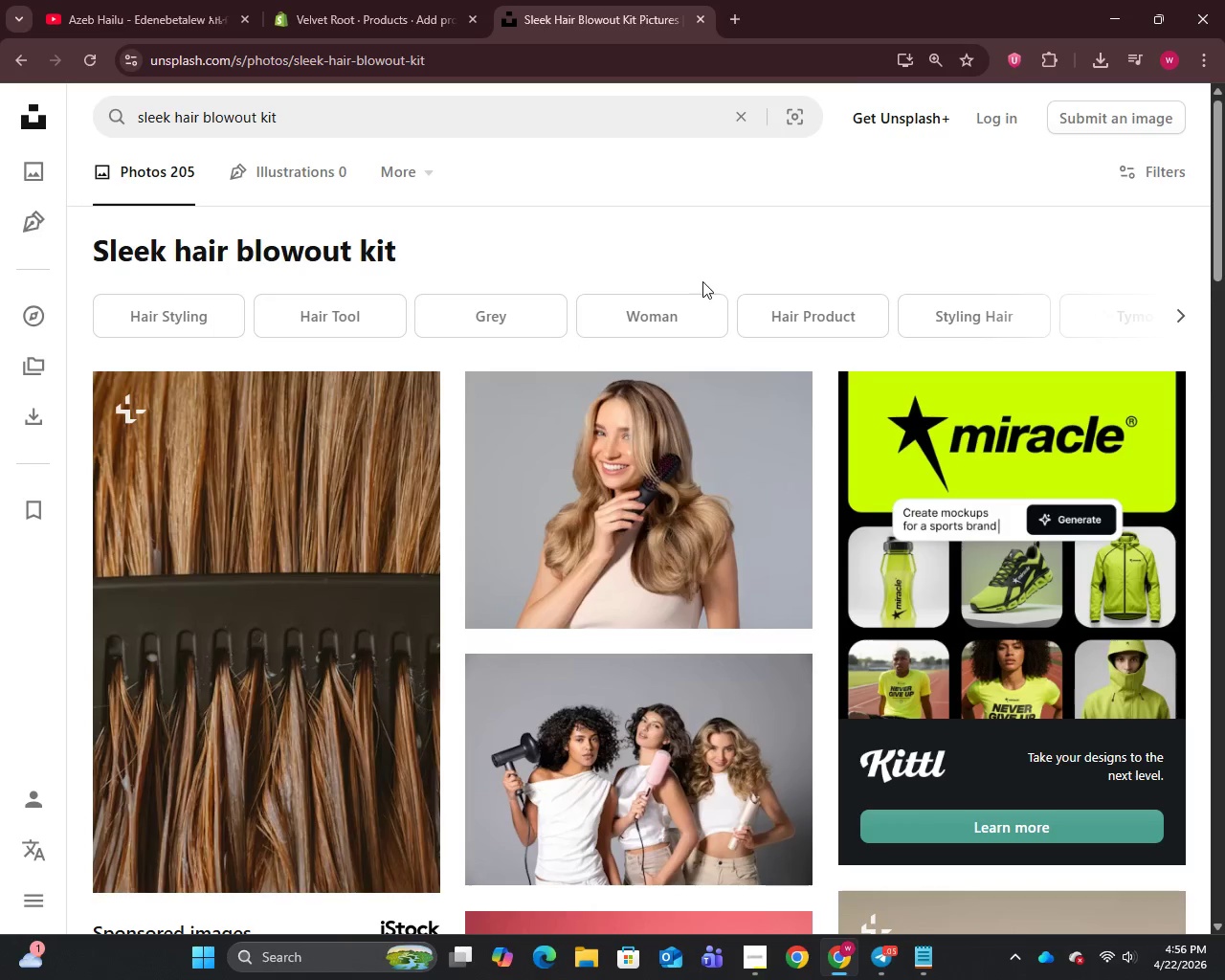 
scroll: coordinate [702, 281], scroll_direction: down, amount: 1.0
 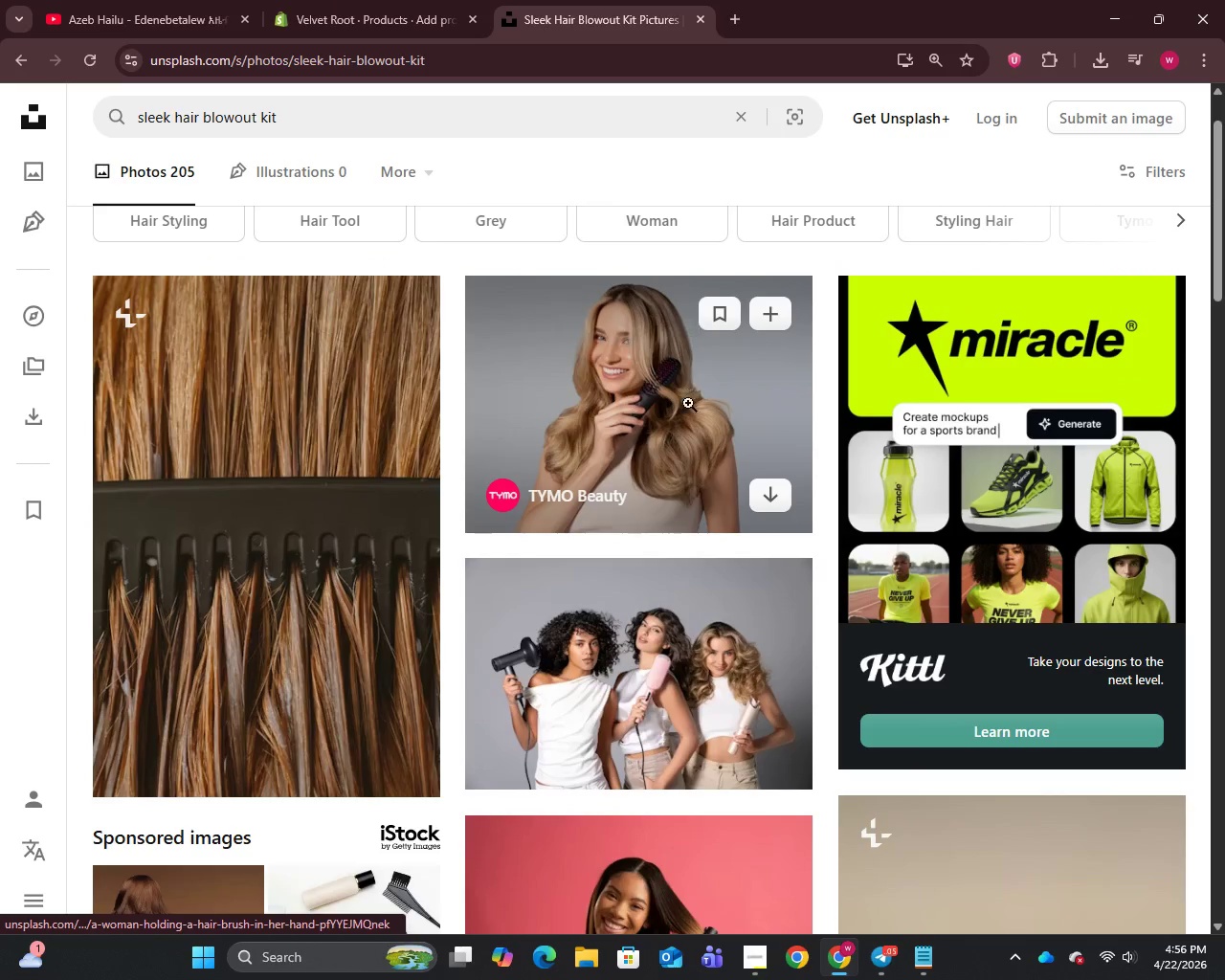 
right_click([691, 397])
 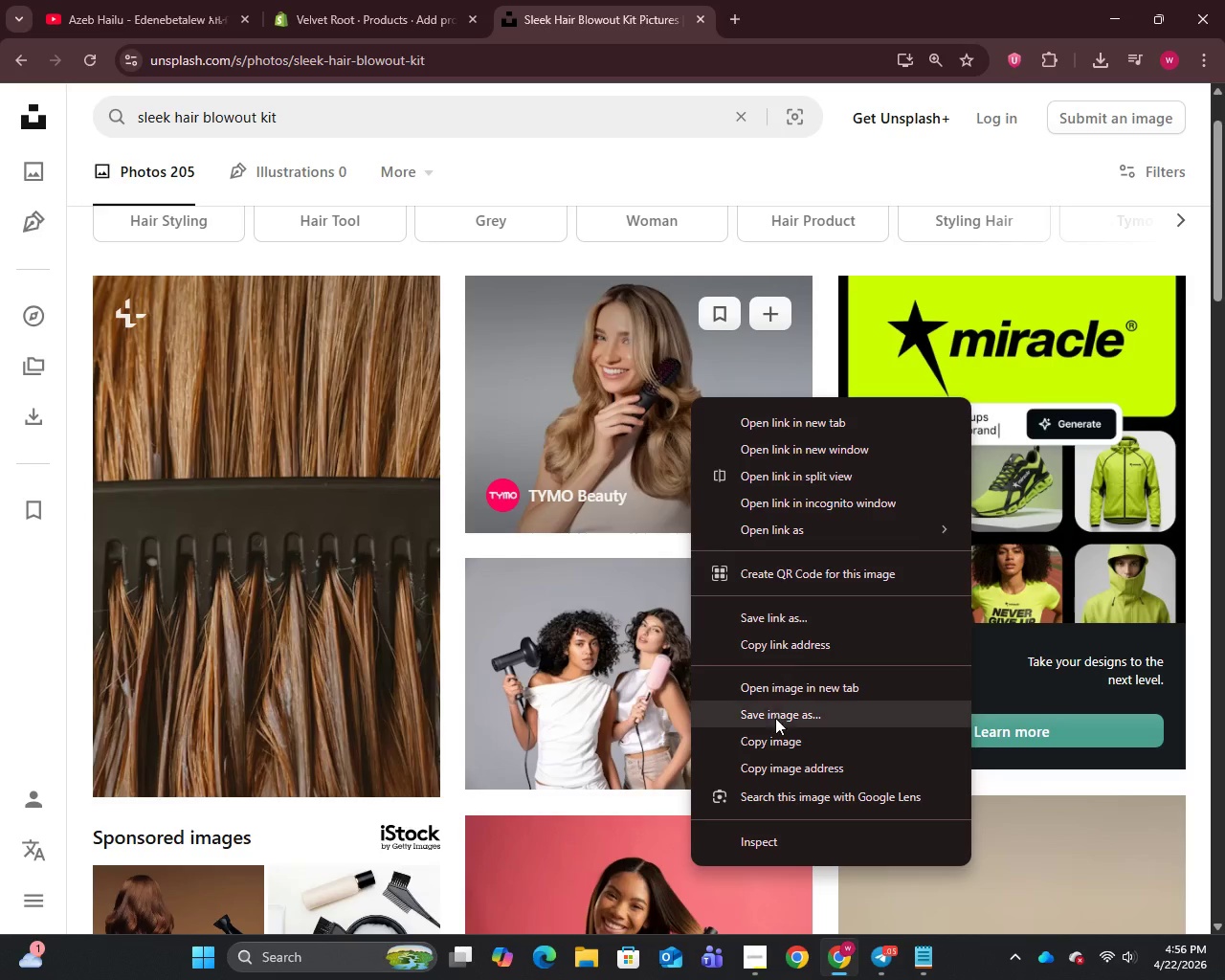 
left_click([775, 722])
 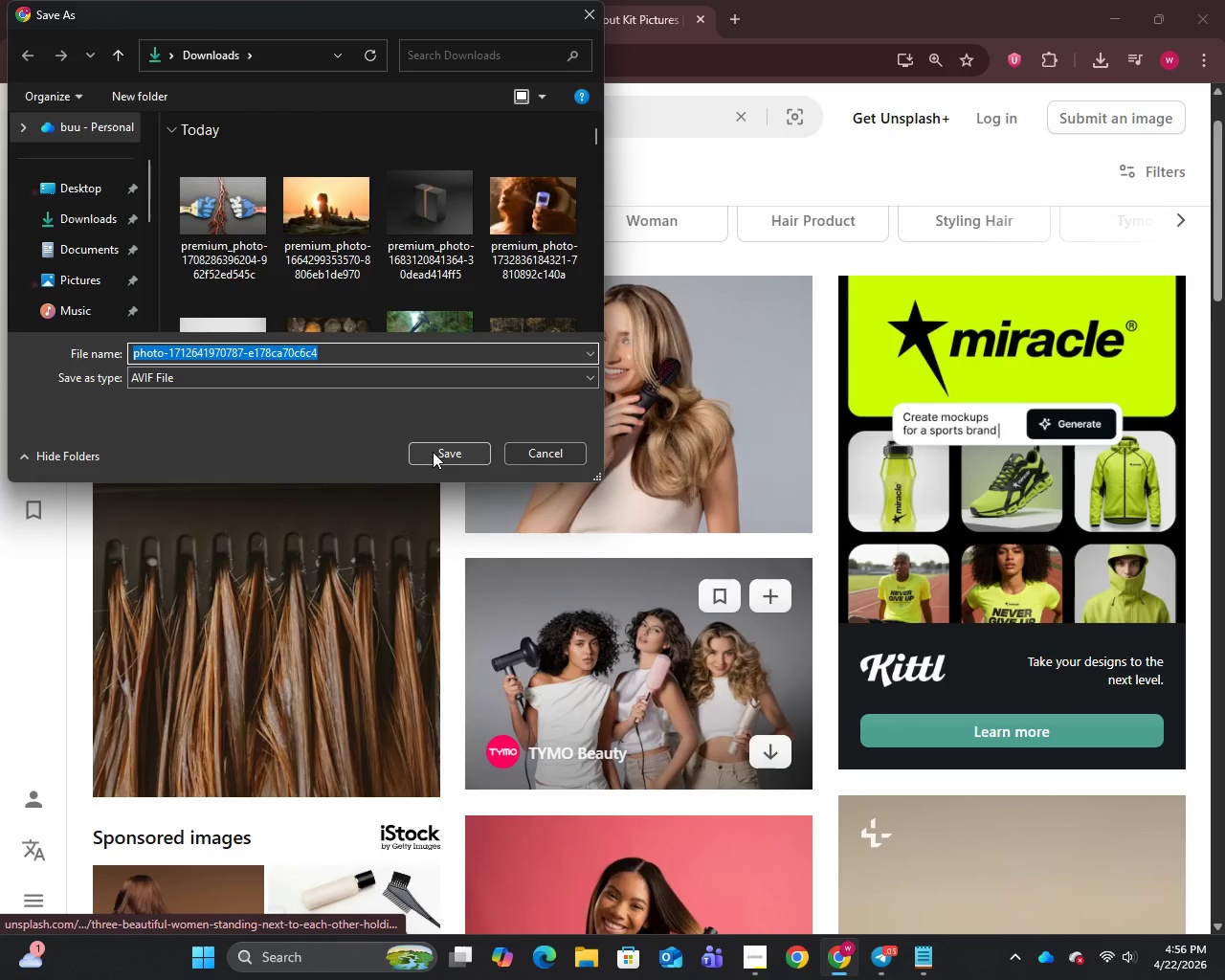 
left_click([431, 453])
 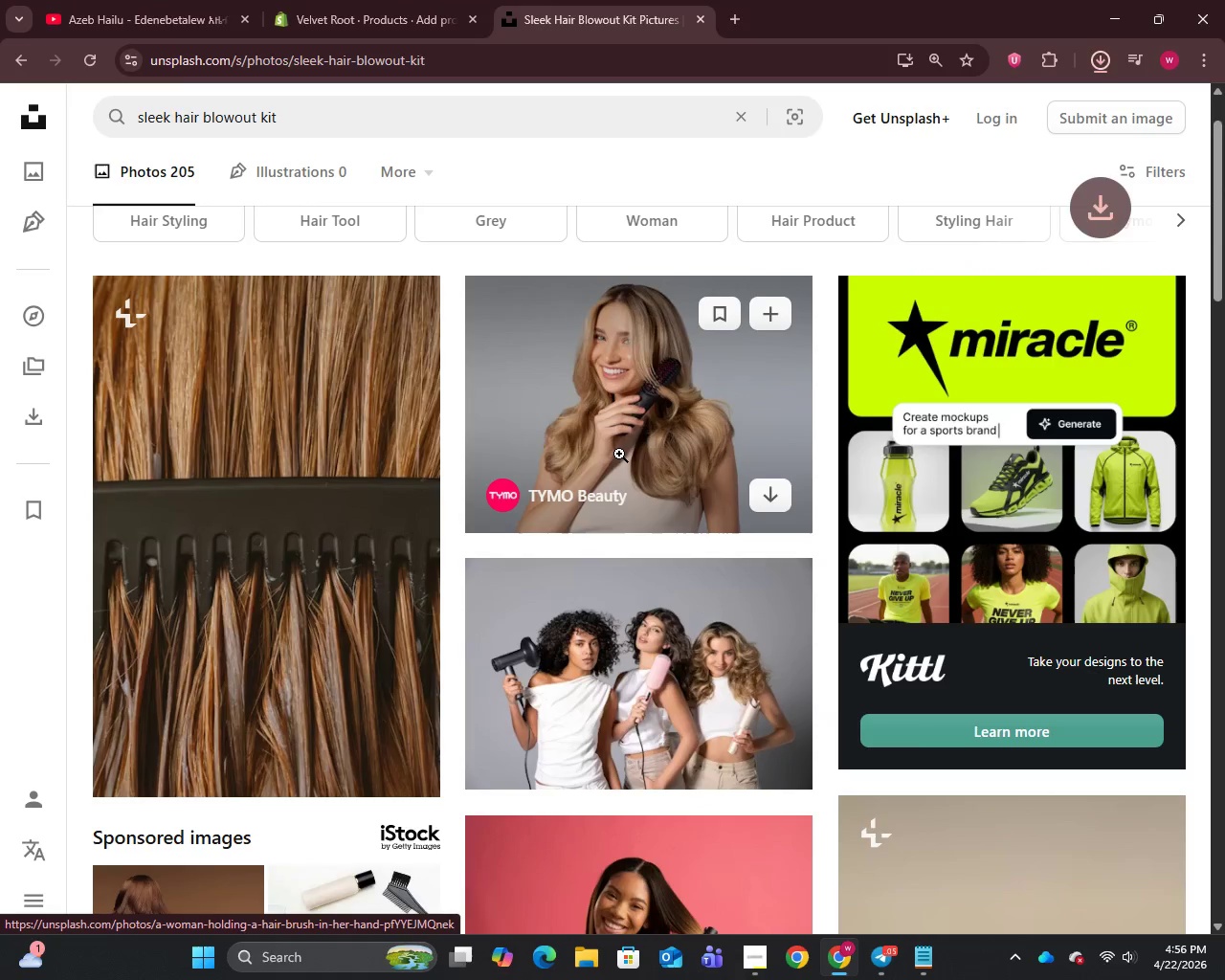 
scroll: coordinate [620, 454], scroll_direction: down, amount: 2.0
 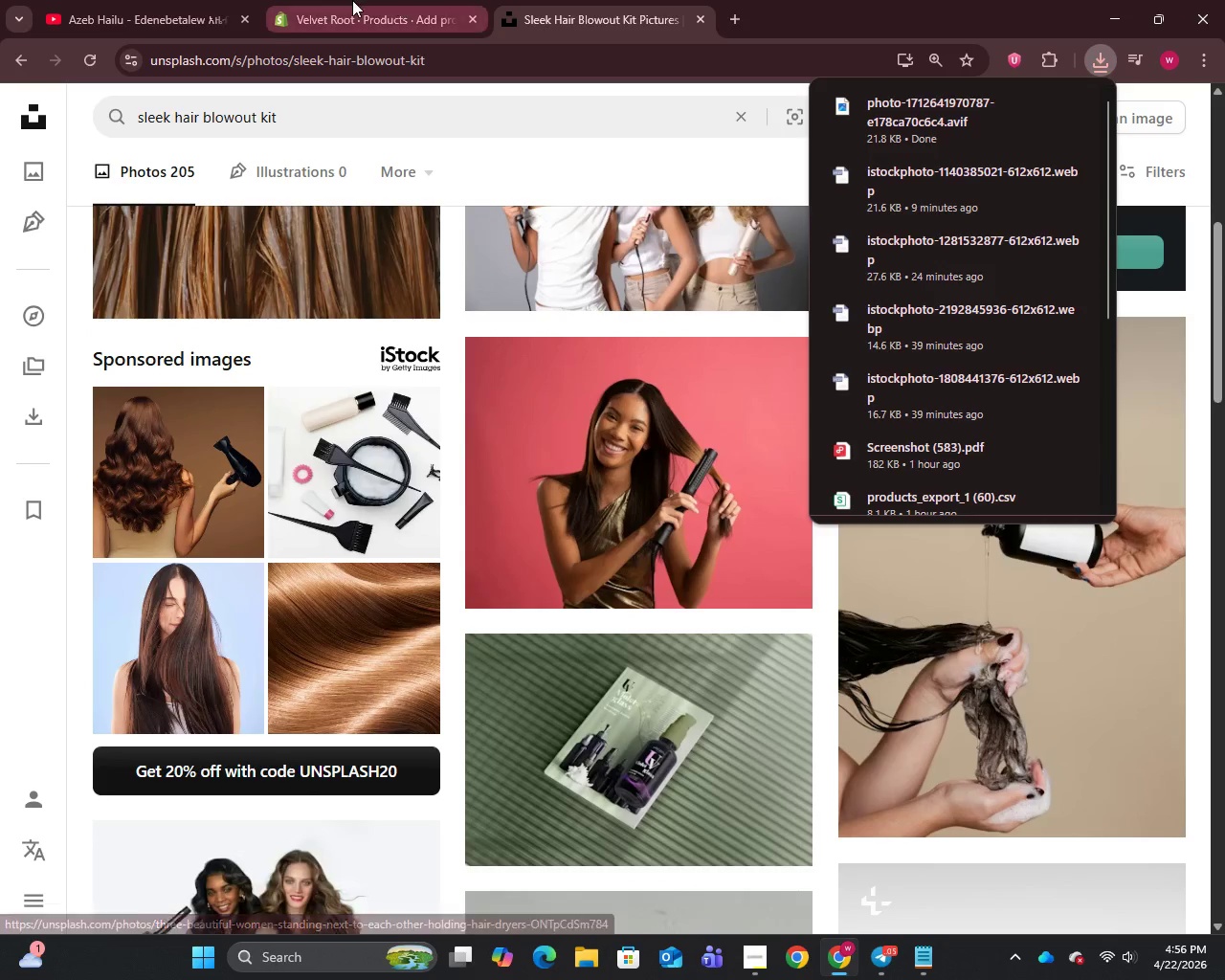 
scroll: coordinate [560, 345], scroll_direction: up, amount: 19.0
 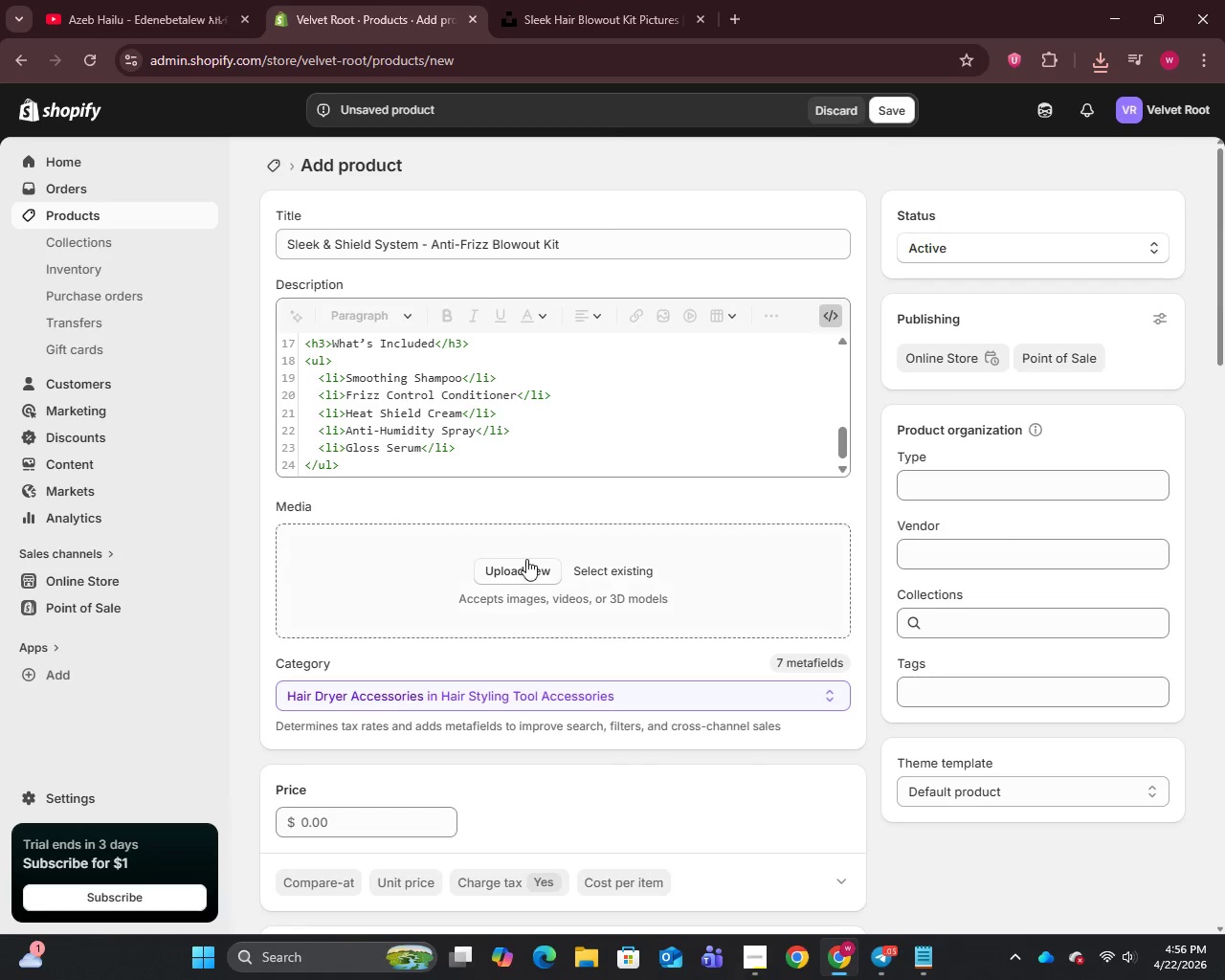 
left_click([534, 573])
 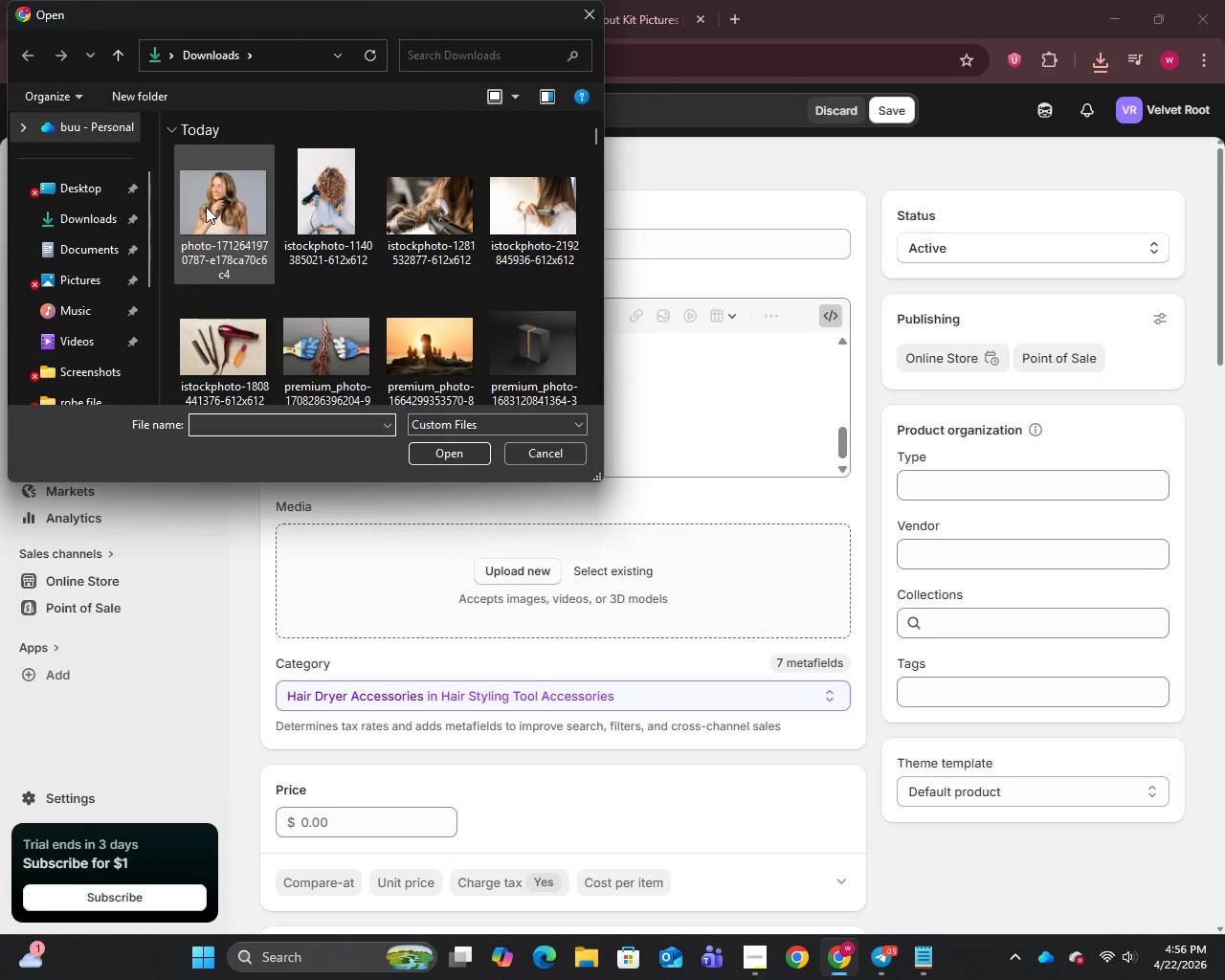 
wait(5.19)
 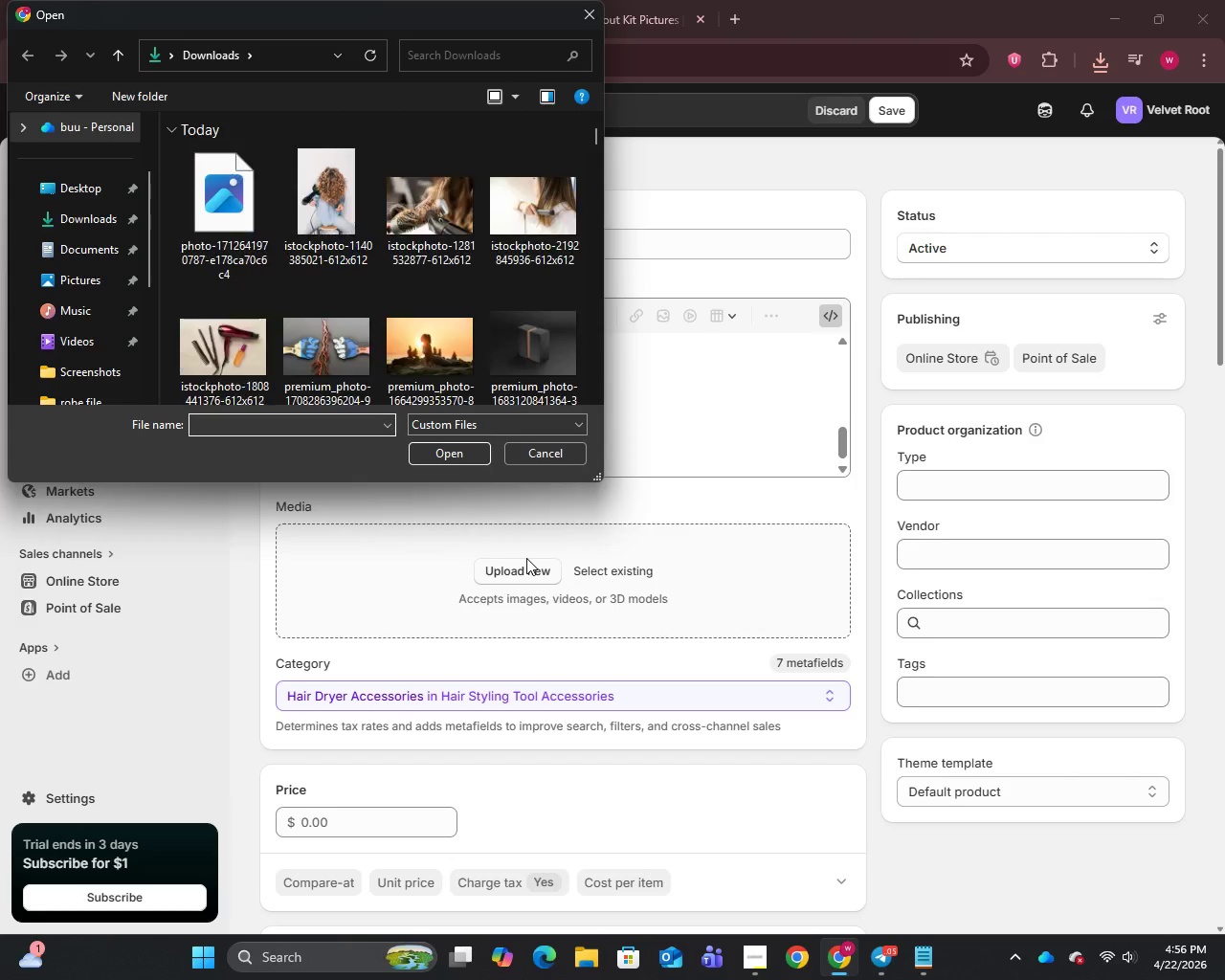 
left_click([441, 442])
 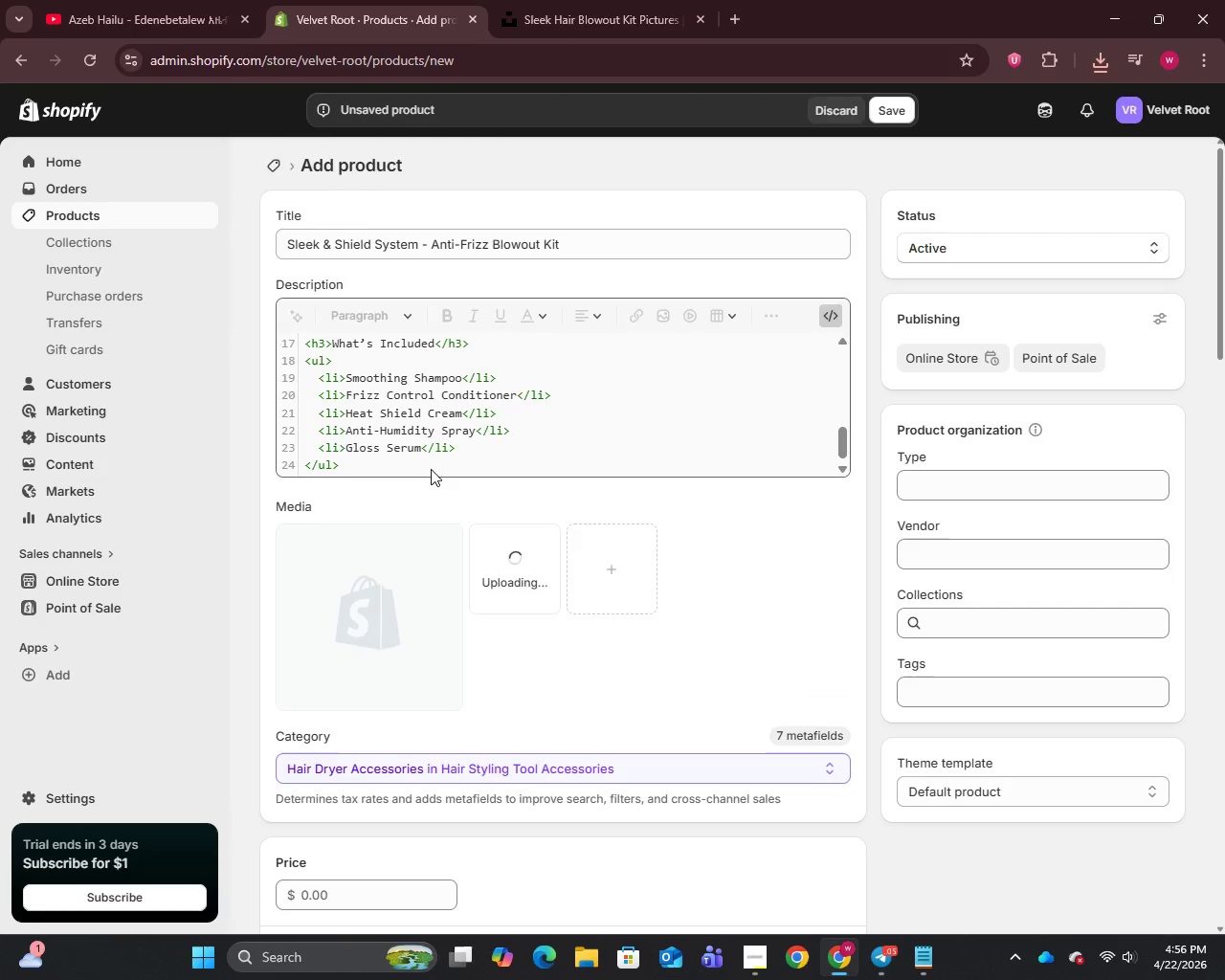 
left_click_drag(start_coordinate=[584, 0], to_coordinate=[577, 8])
 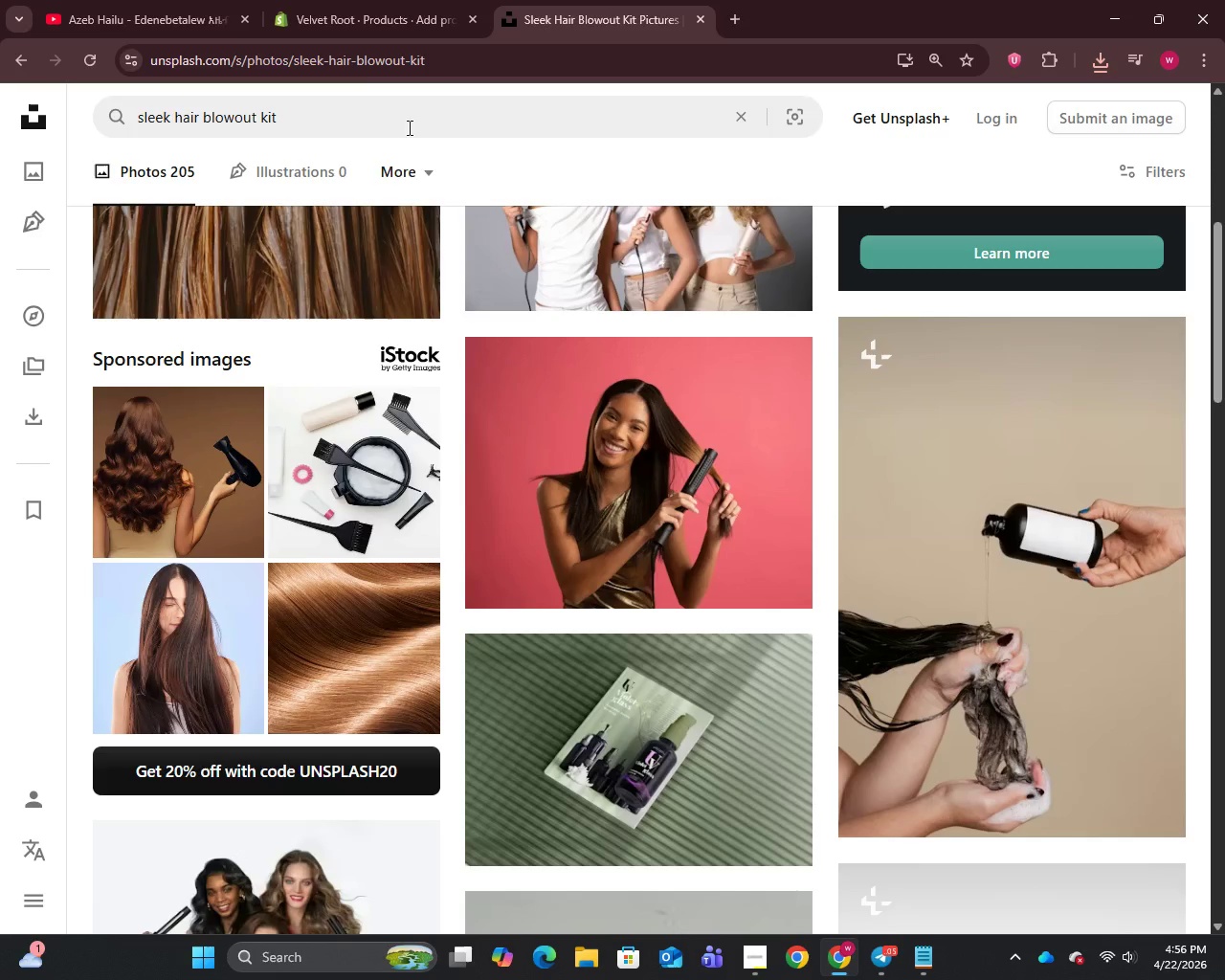 
left_click([409, 114])
 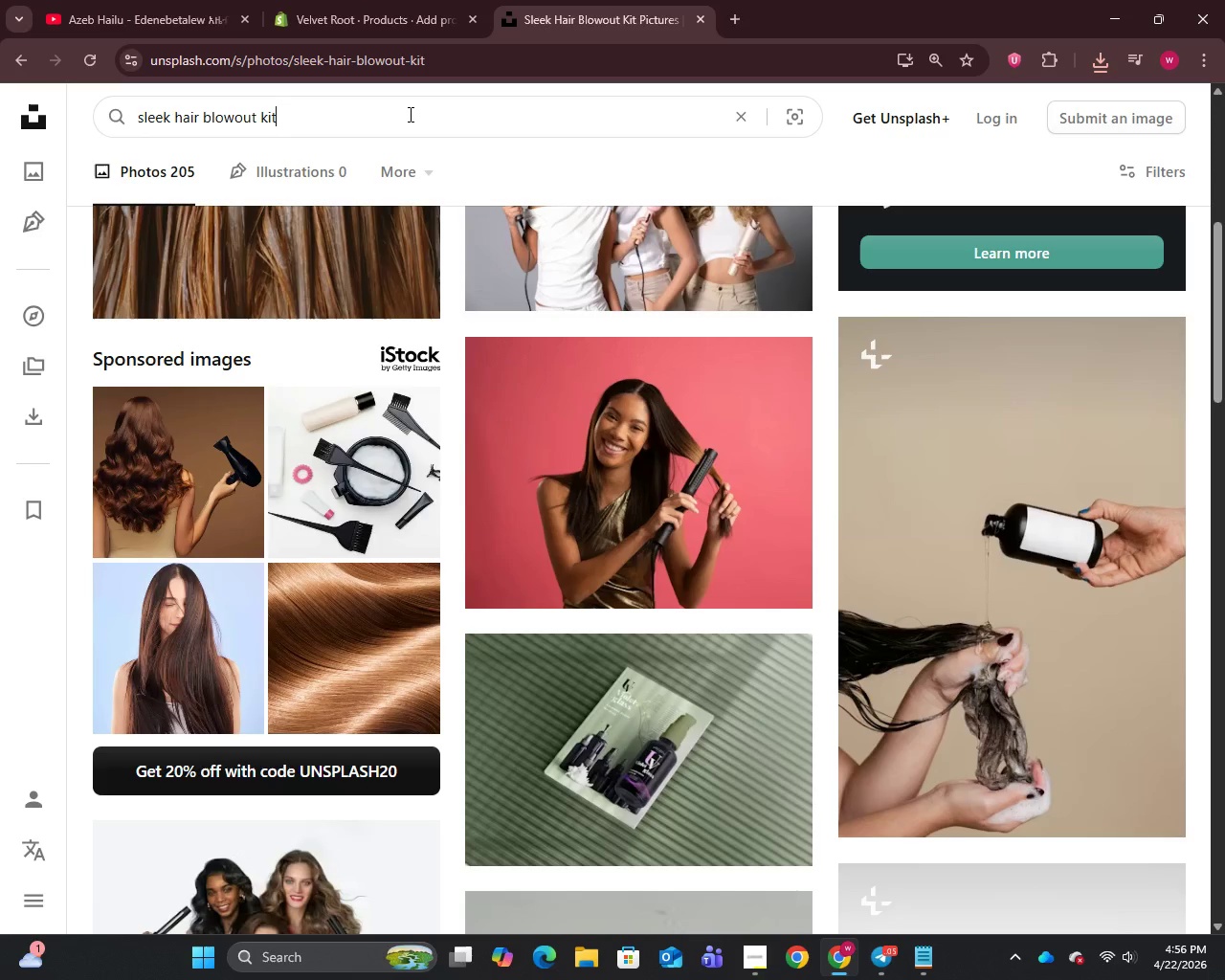 
key(Control+A)
 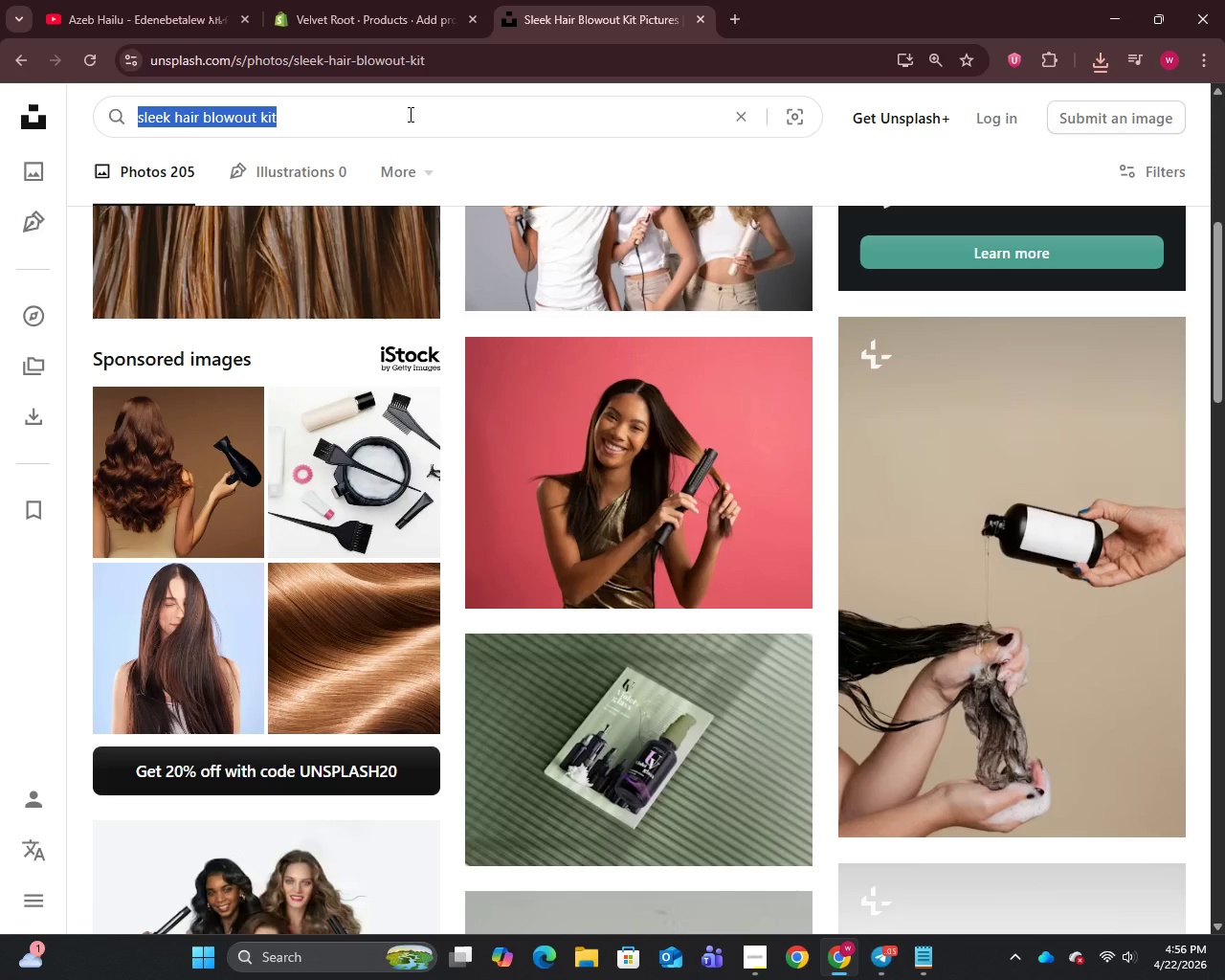 
key(Control+C)
 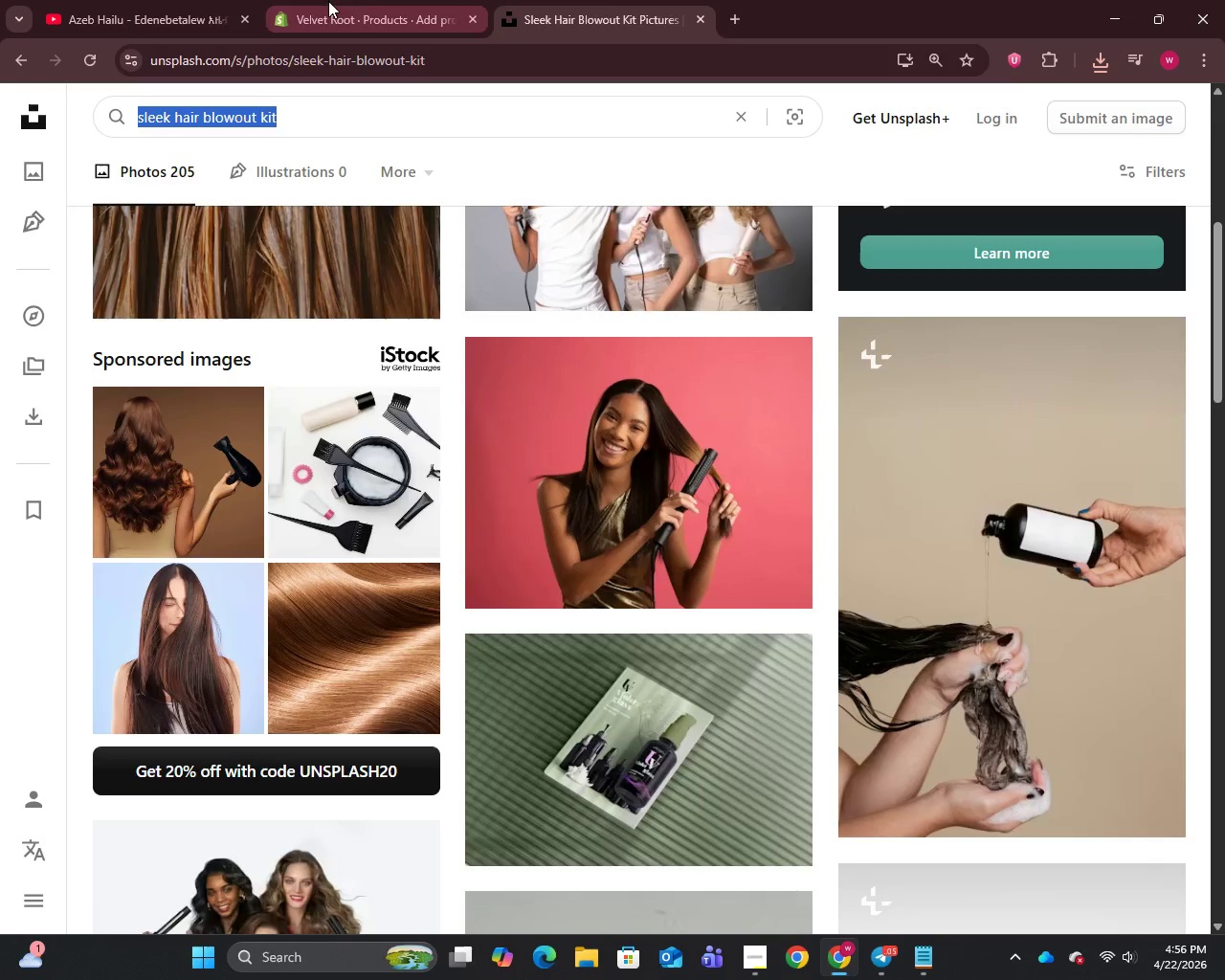 
left_click([360, 0])
 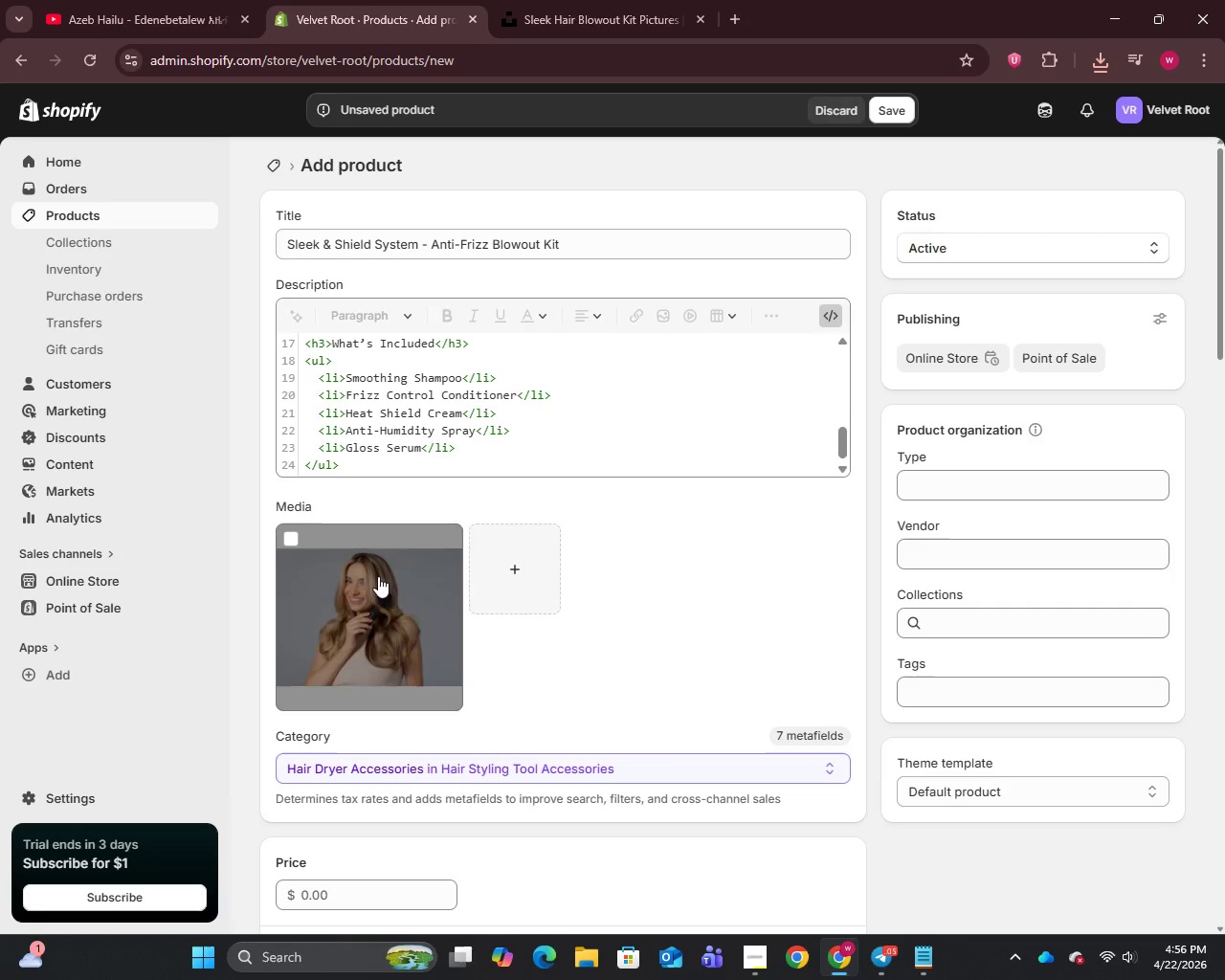 
left_click([378, 588])
 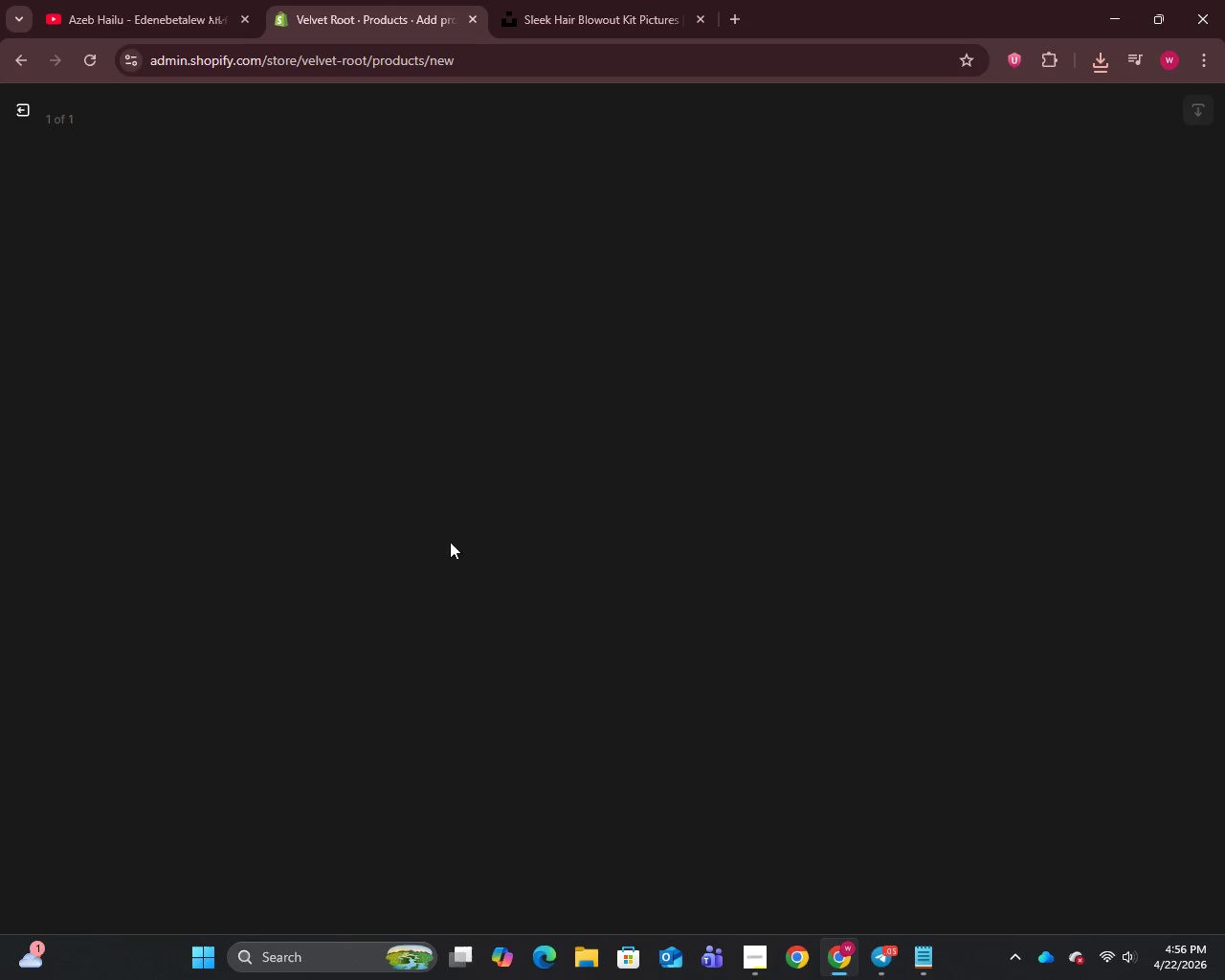 
left_click([938, 277])
 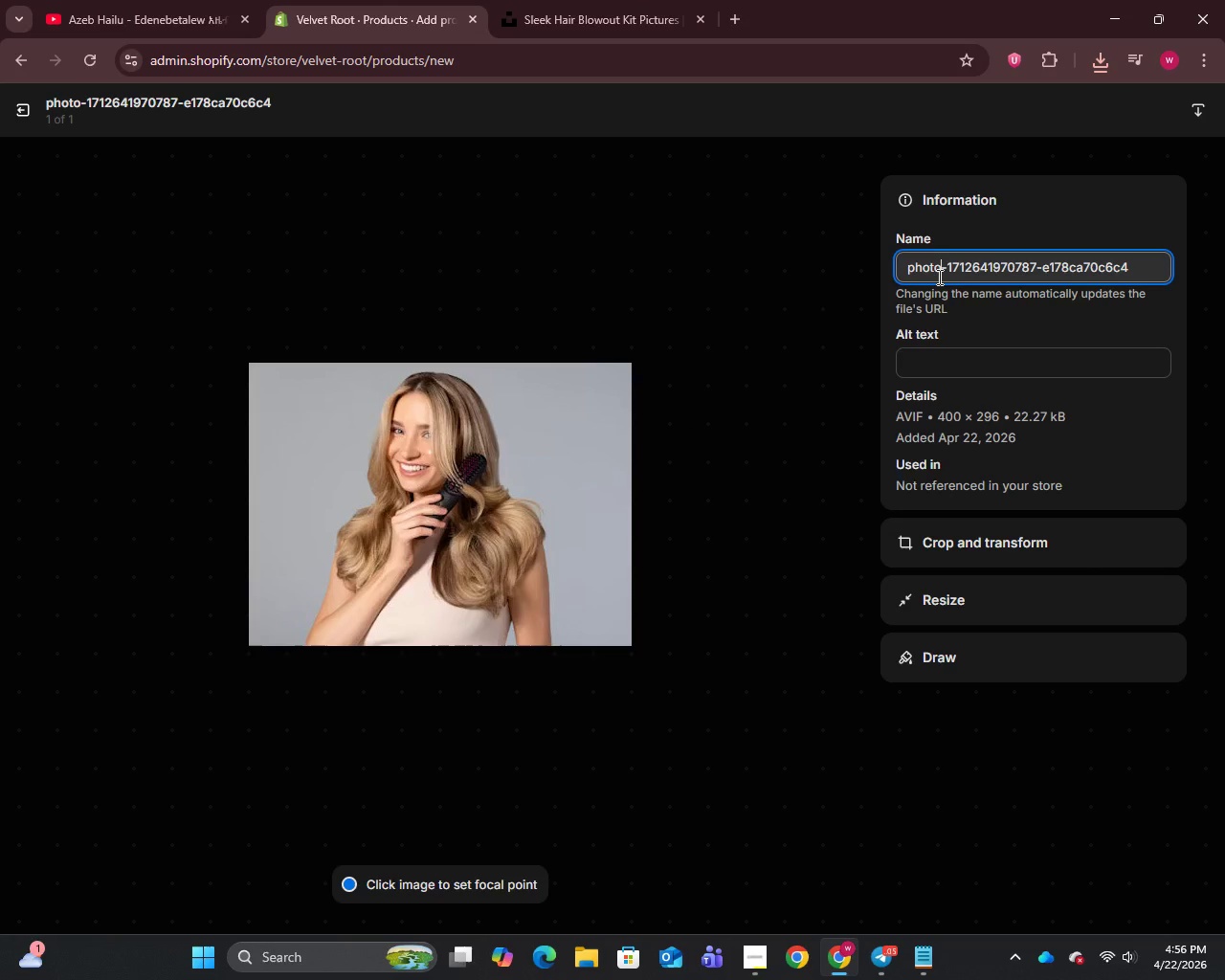 
key(Control+A)
 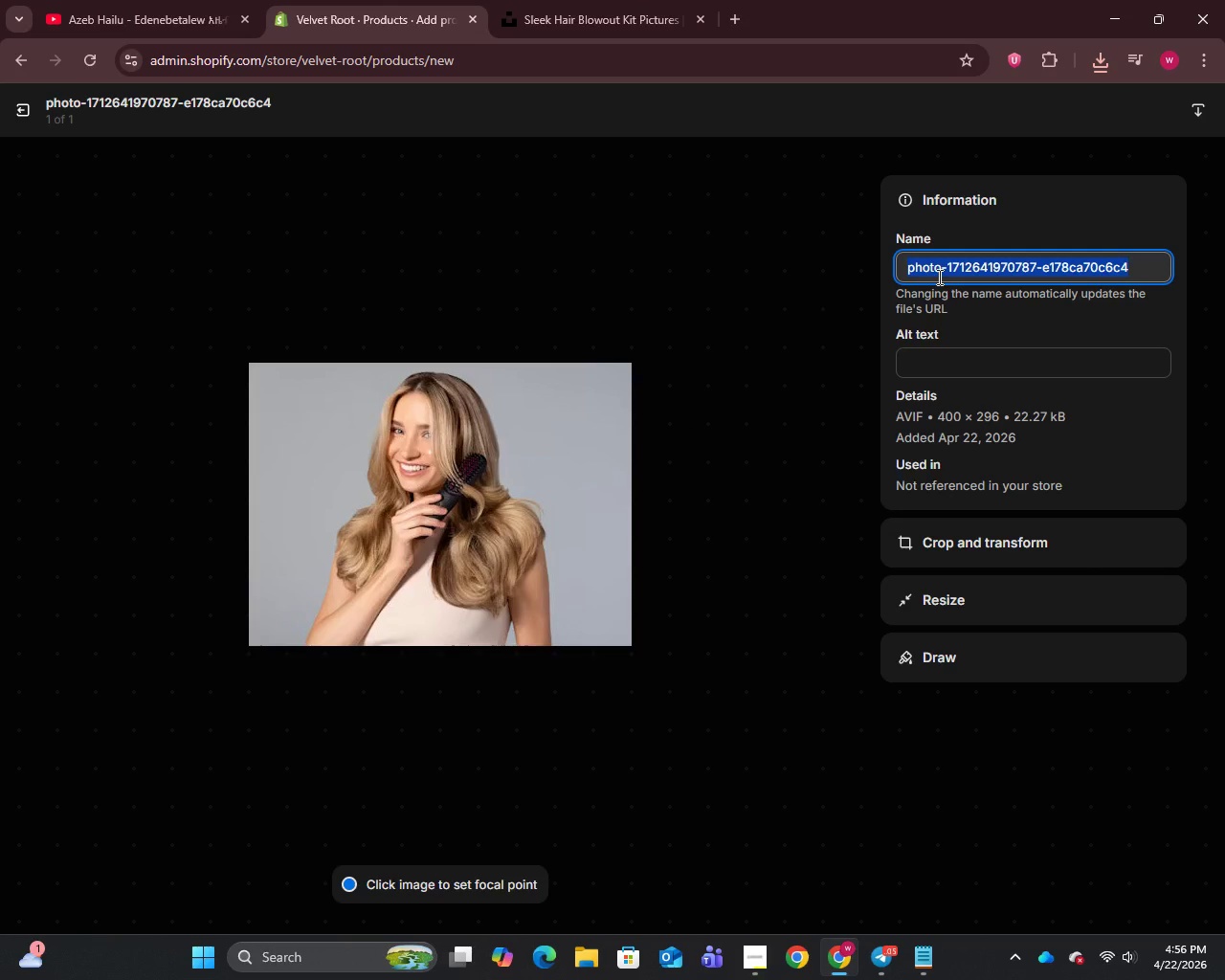 
key(Control+V)
 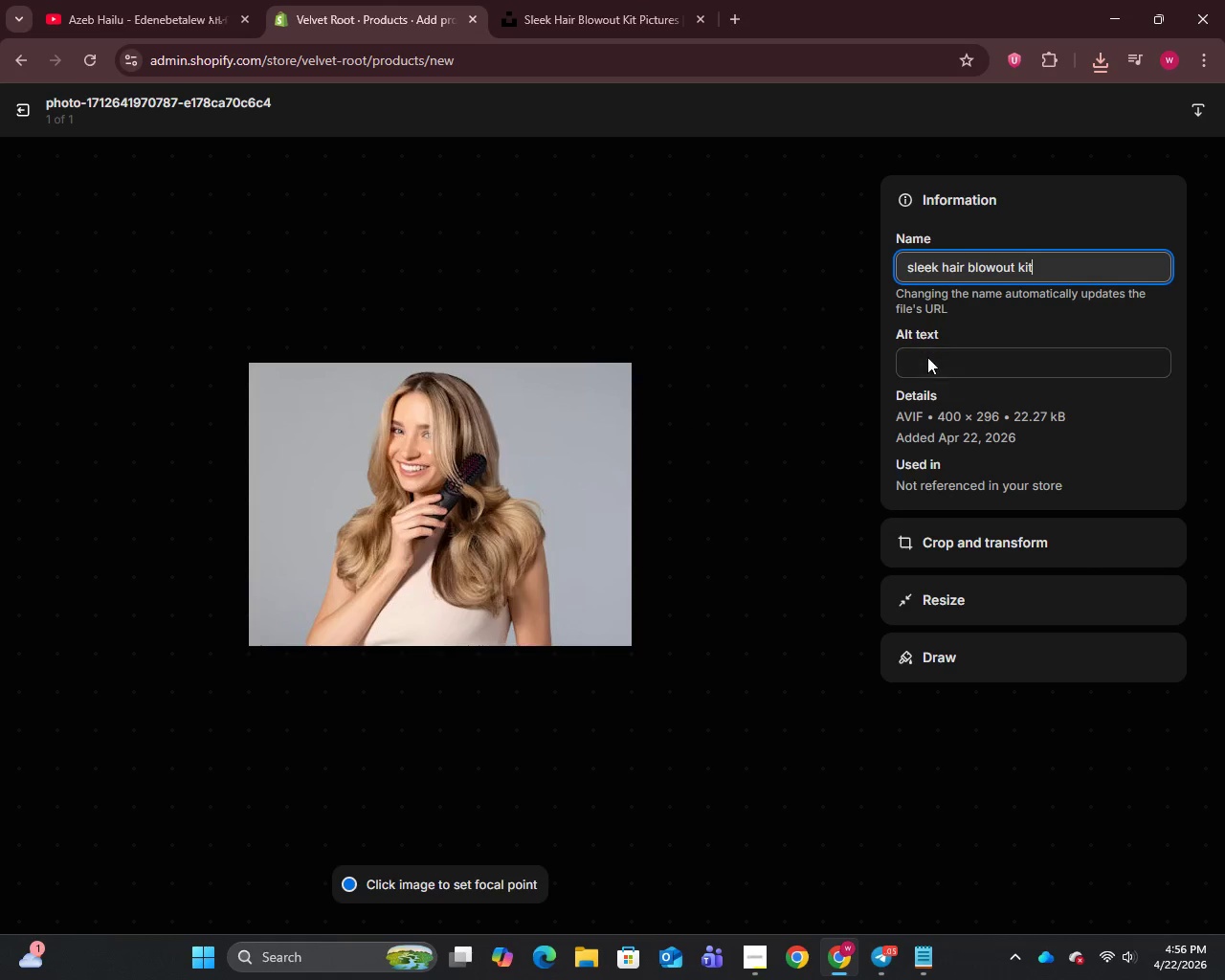 
left_click([928, 361])
 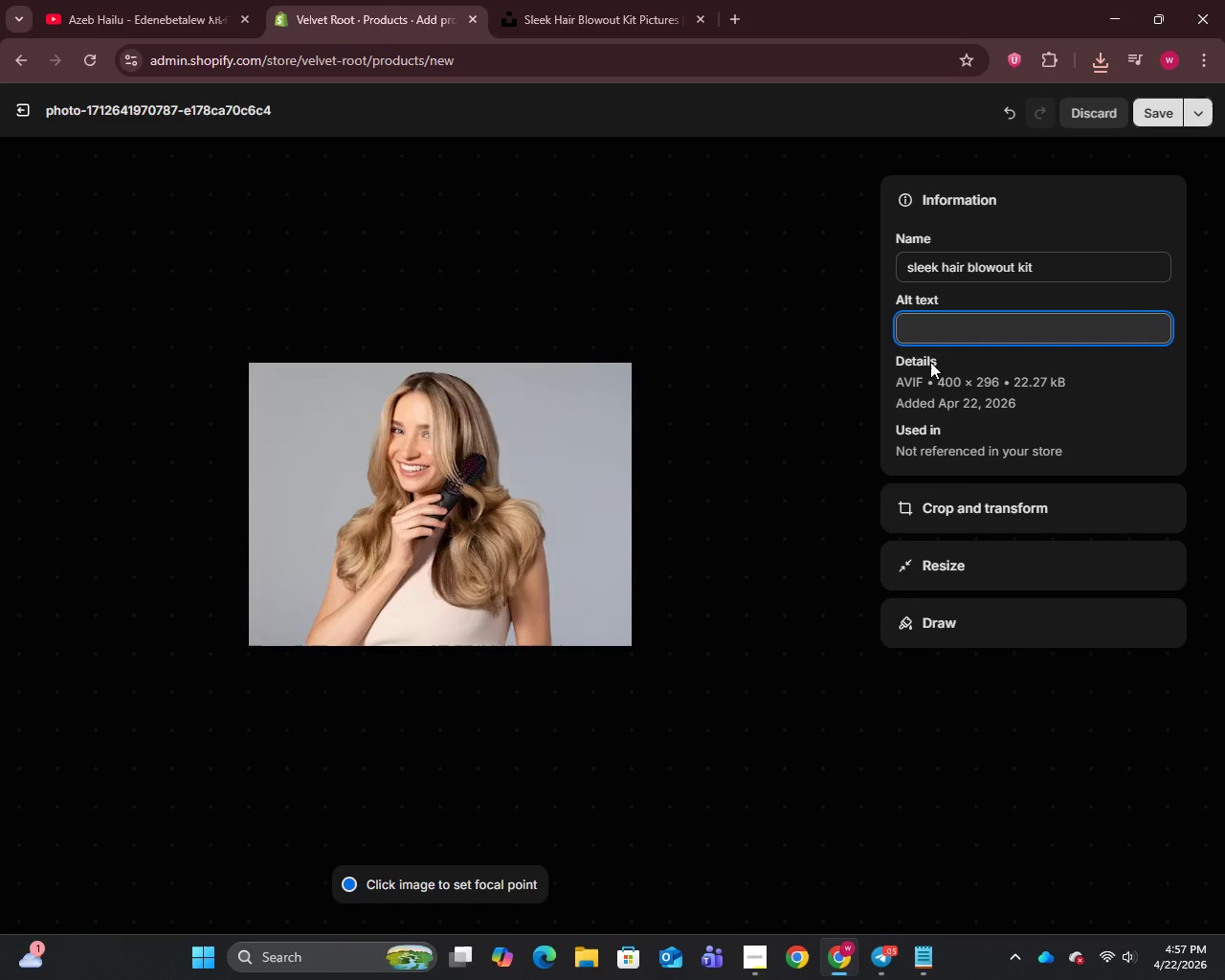 
type(Anti-frizz blowout kit for sleek smooth hair with shine)
 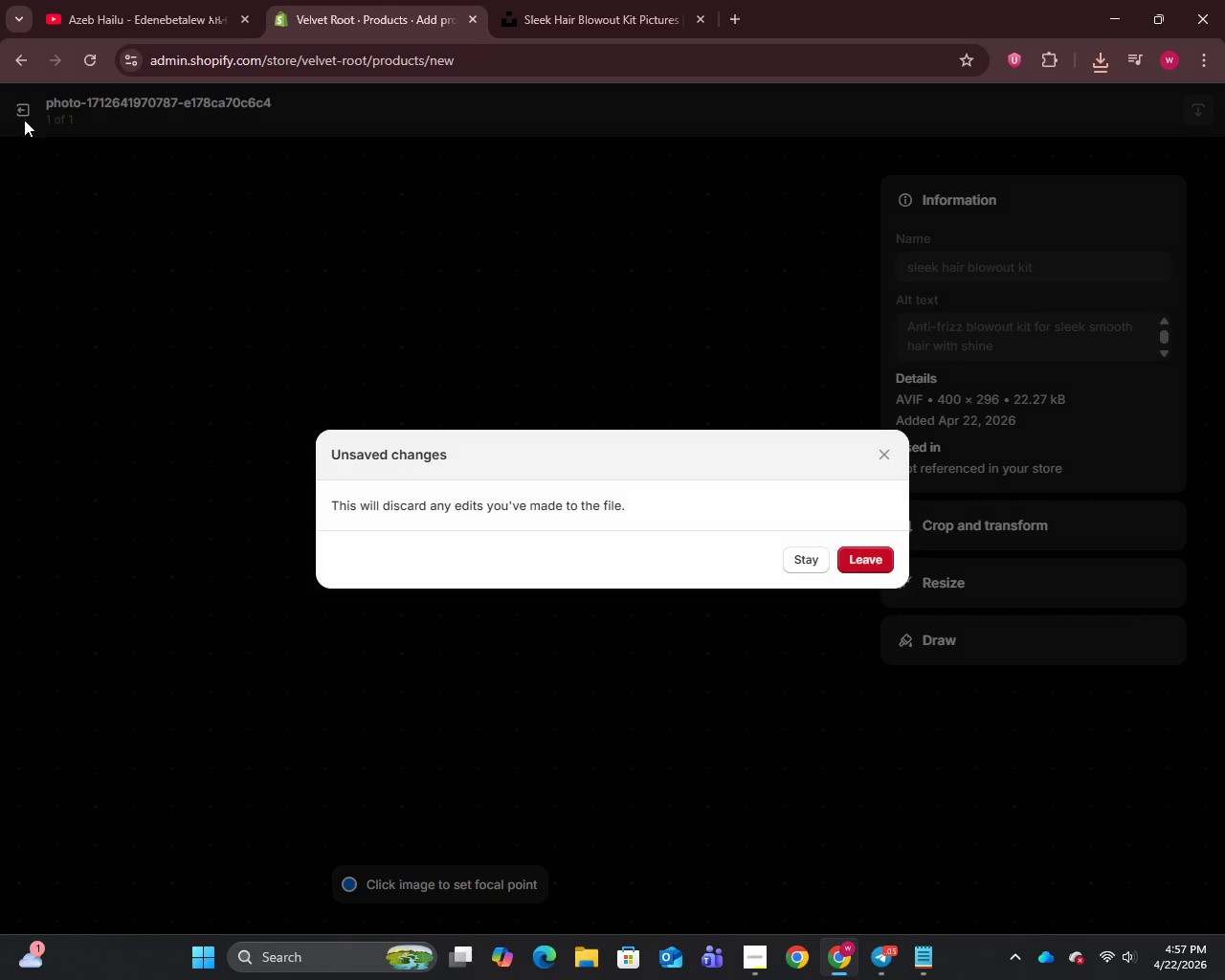 
wait(7.22)
 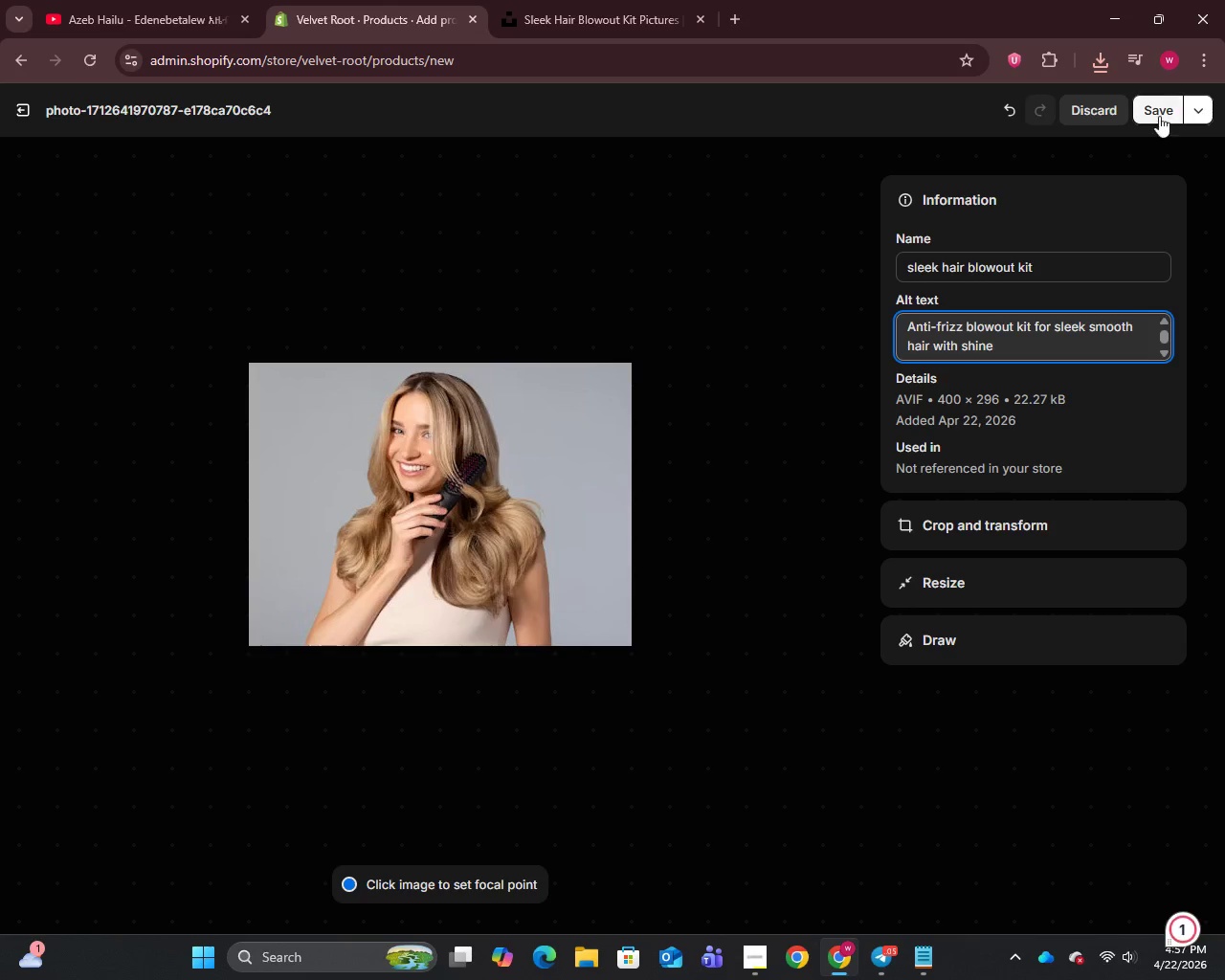 
left_click([808, 565])
 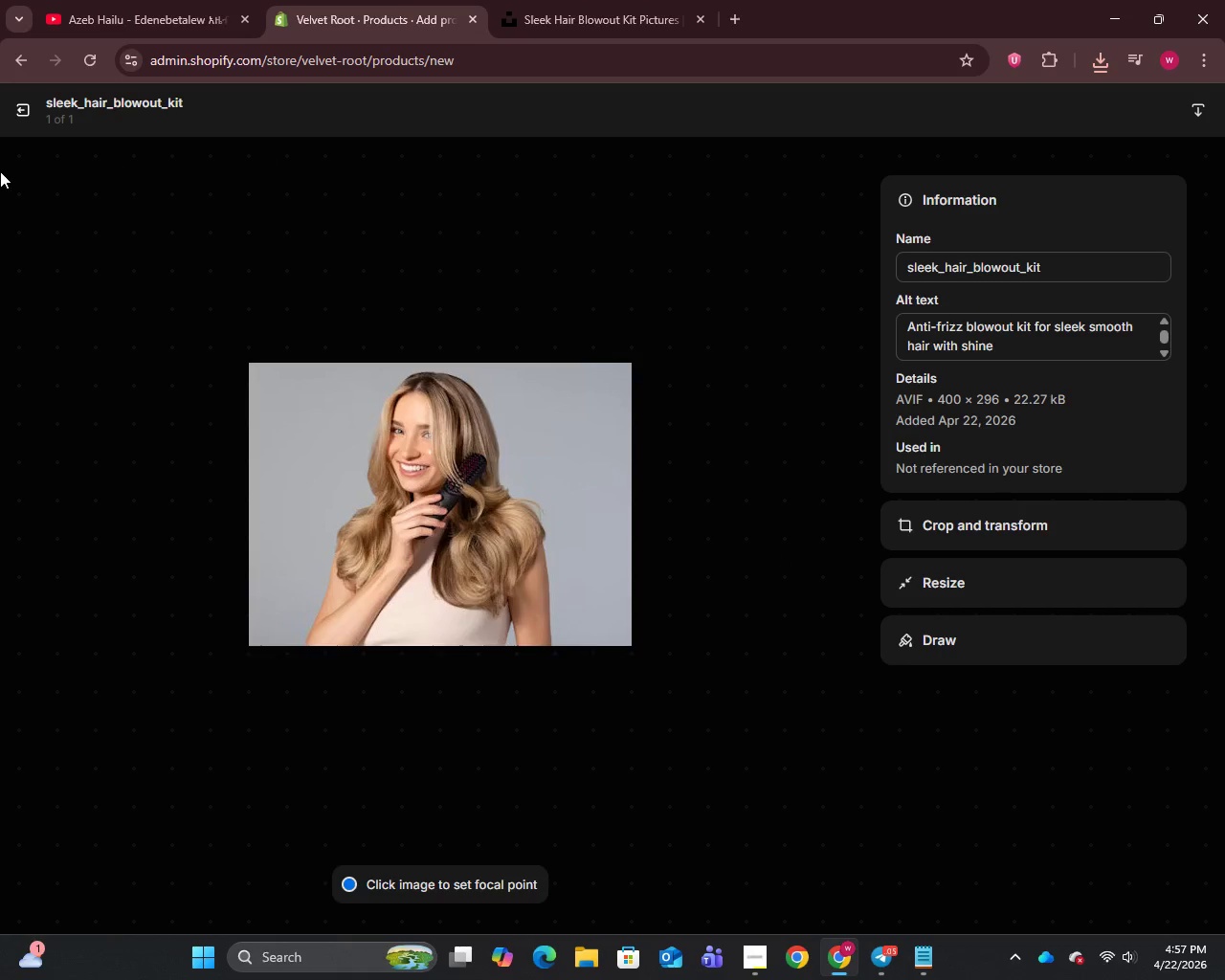 
left_click_drag(start_coordinate=[27, 108], to_coordinate=[32, 108])
 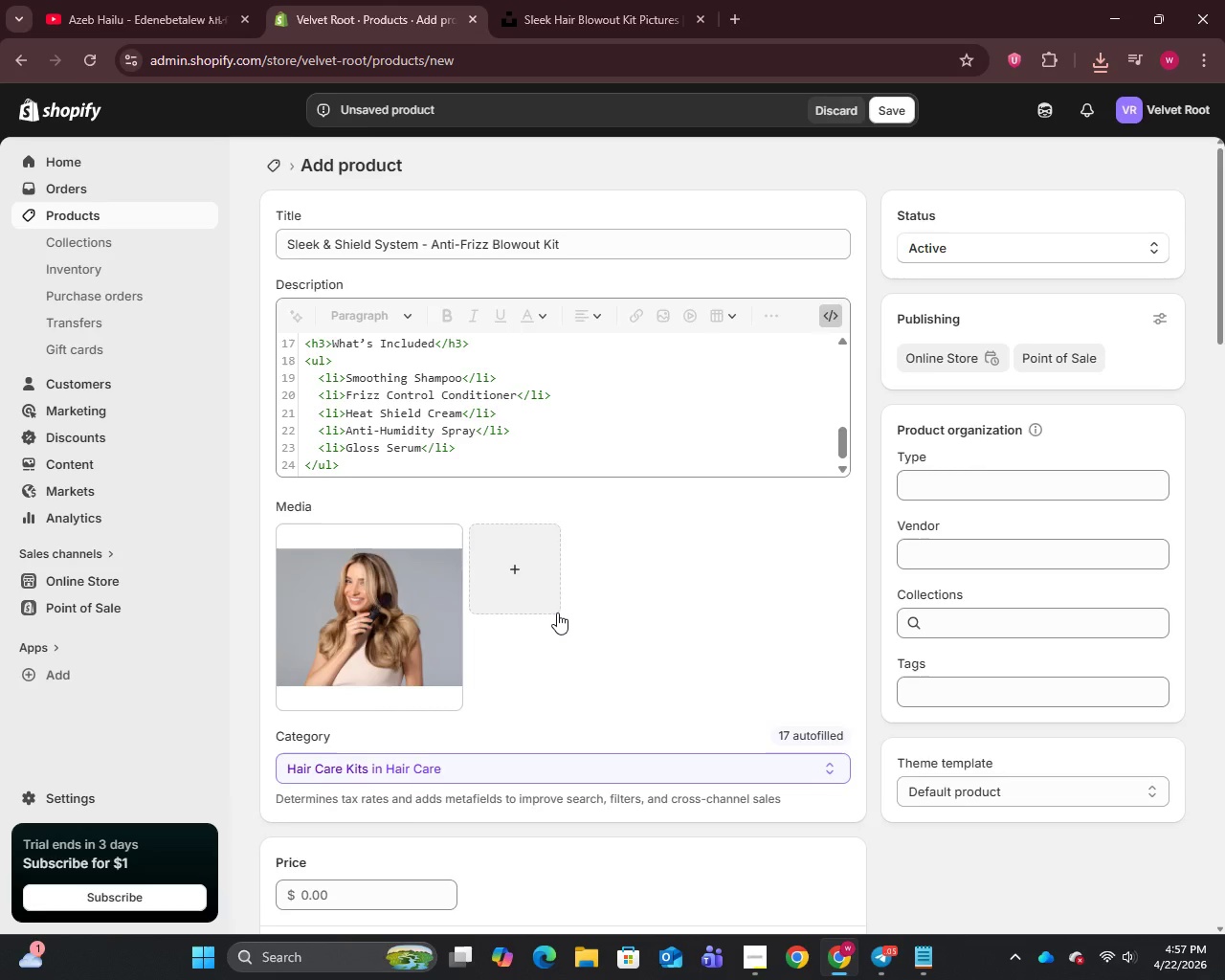 
scroll: coordinate [689, 662], scroll_direction: down, amount: 26.0
 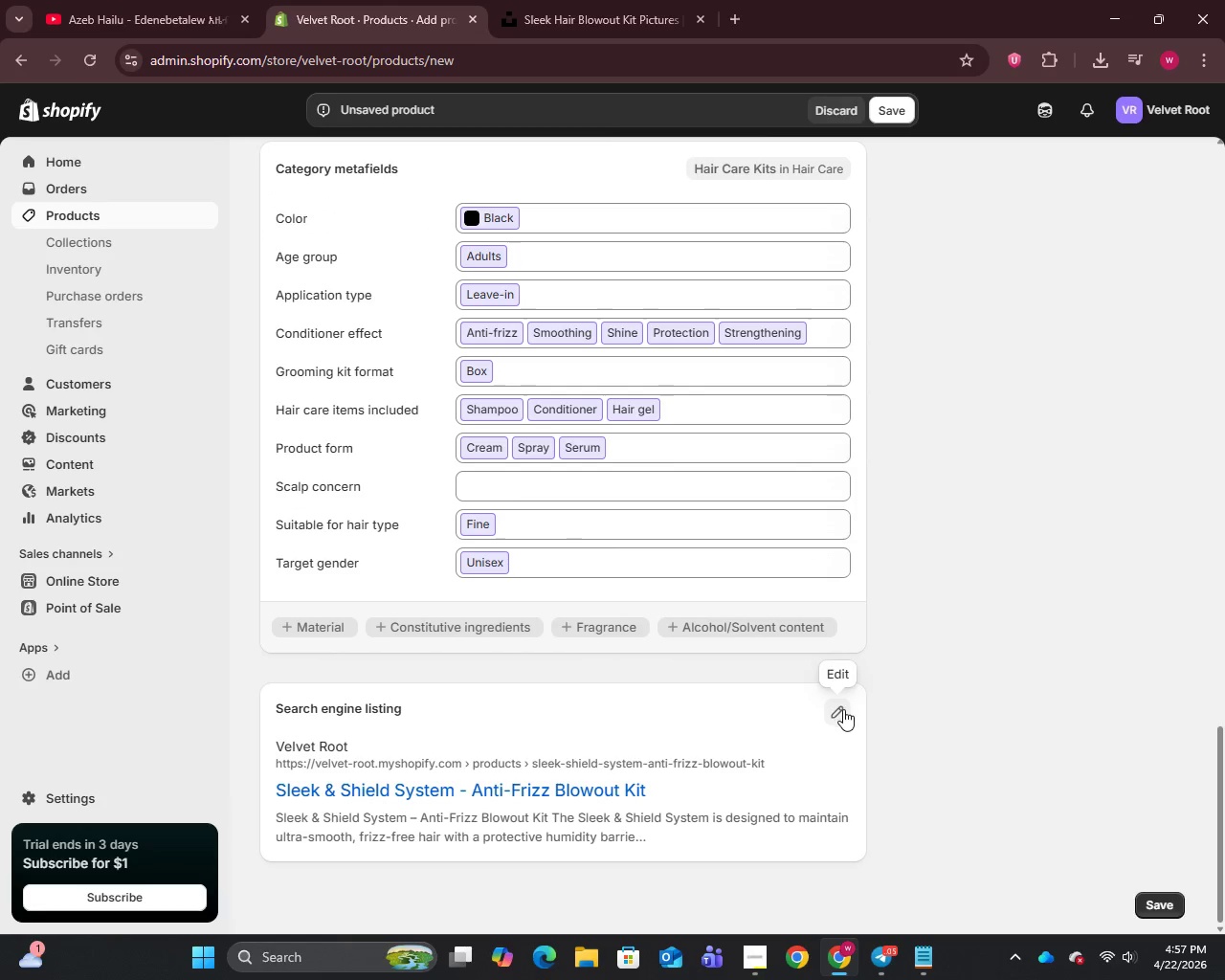 
left_click([842, 713])
 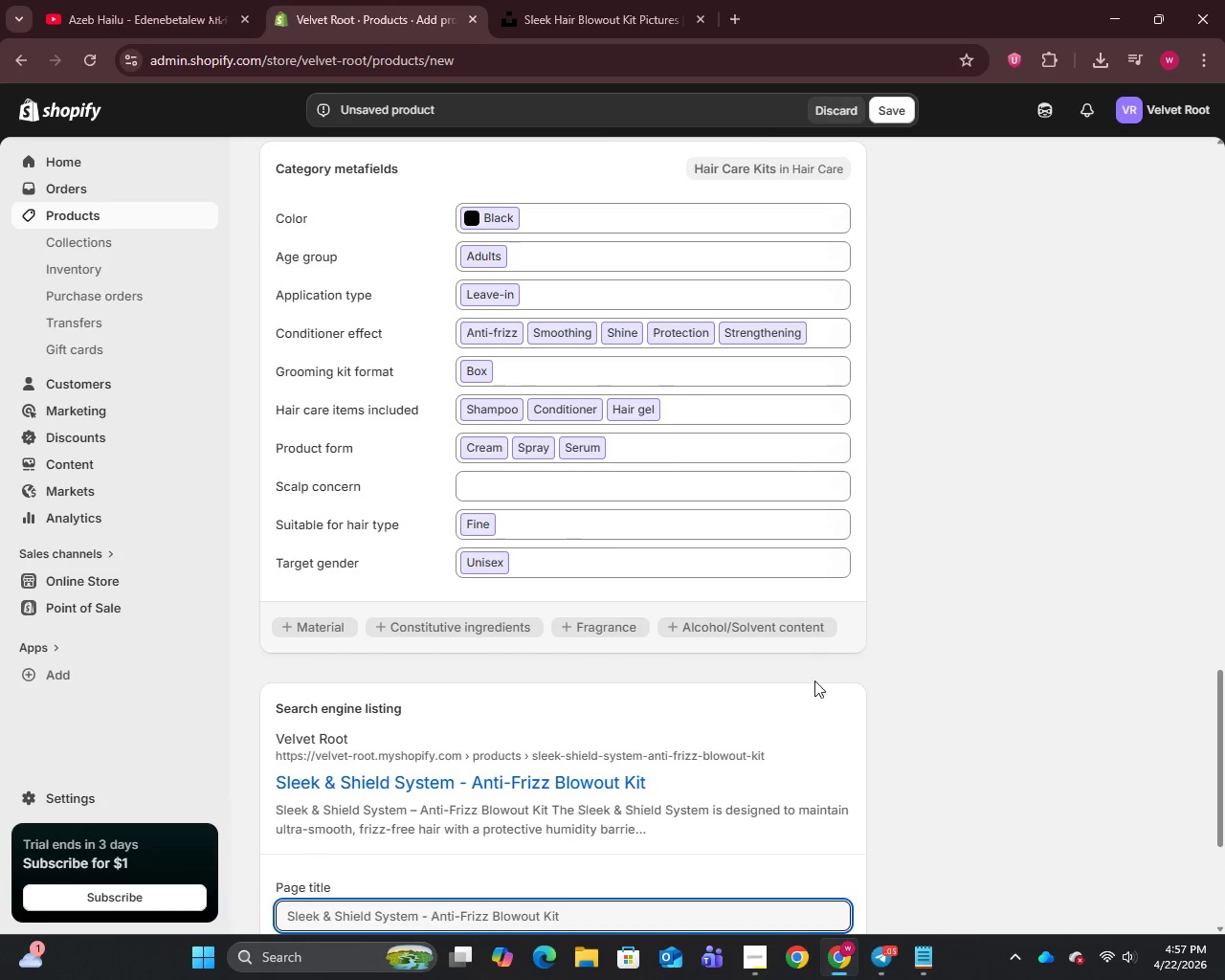 
scroll: coordinate [813, 679], scroll_direction: down, amount: 4.0
 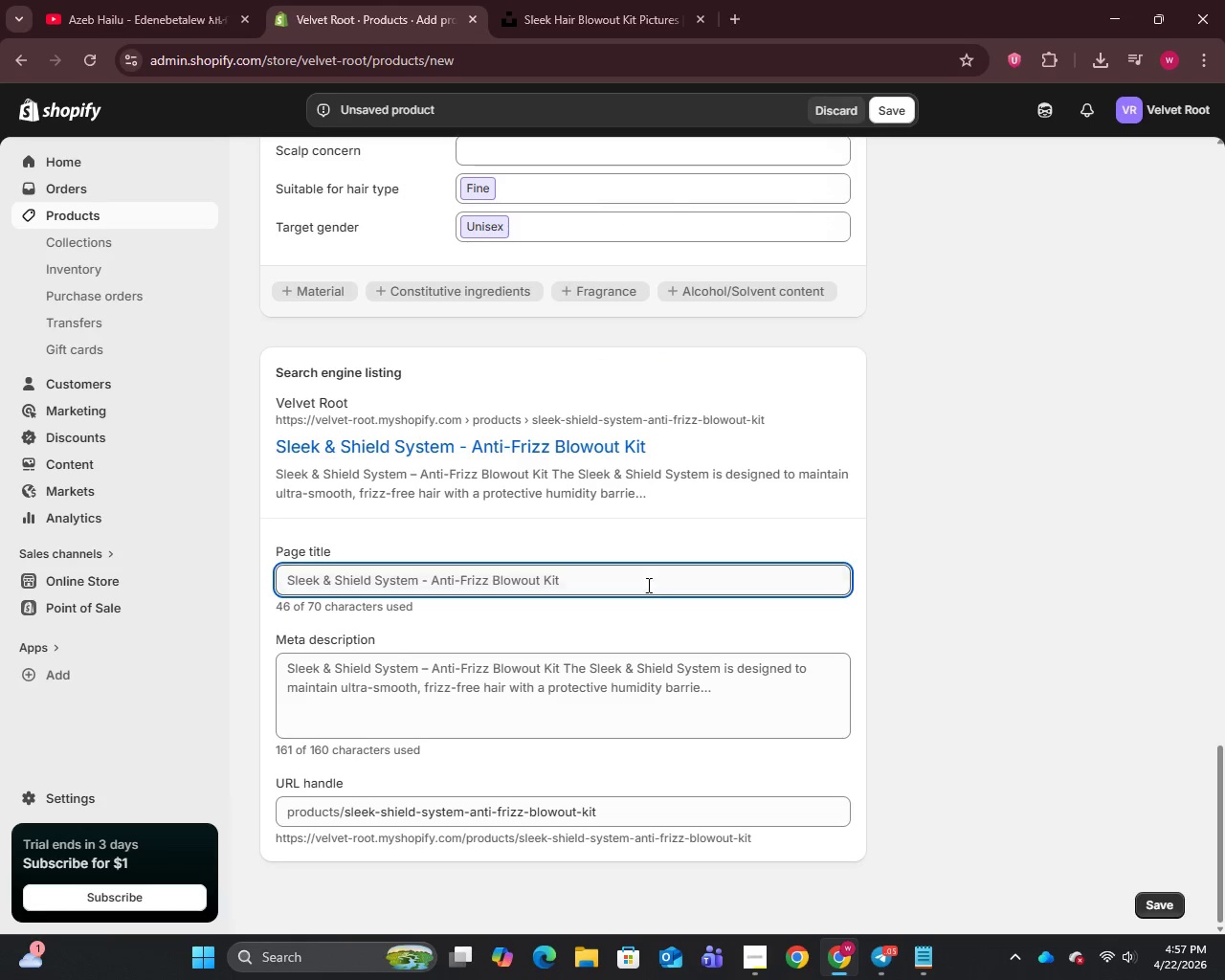 
left_click([641, 578])
 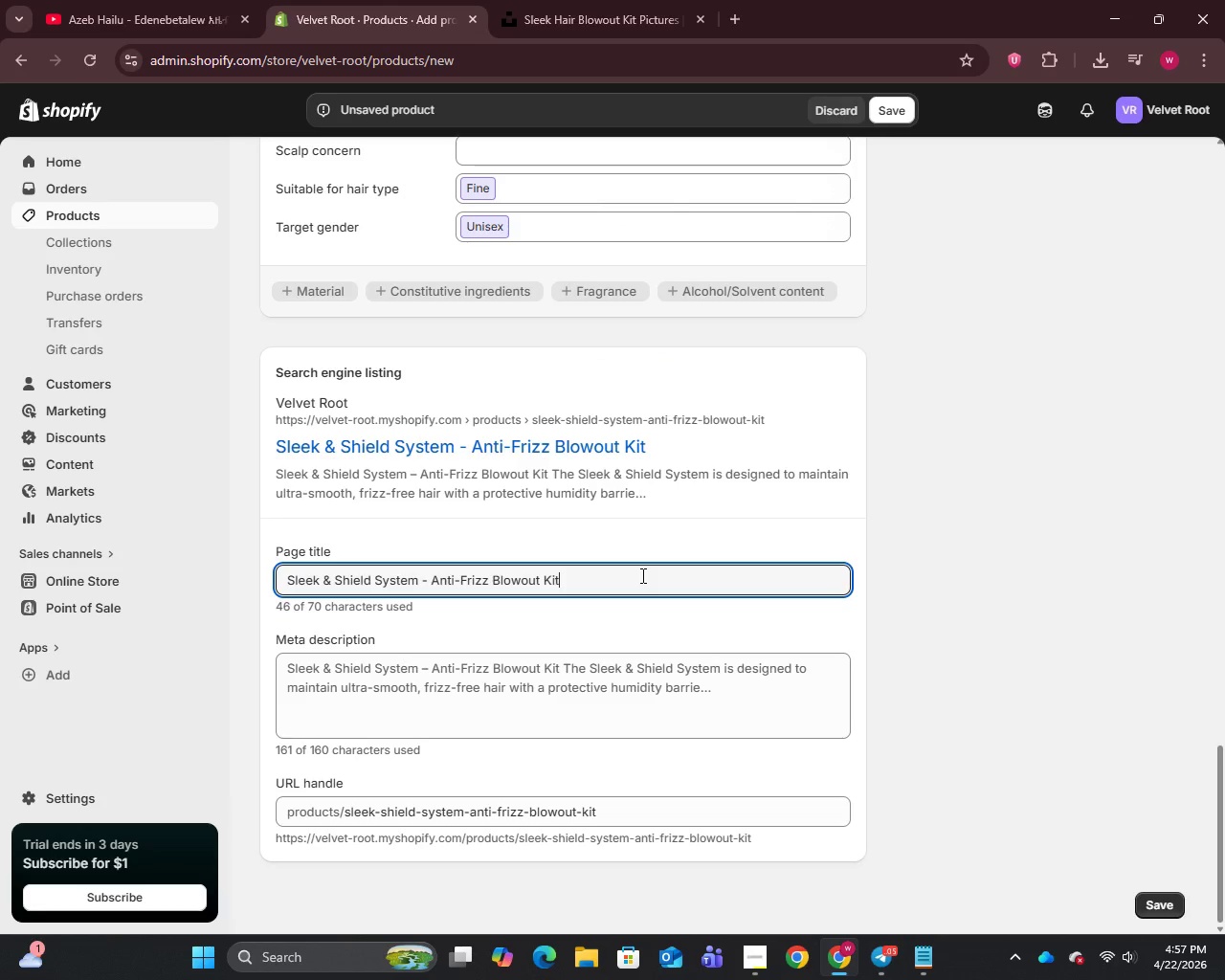 
wait(8.42)
 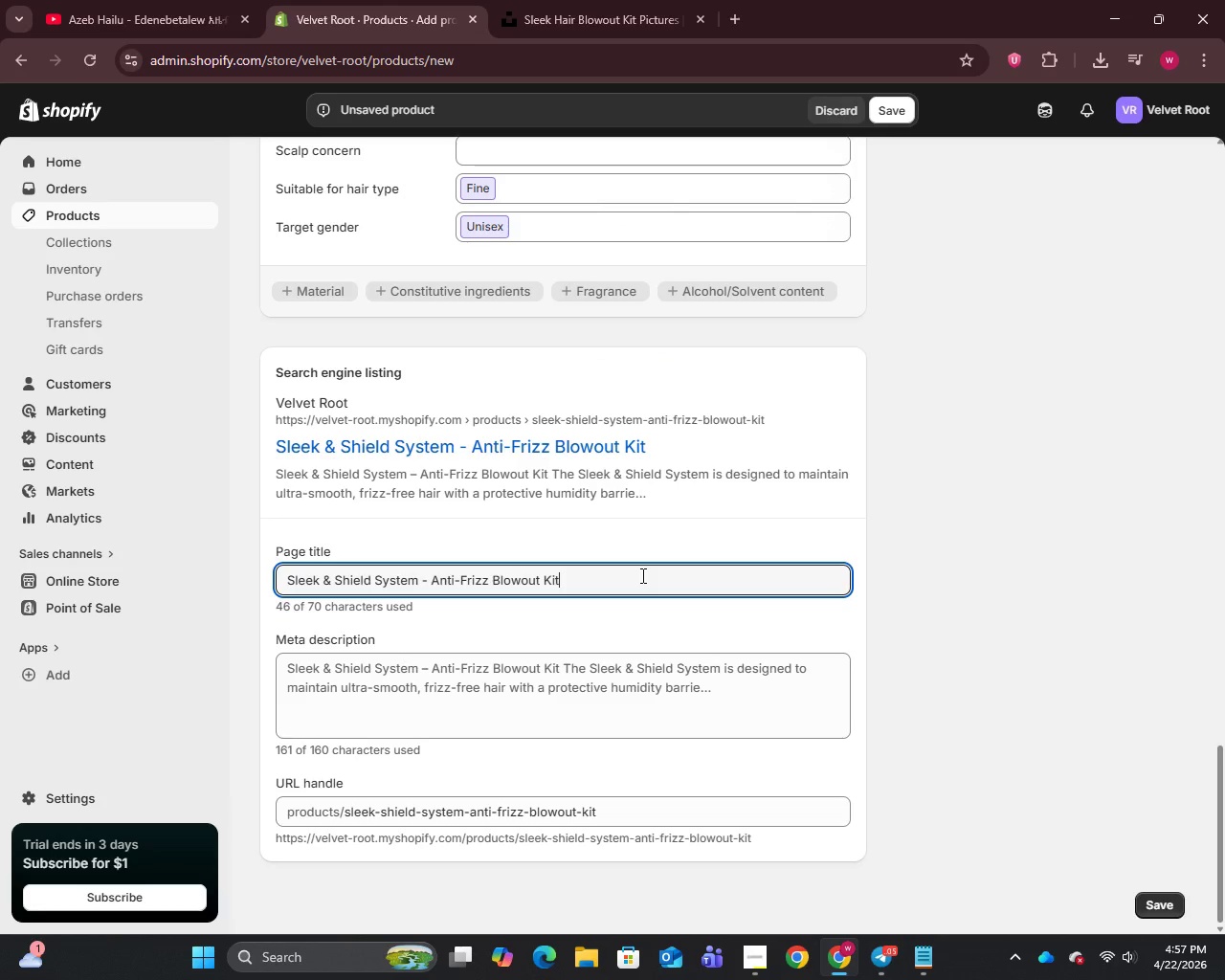 
left_click_drag(start_coordinate=[432, 579], to_coordinate=[278, 590])
 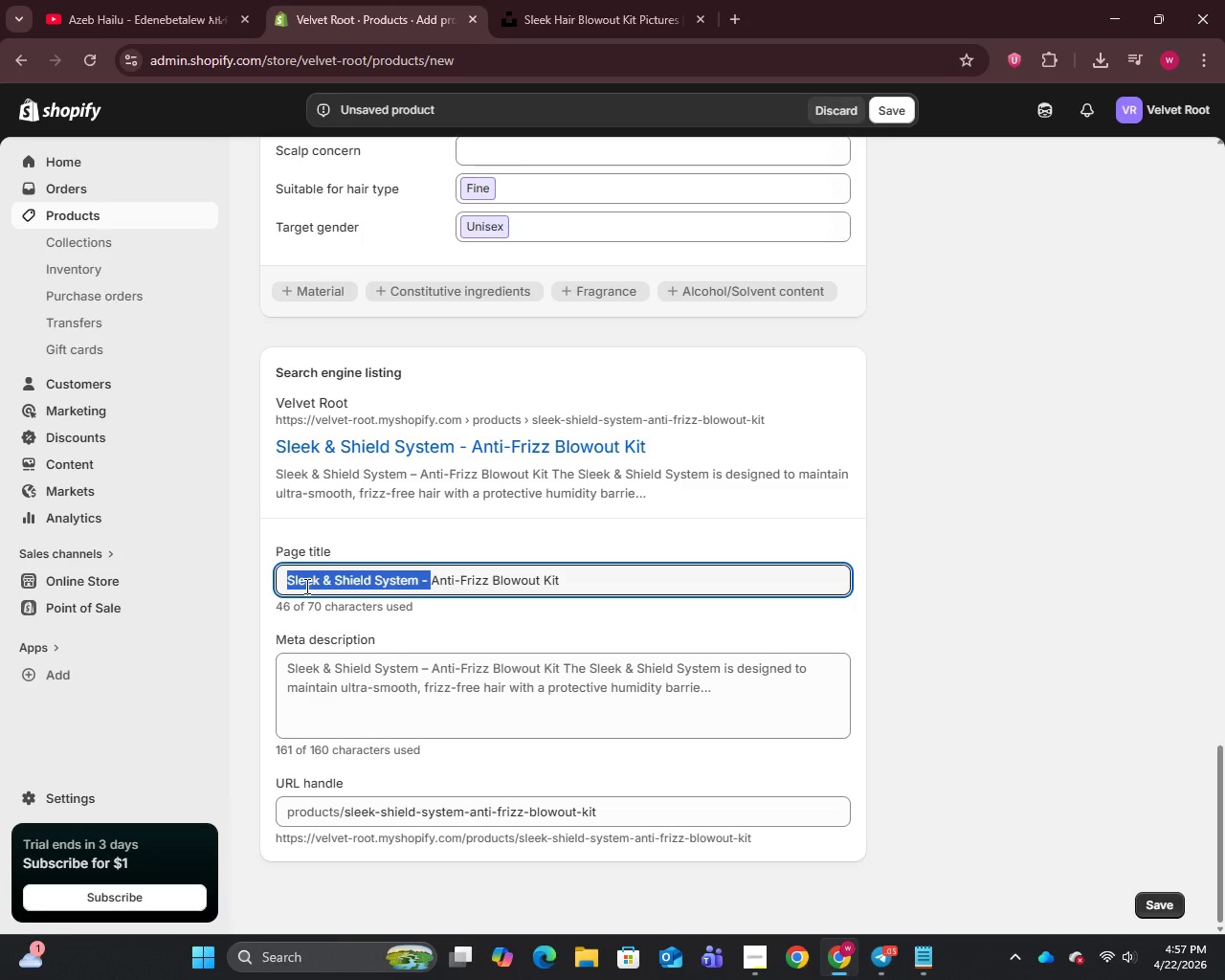 
key(Backspace)
 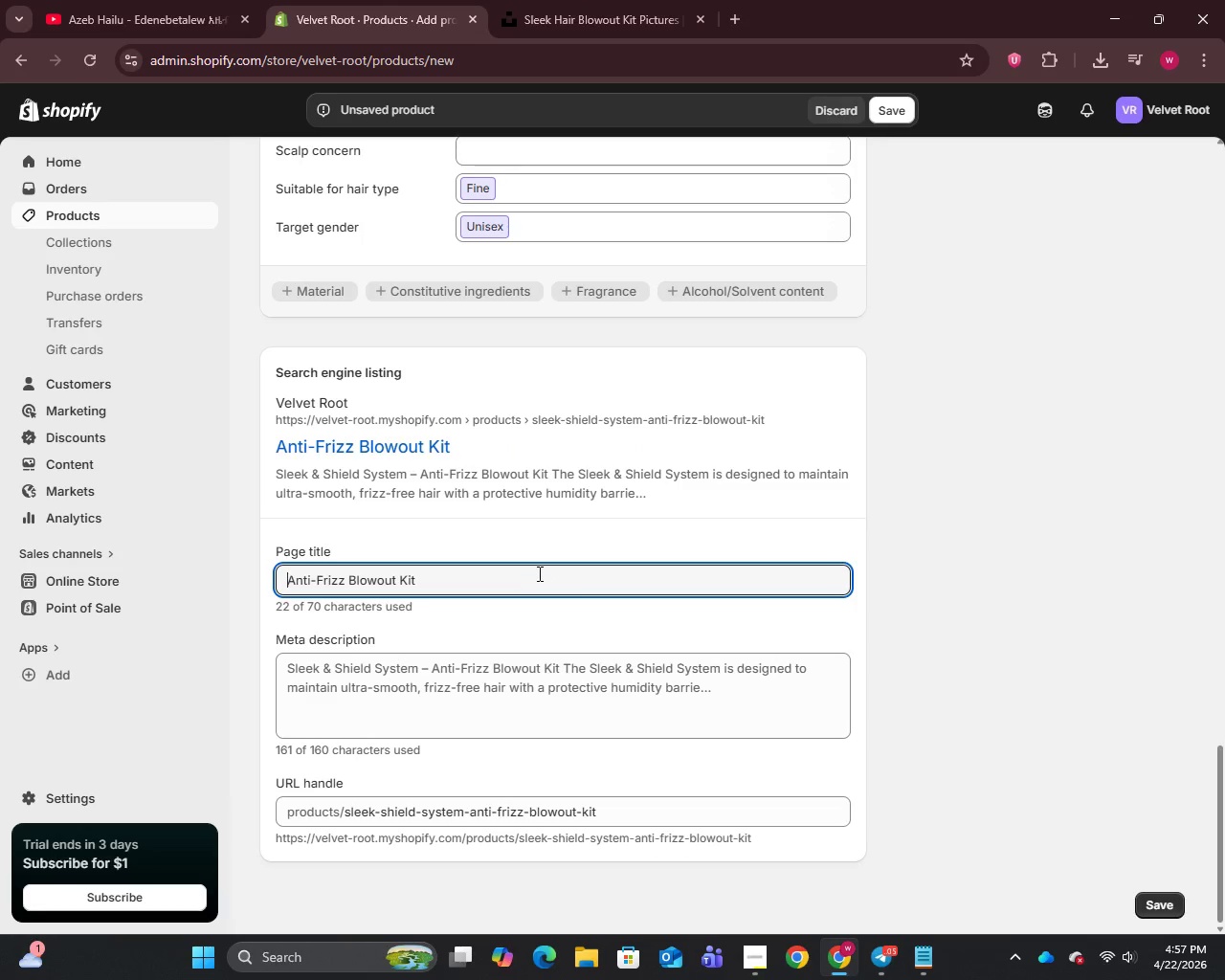 
left_click([532, 572])
 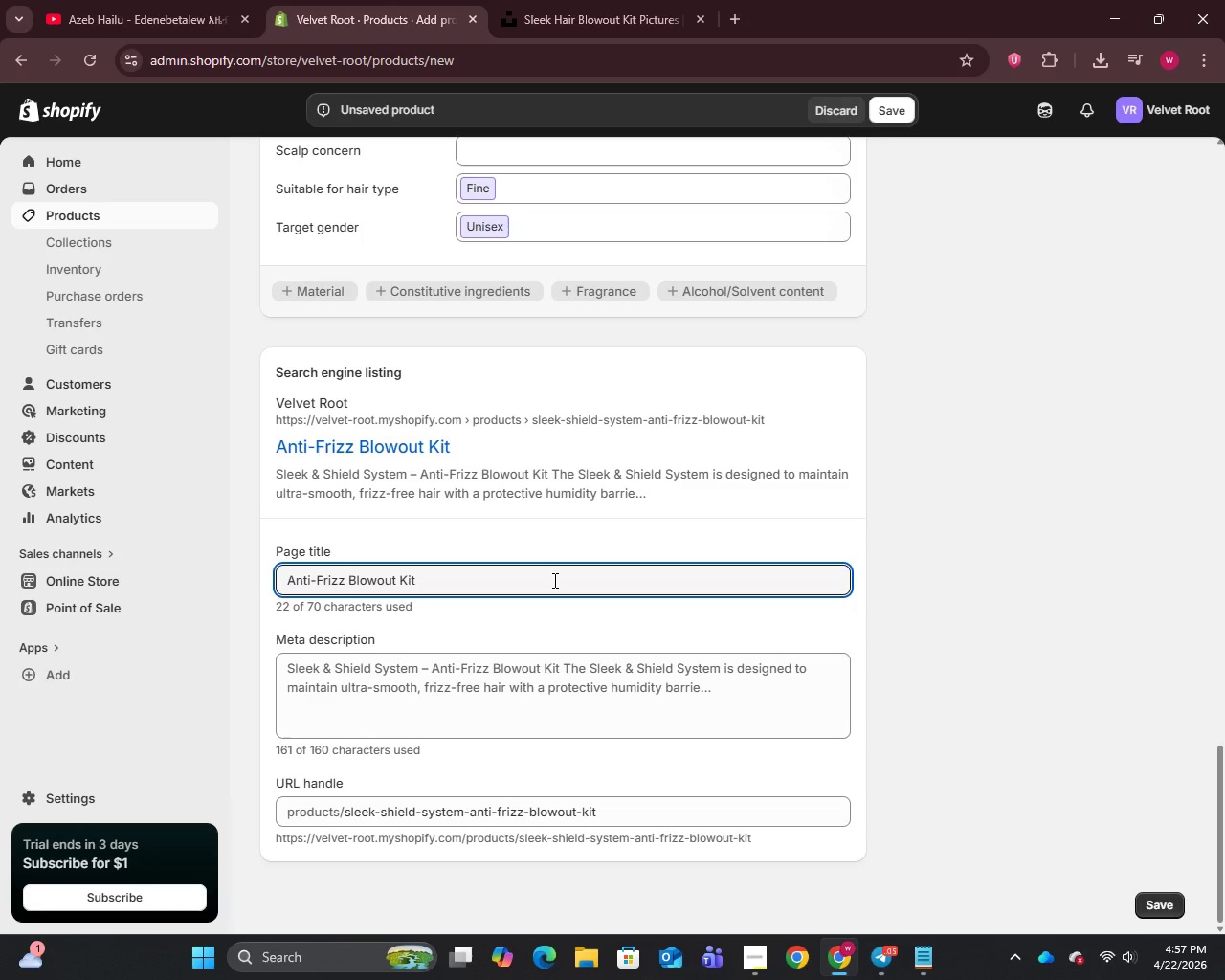 
type( for Sleek Smooth Hair)
 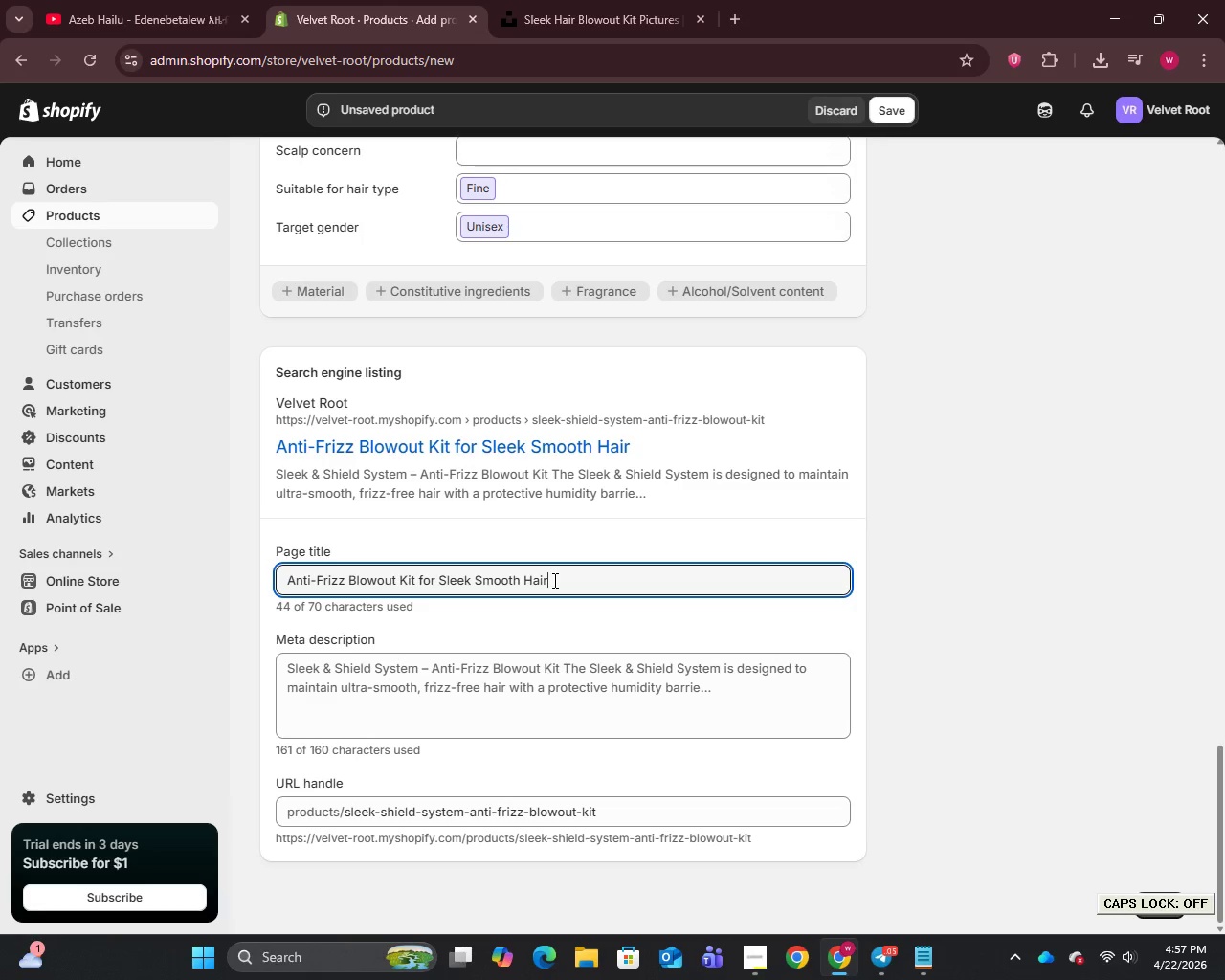 
left_click([568, 677])
 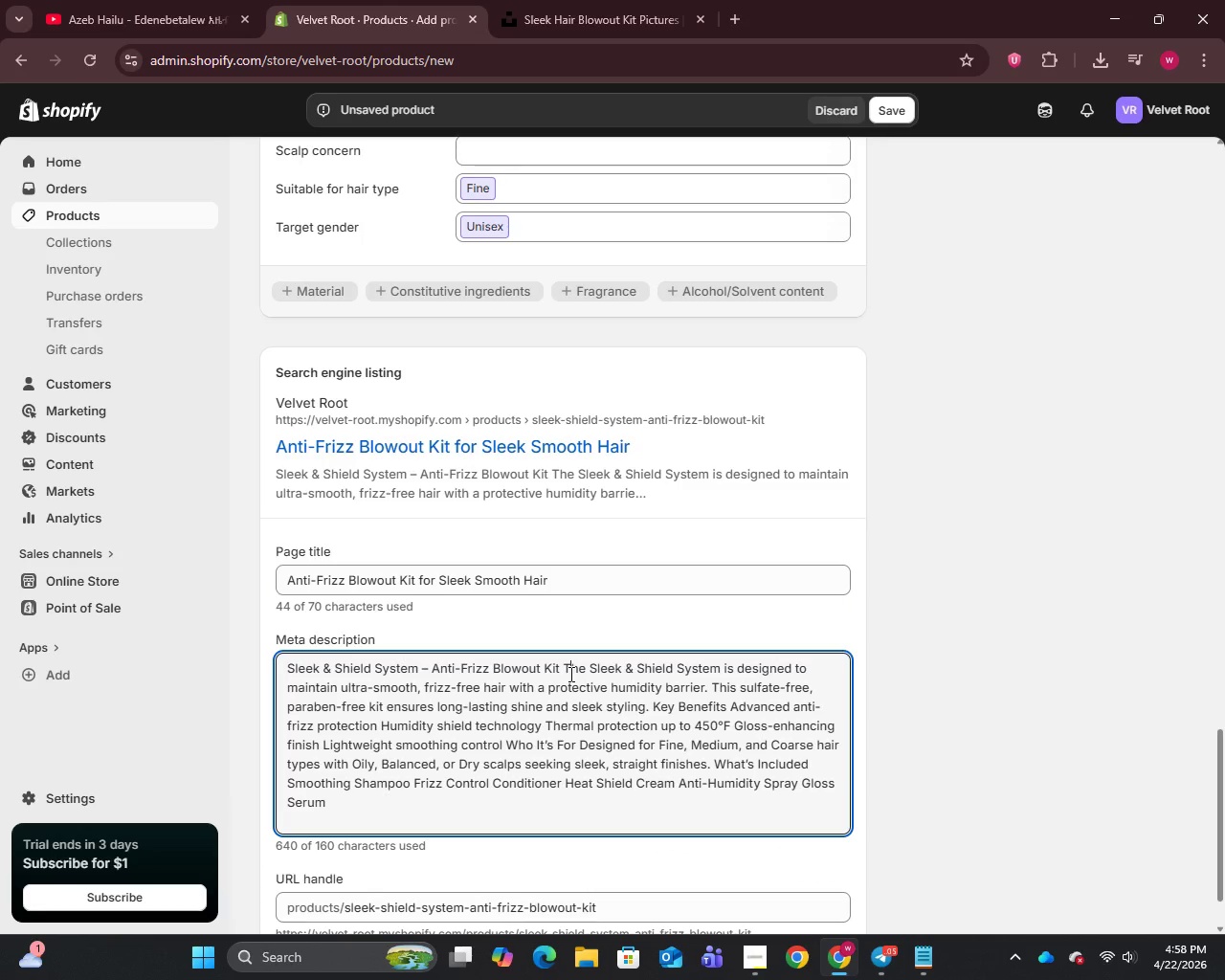 
key(Control+A)
 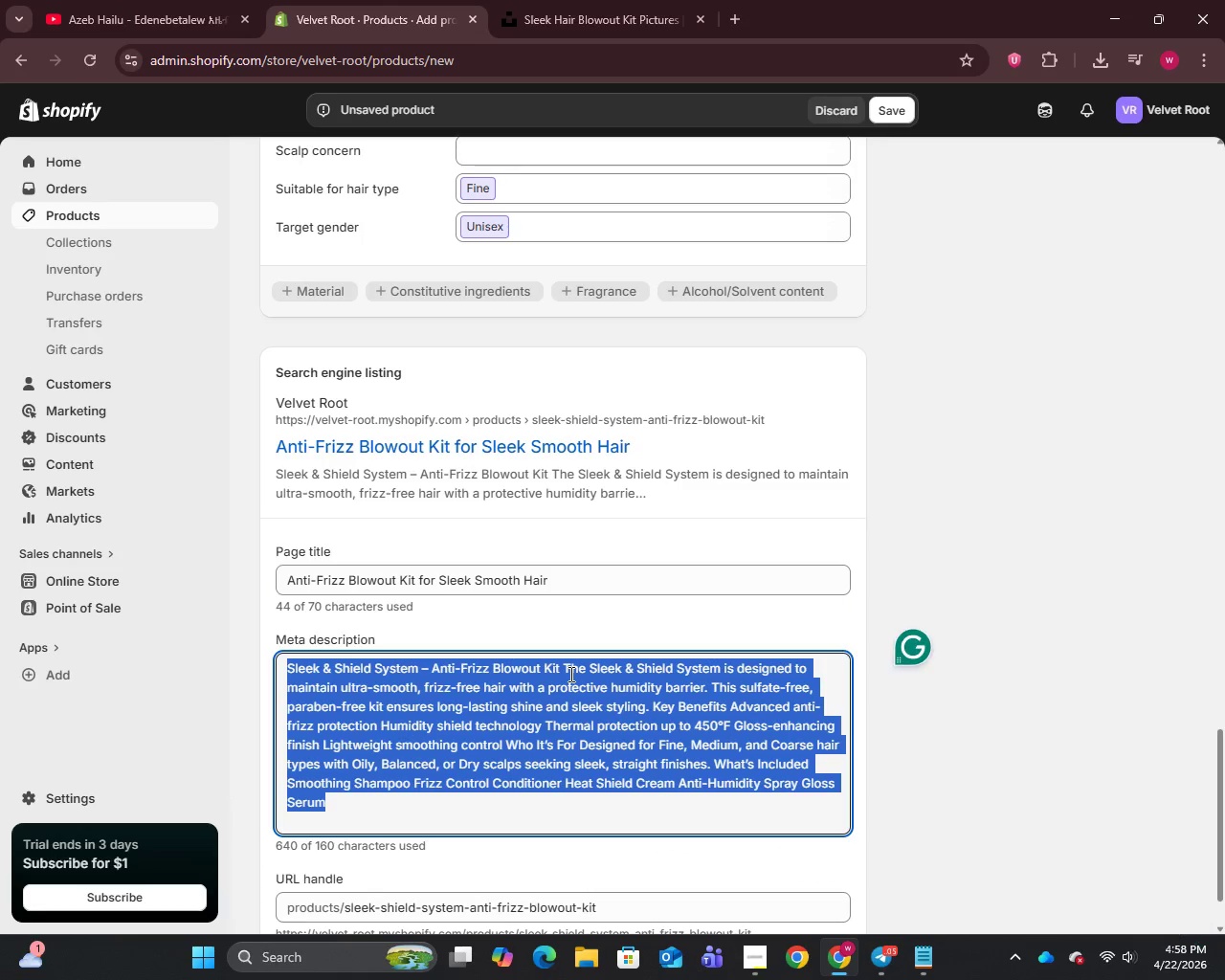 
type(Control frizz and maintain sleek hair with this sulfate-free blowout kit feature)
key(Backspace)
type(ing thermal protection, humidity defense, and long-lasting shine.)
 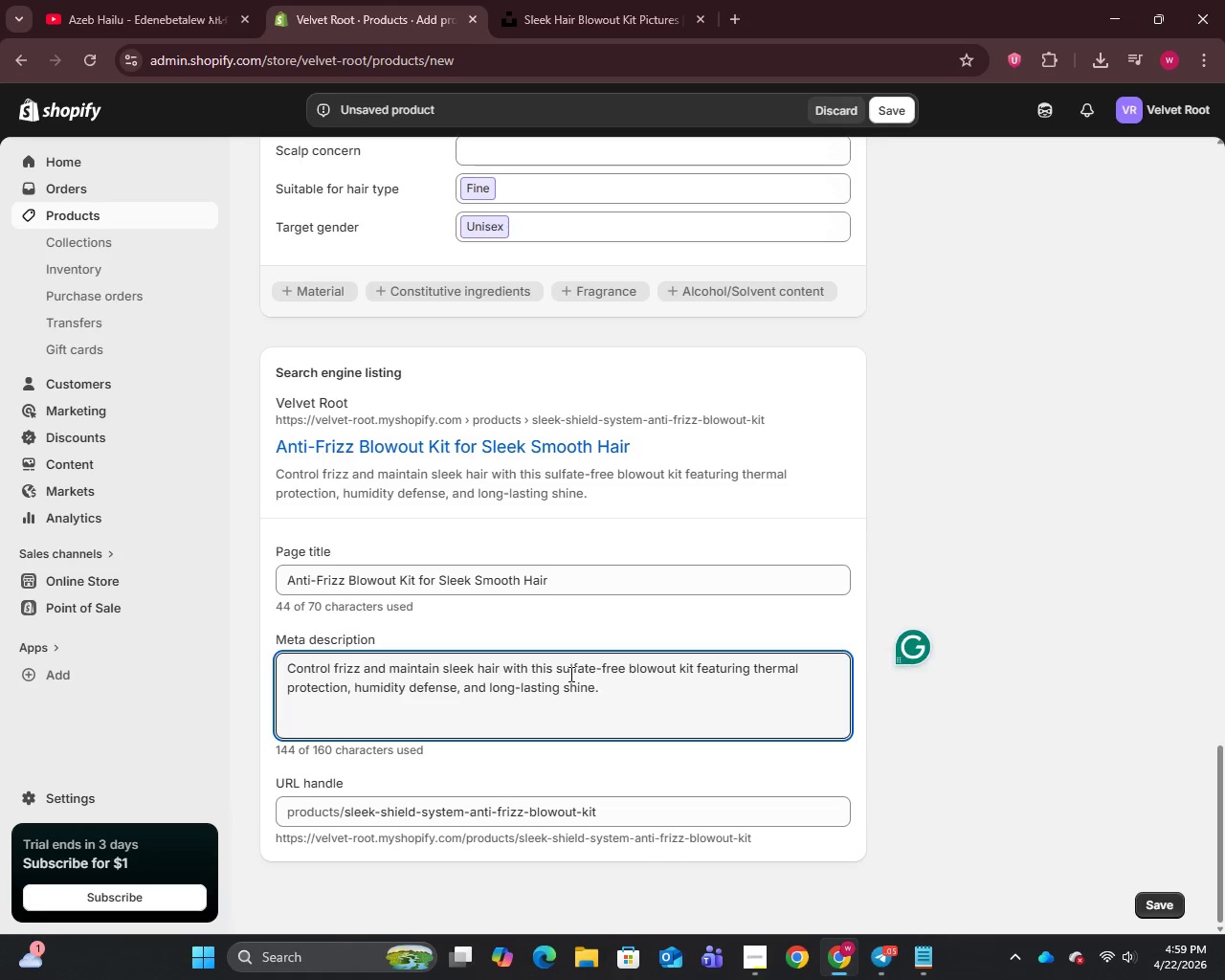 
mouse_move([723, 697])
 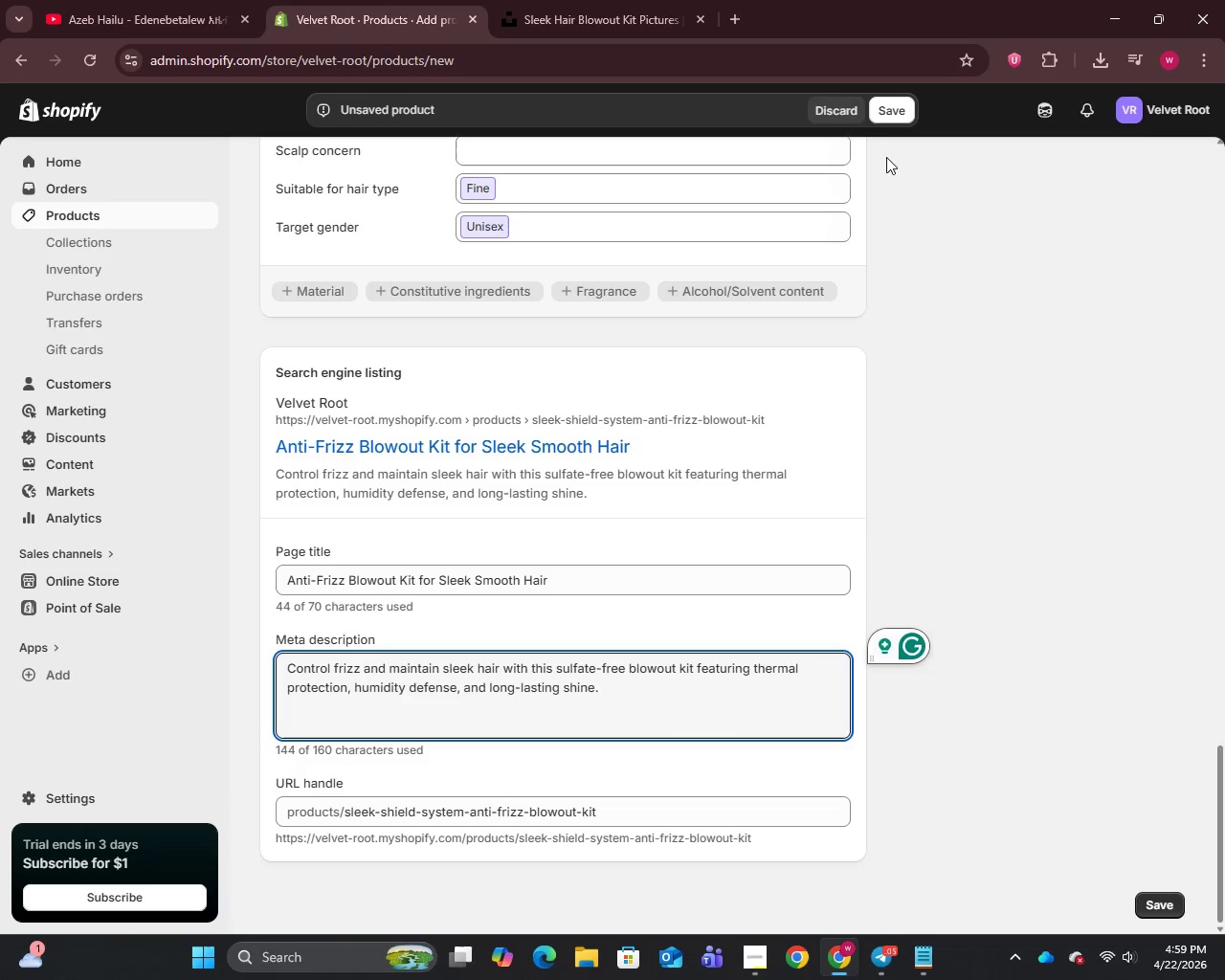 
left_click([889, 112])
 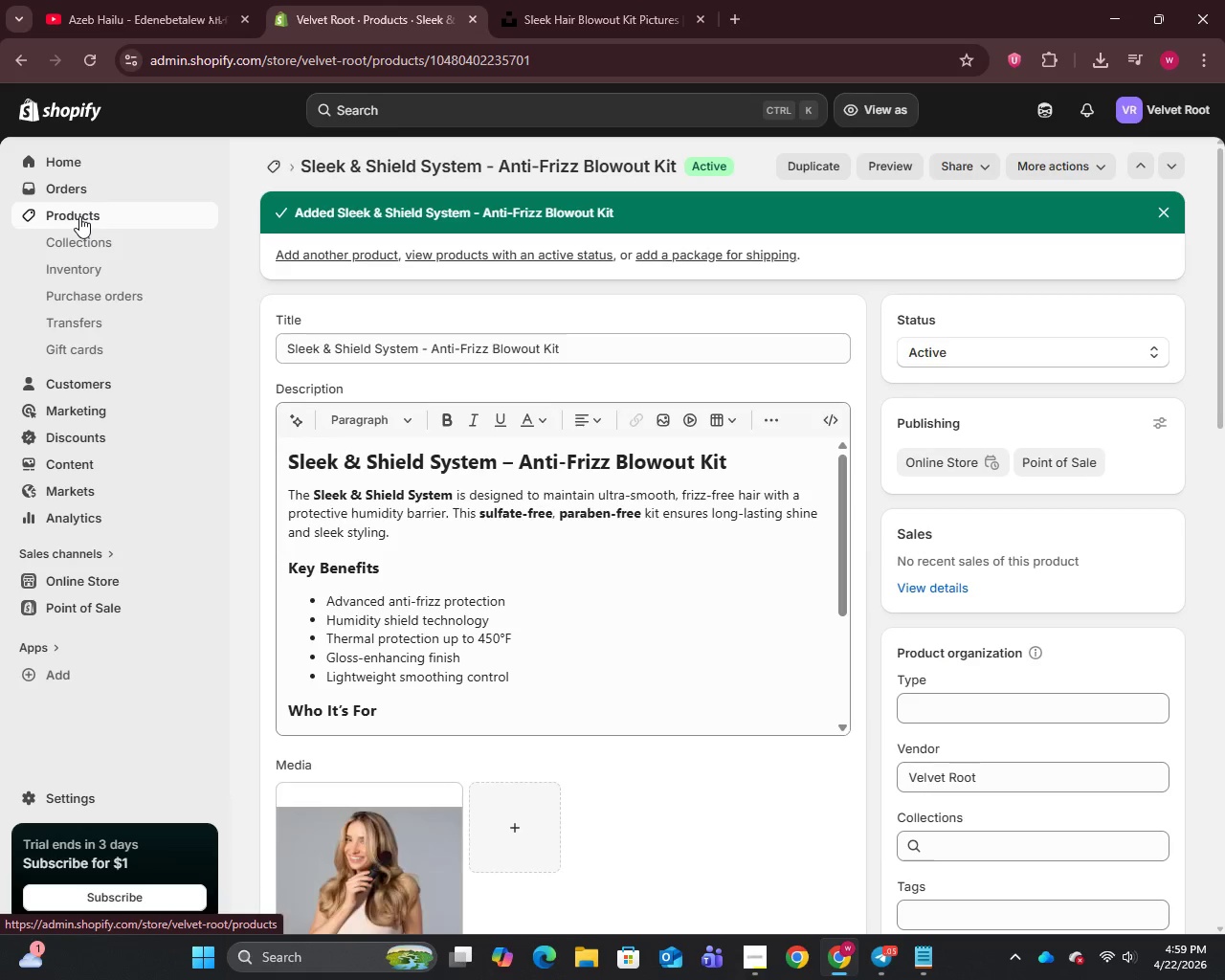 
wait(18.44)
 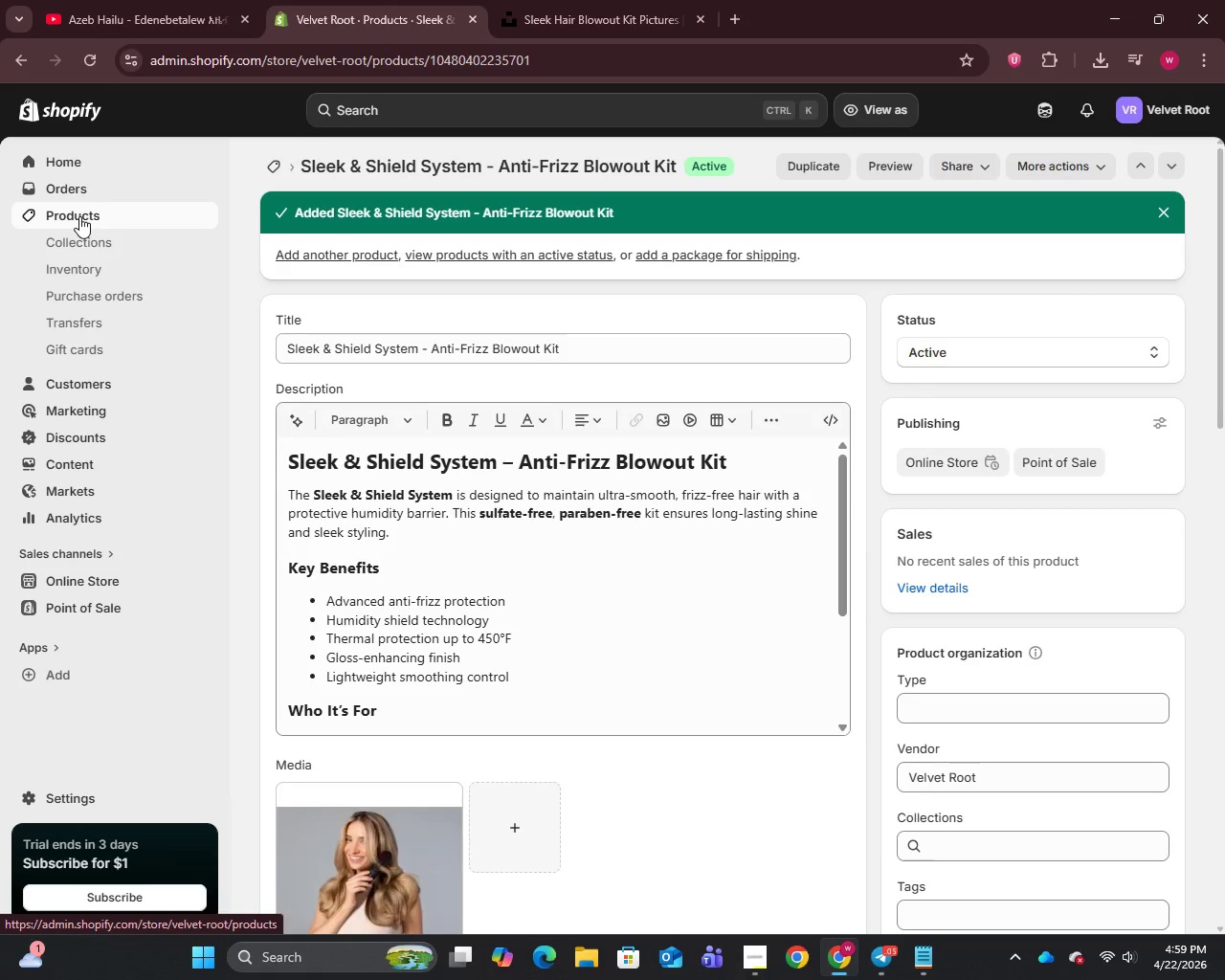 
left_click([78, 212])
 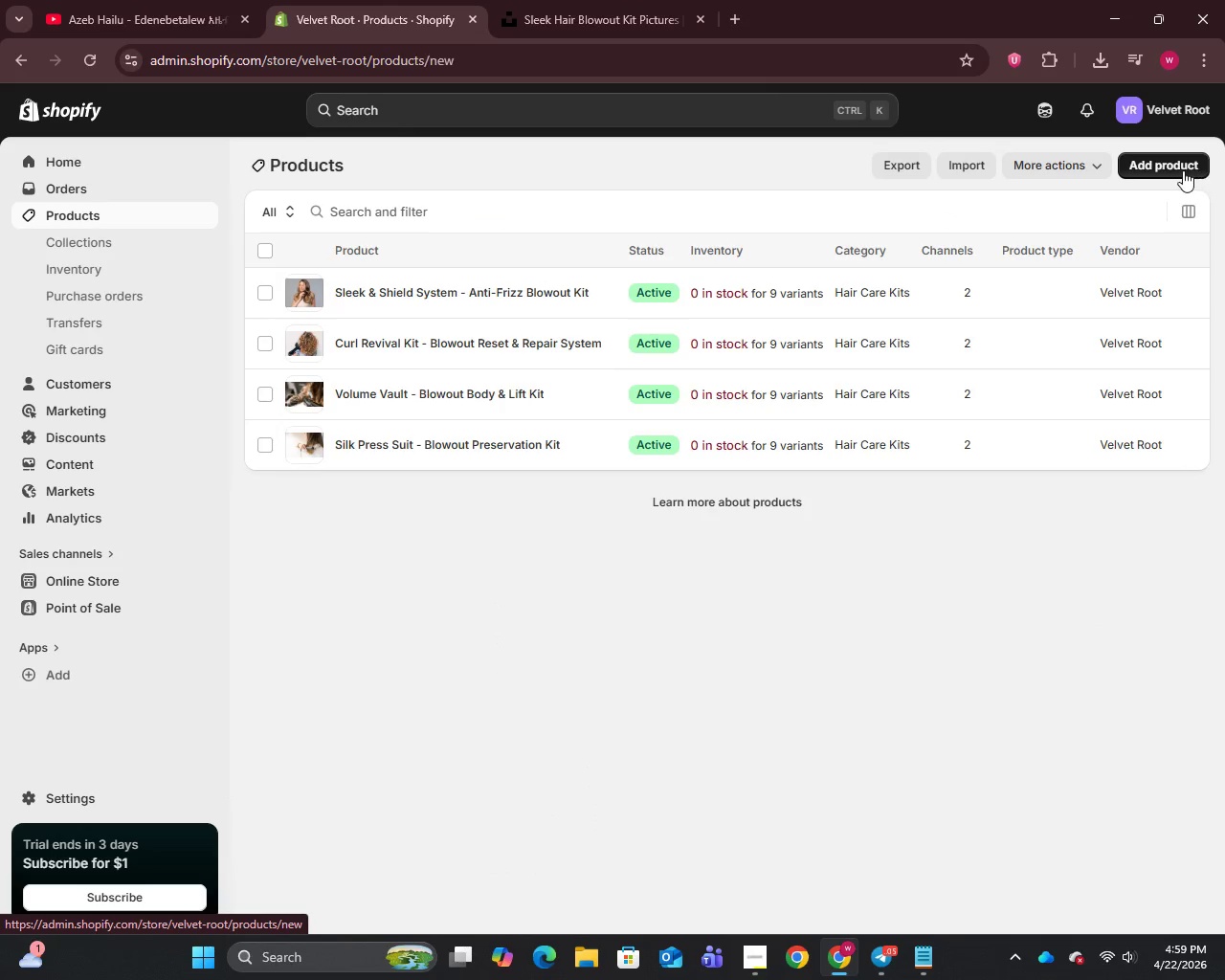 
left_click([399, 239])
 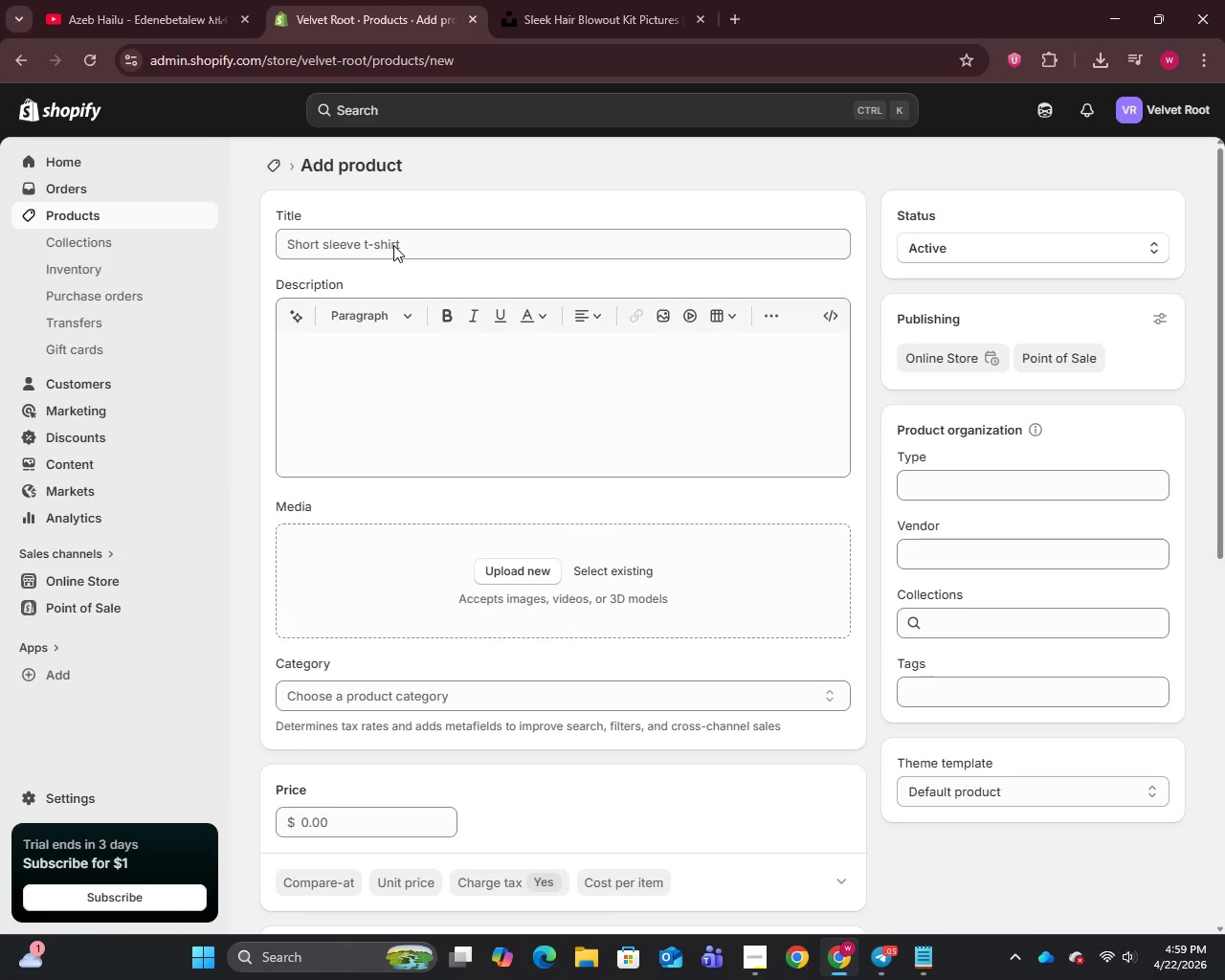 
left_click([393, 245])
 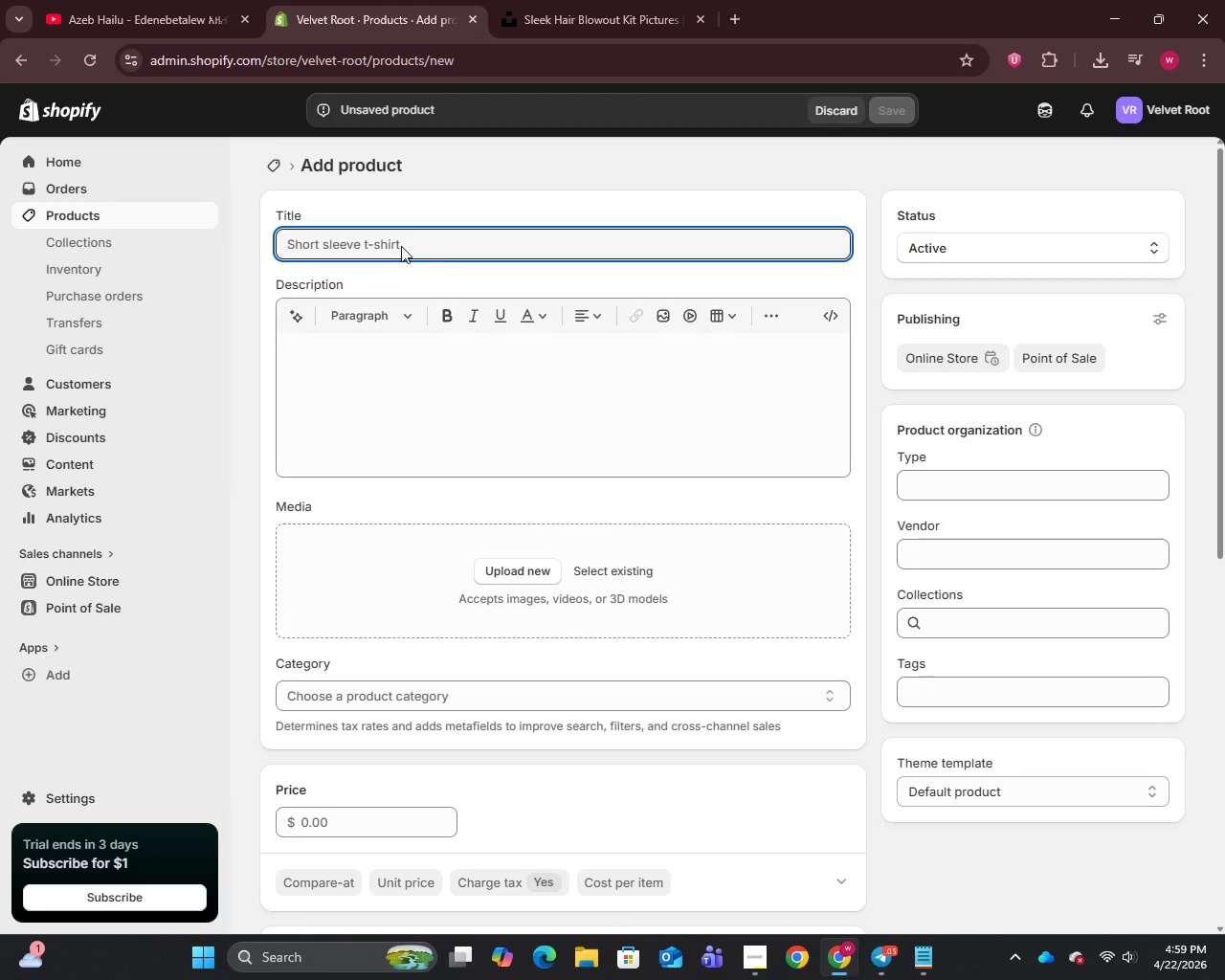 
type(Hydration Luxe Set - Moisture Blou)
key(Backspace)
type(wout Care Kit)
 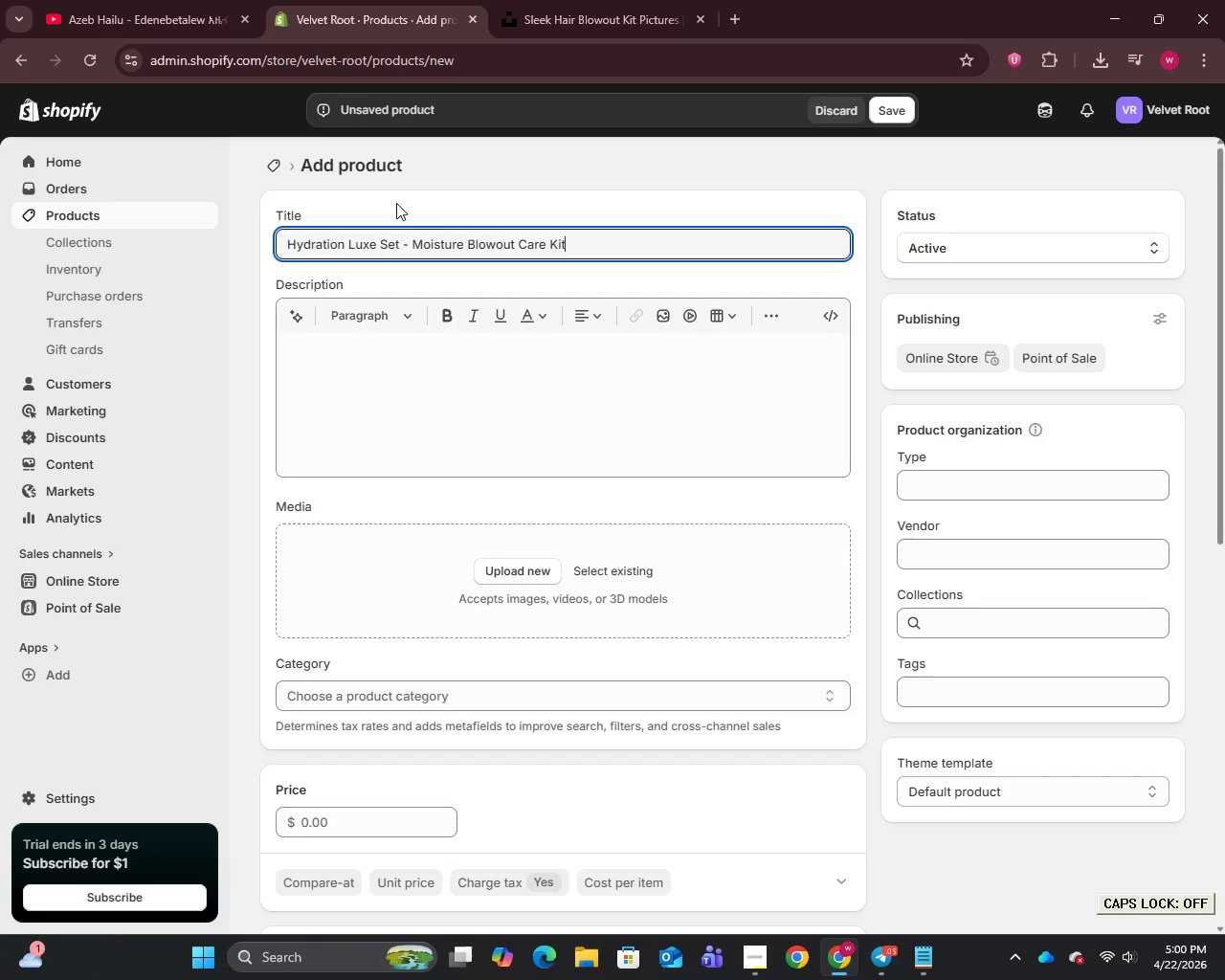 
left_click([491, 419])
 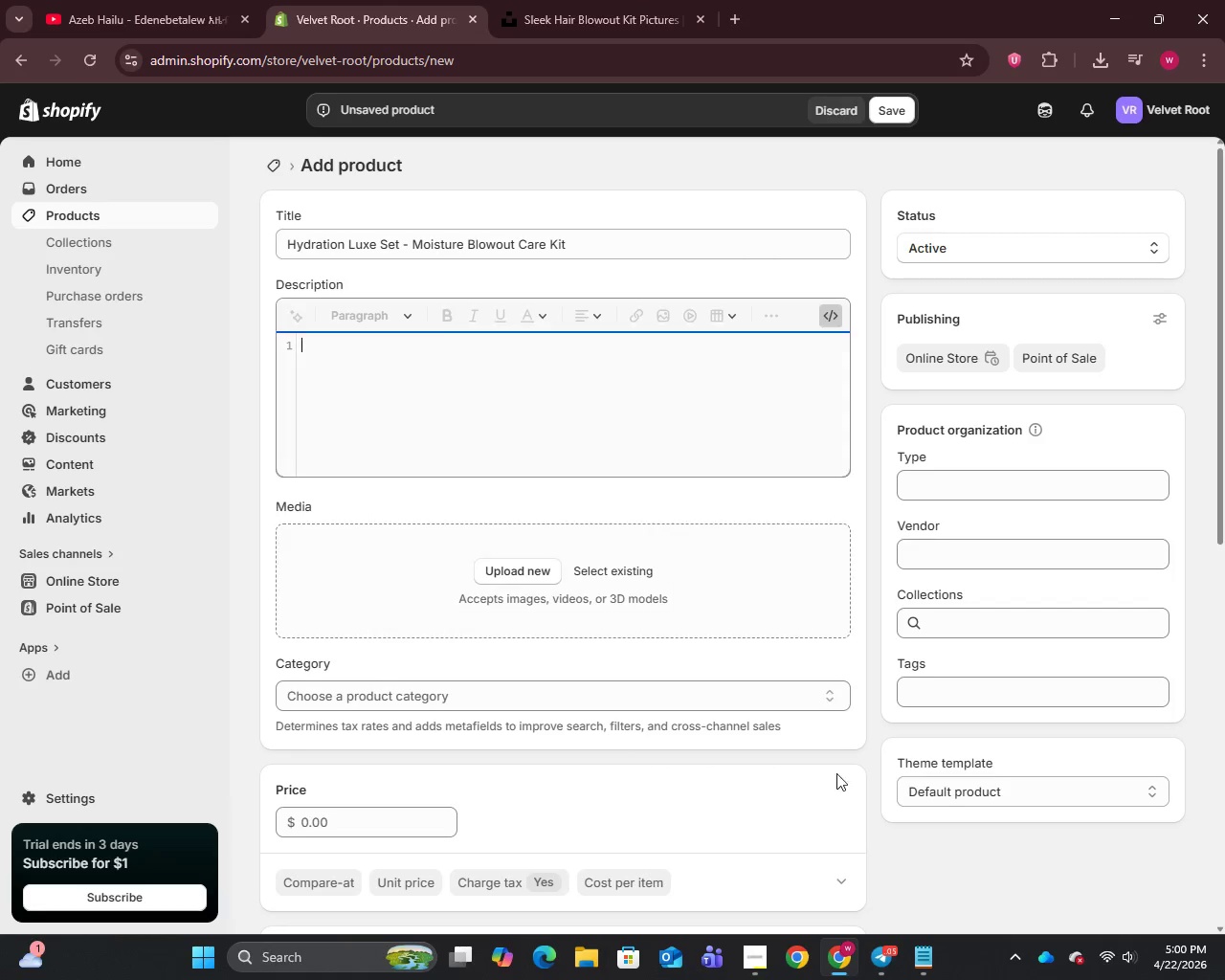 
left_click([923, 979])
 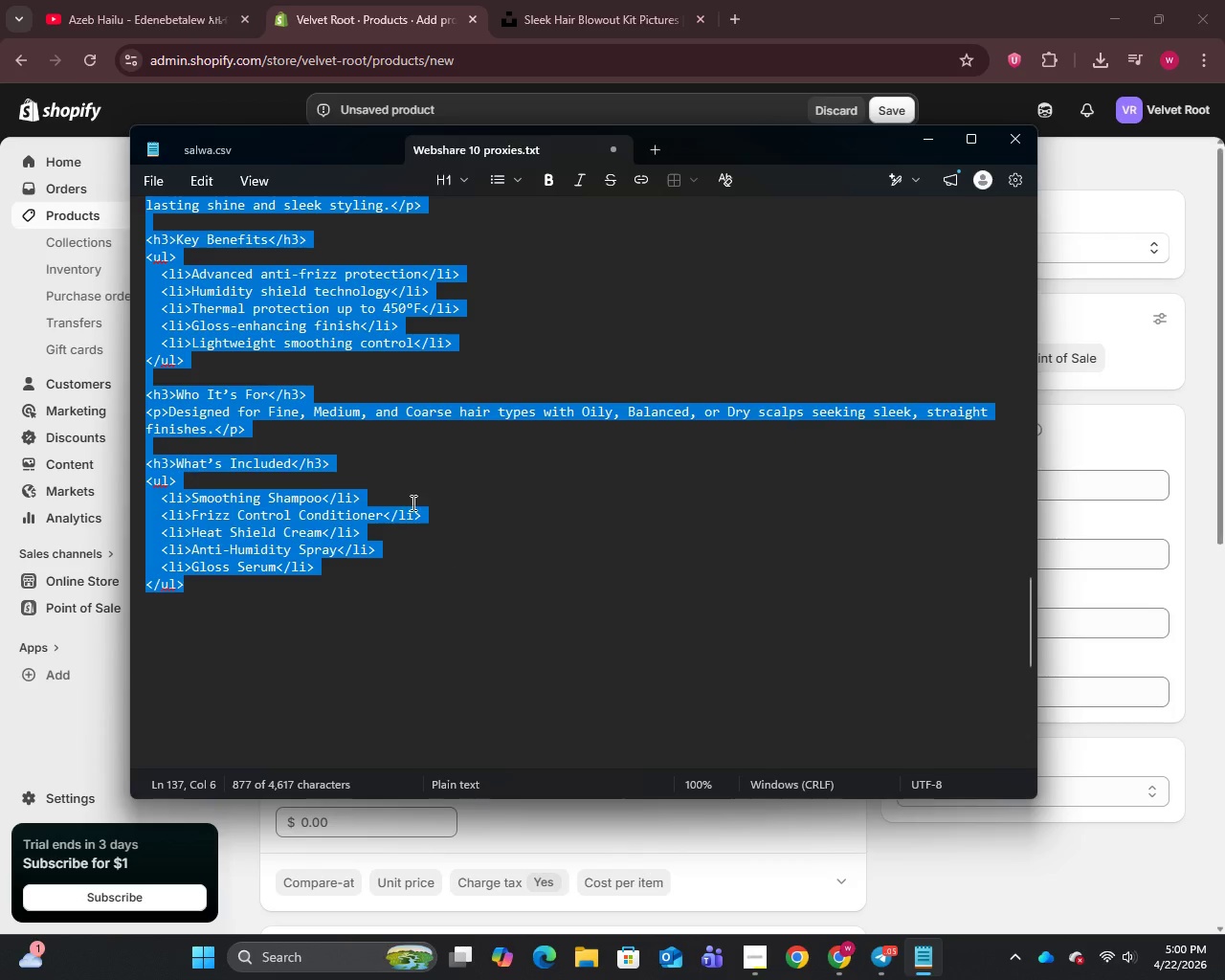 
scroll: coordinate [411, 501], scroll_direction: down, amount: 6.0
 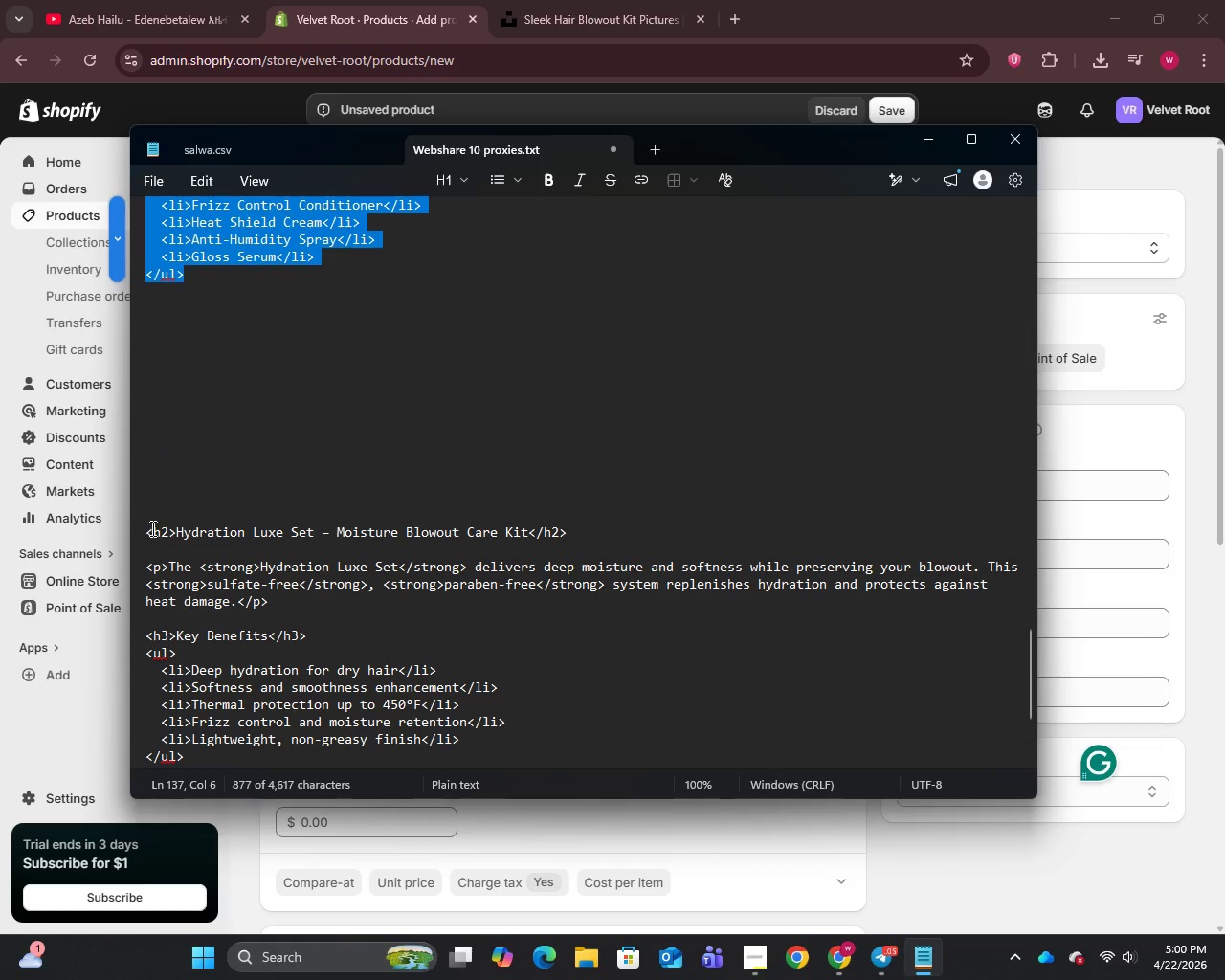 
left_click_drag(start_coordinate=[147, 528], to_coordinate=[256, 786])
 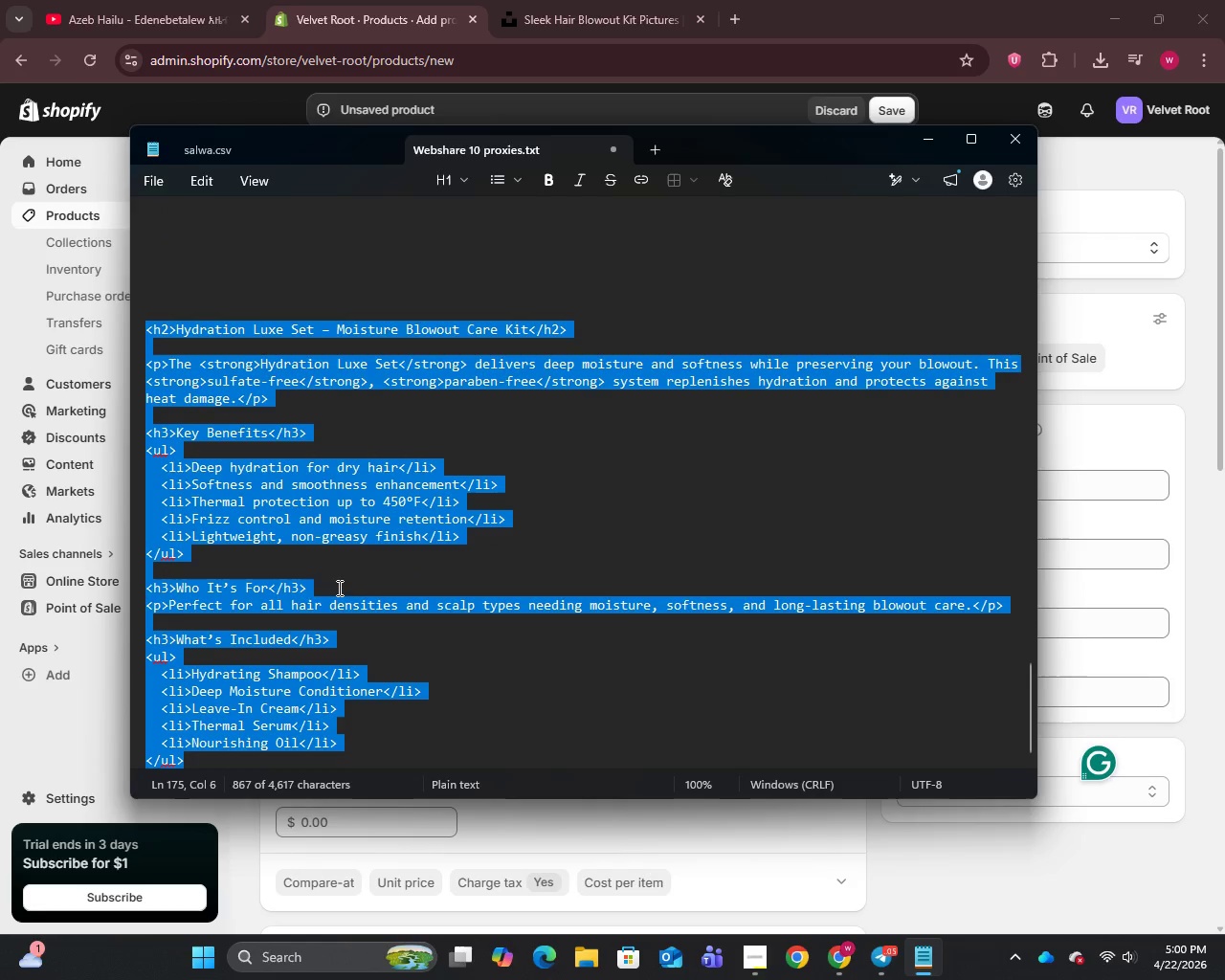 
scroll: coordinate [338, 588], scroll_direction: down, amount: 3.0
 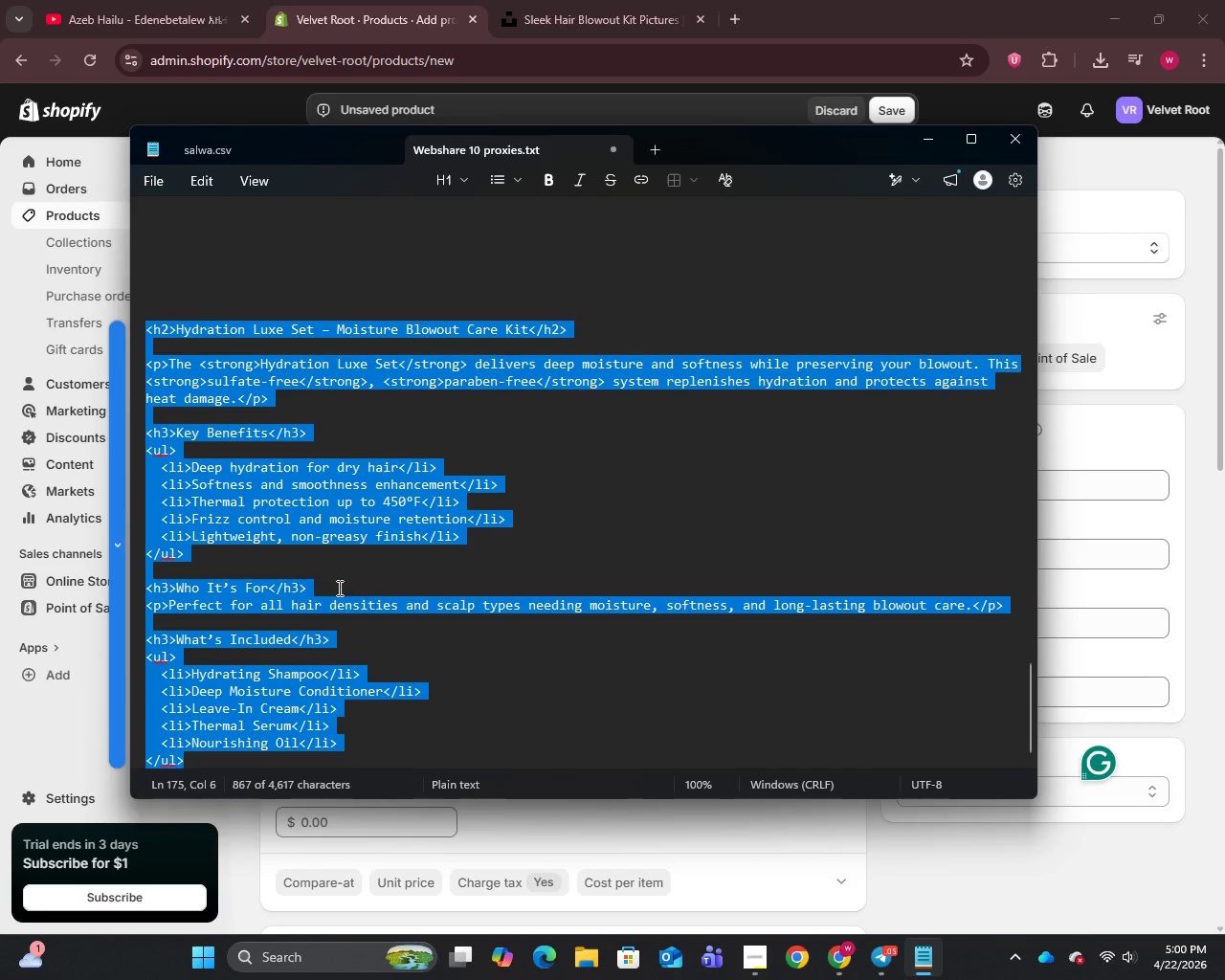 
key(Control+C)
 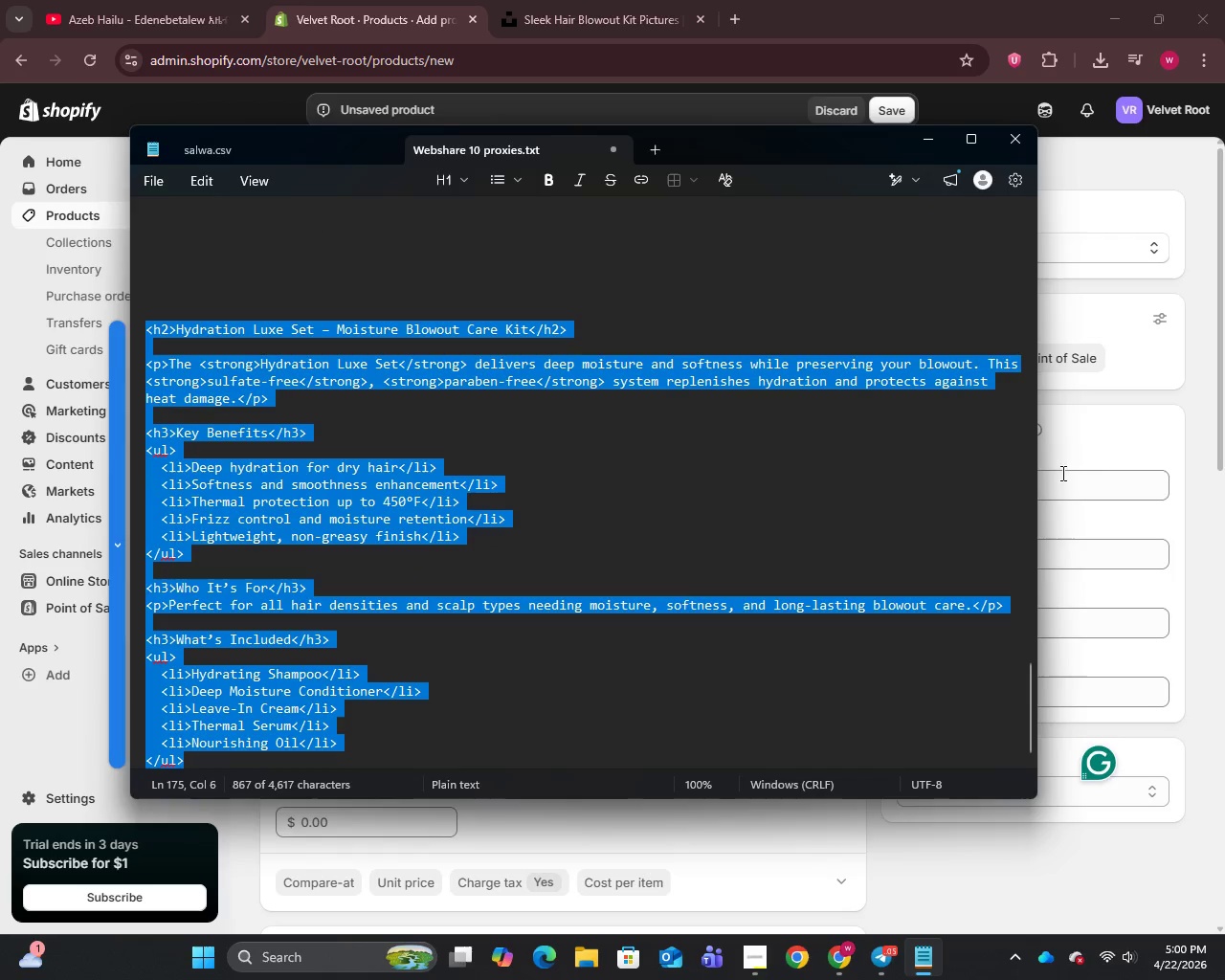 
left_click([1105, 435])
 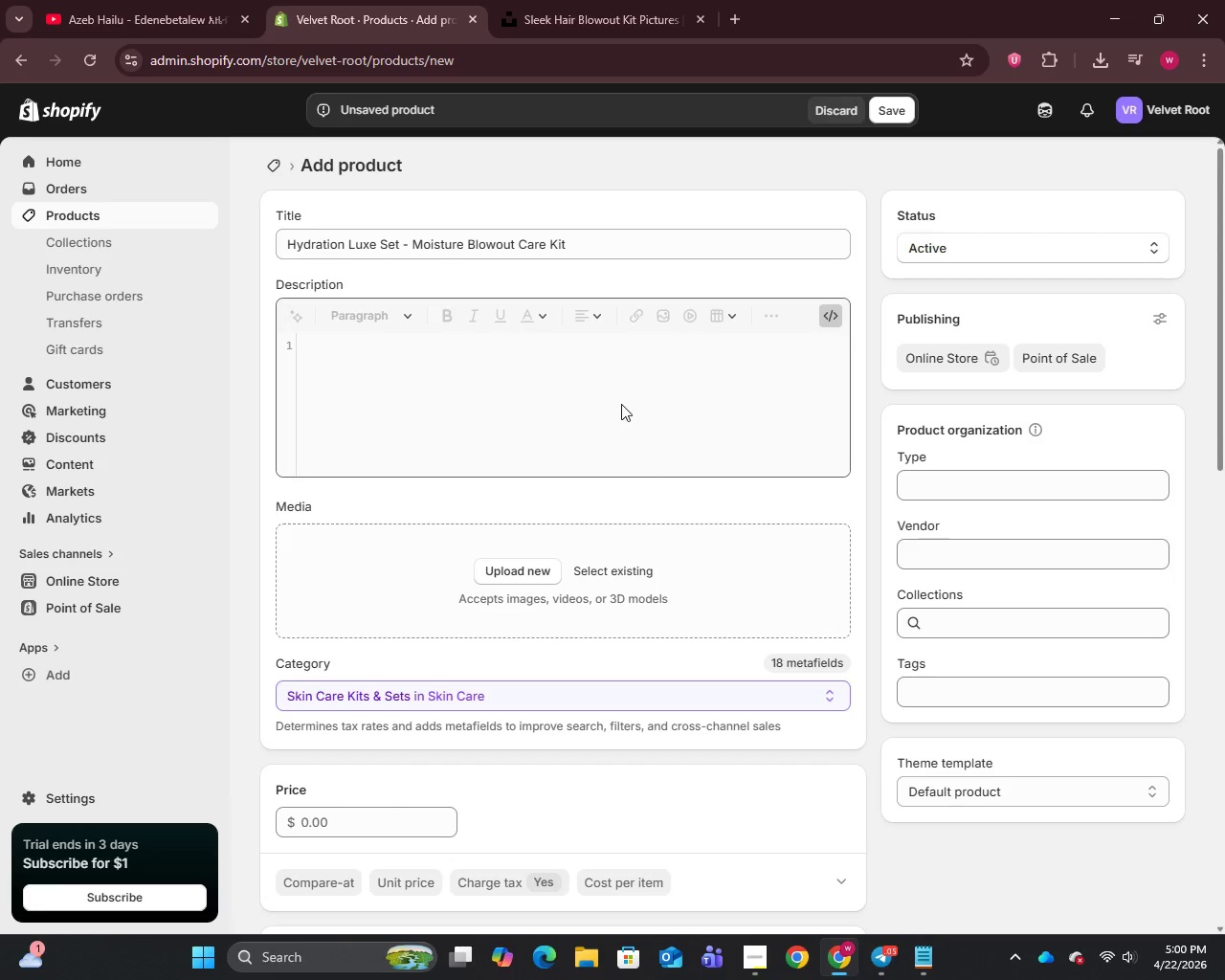 
left_click([618, 399])
 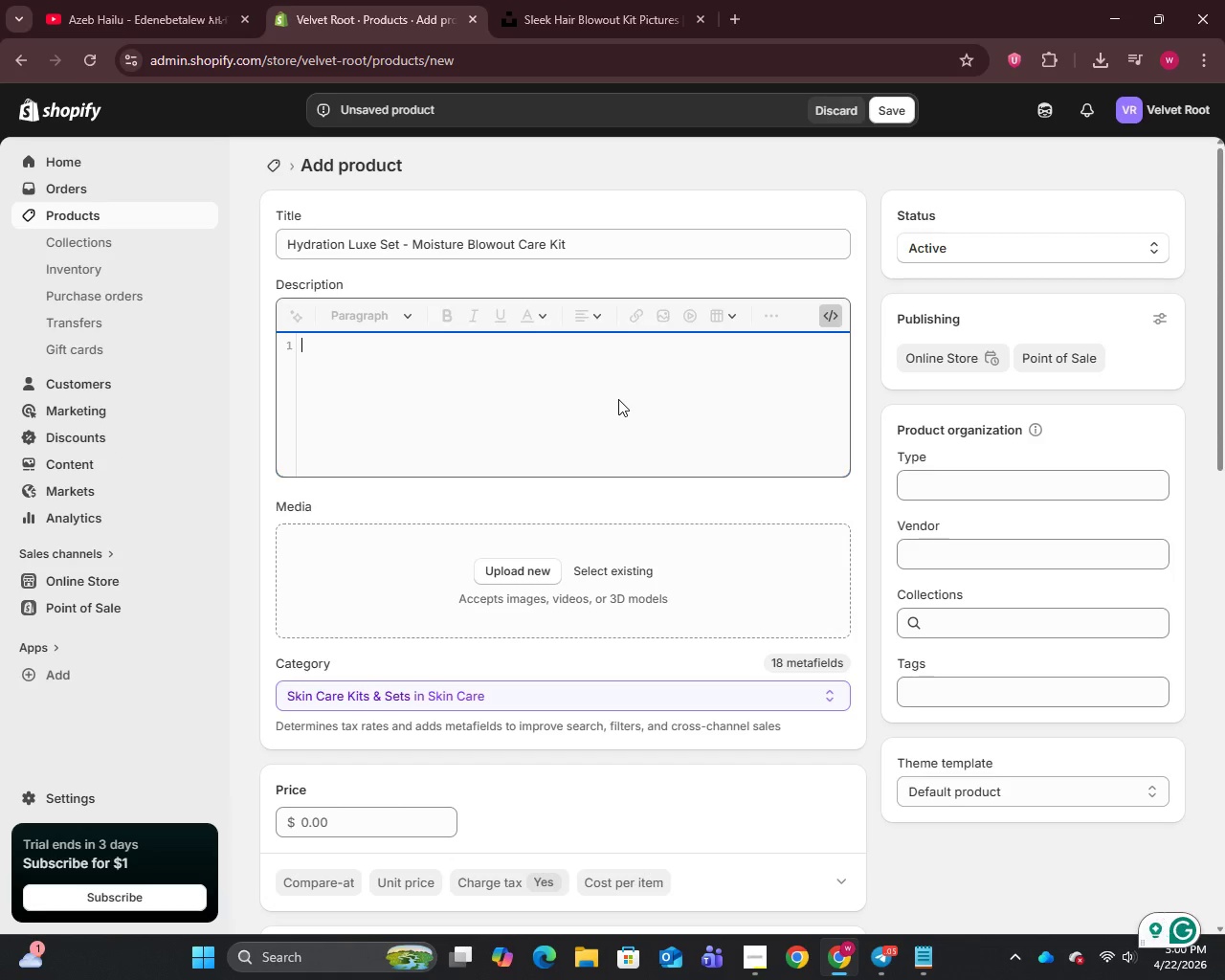 
key(Control+V)
 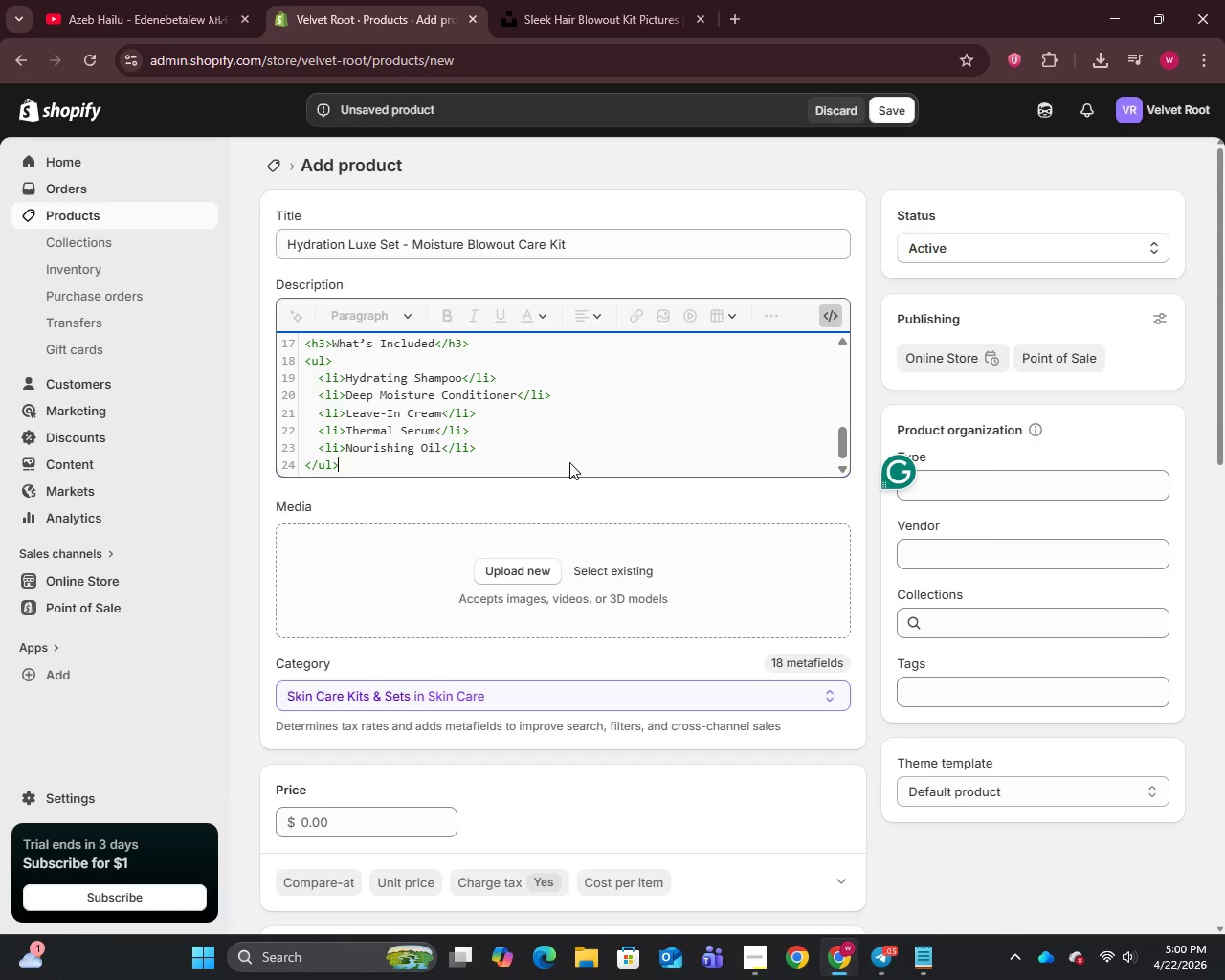 
wait(6.86)
 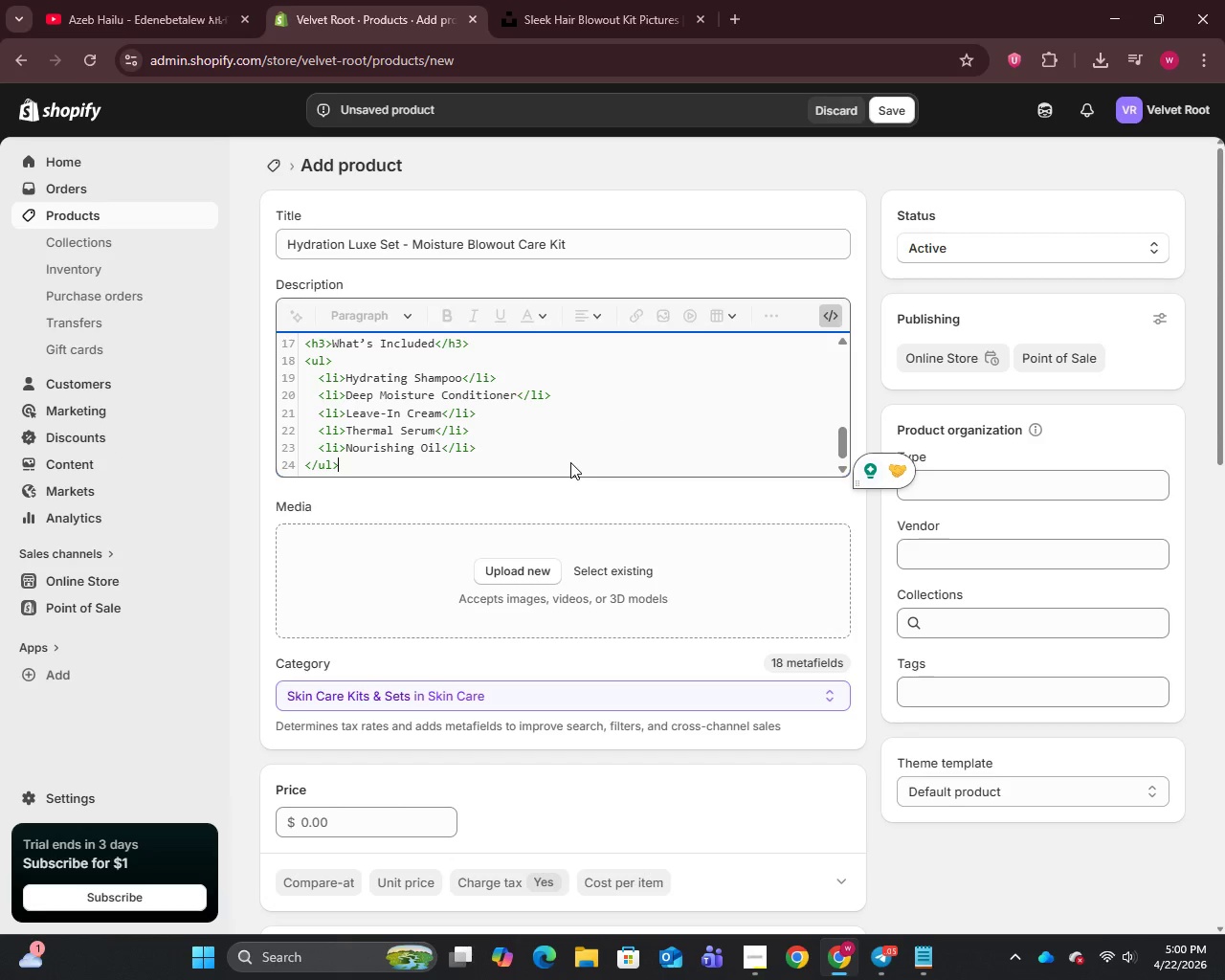 
scroll: coordinate [389, 720], scroll_direction: down, amount: 15.0
 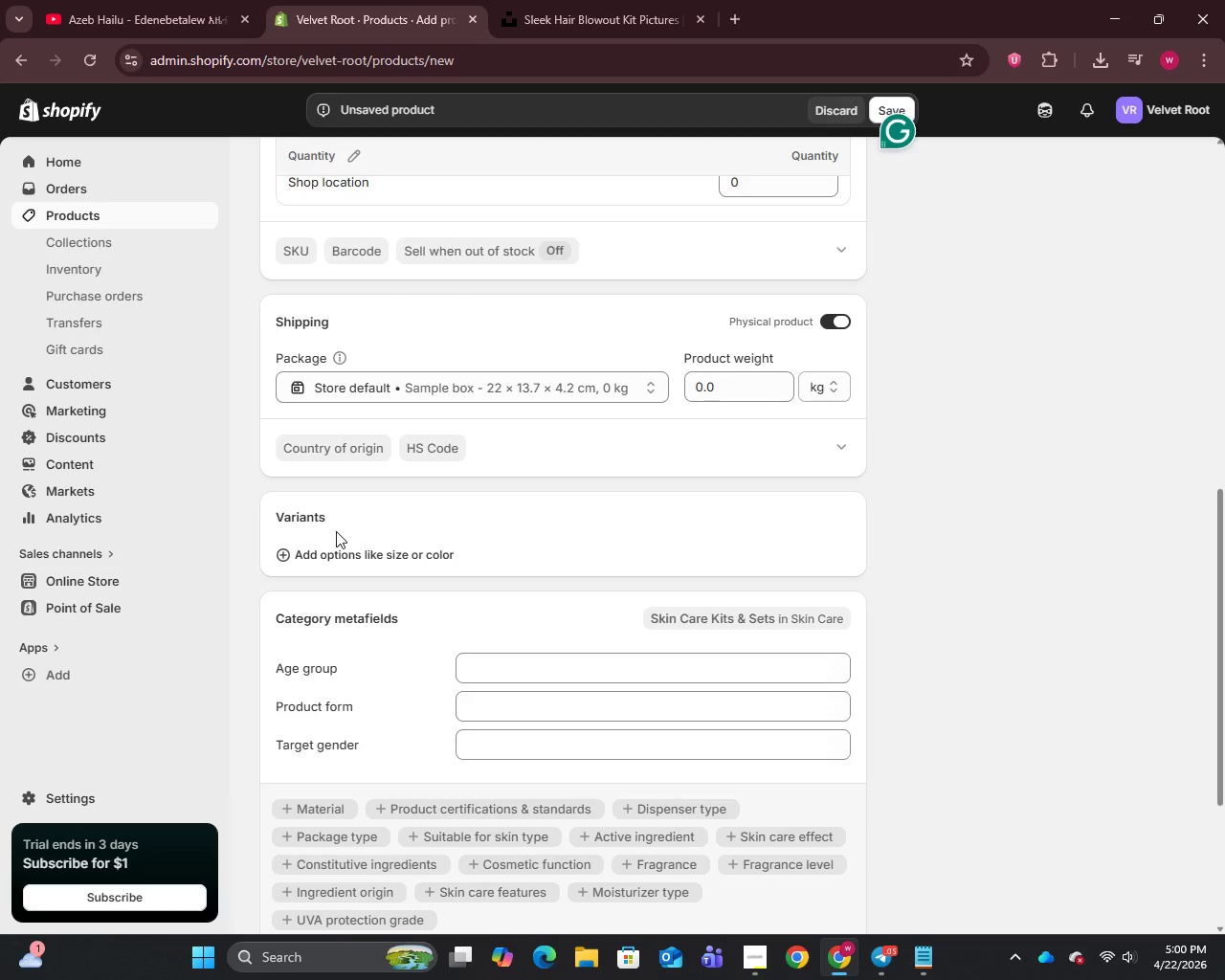 
left_click([336, 552])
 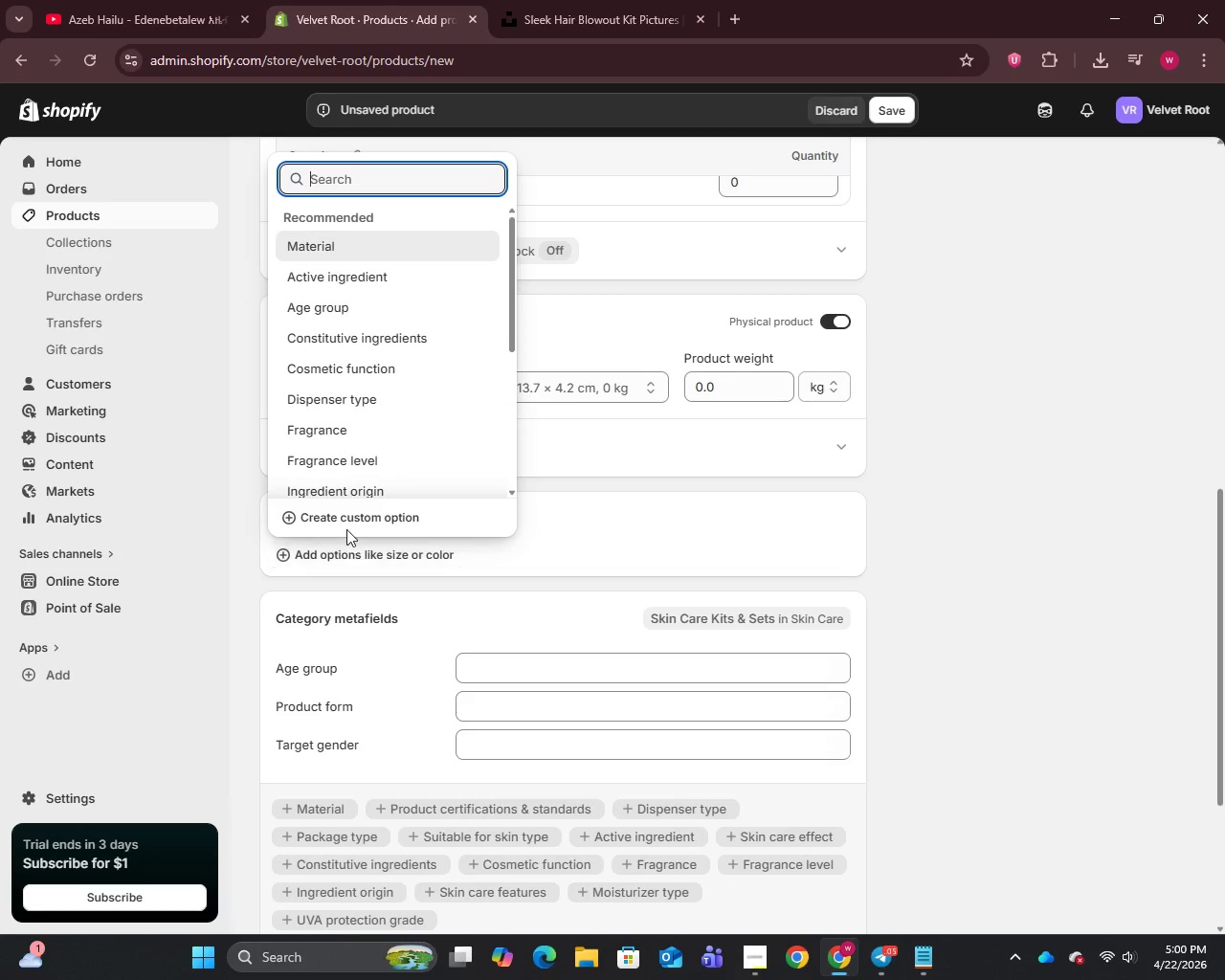 
left_click([346, 522])
 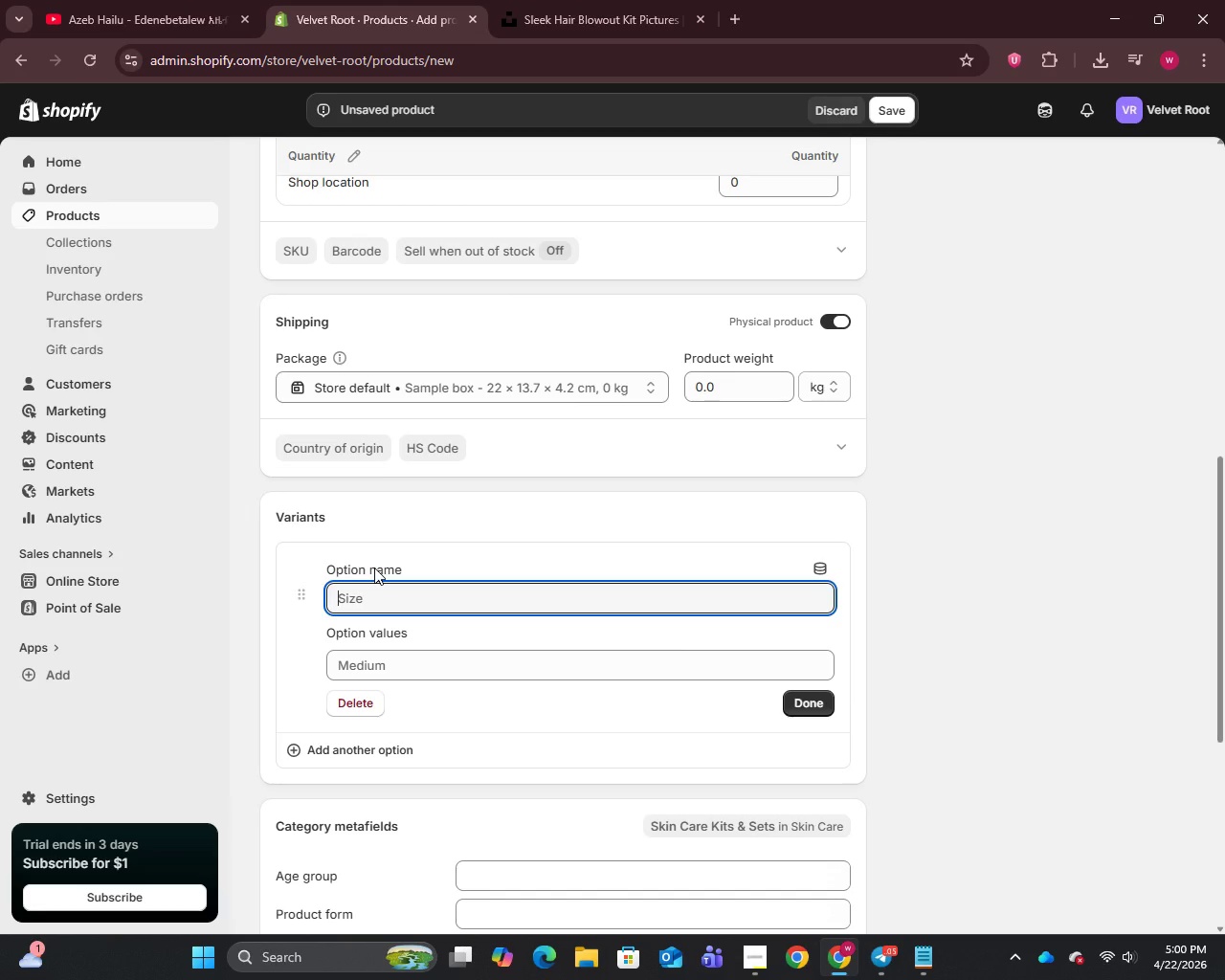 
type(Hair Density)
 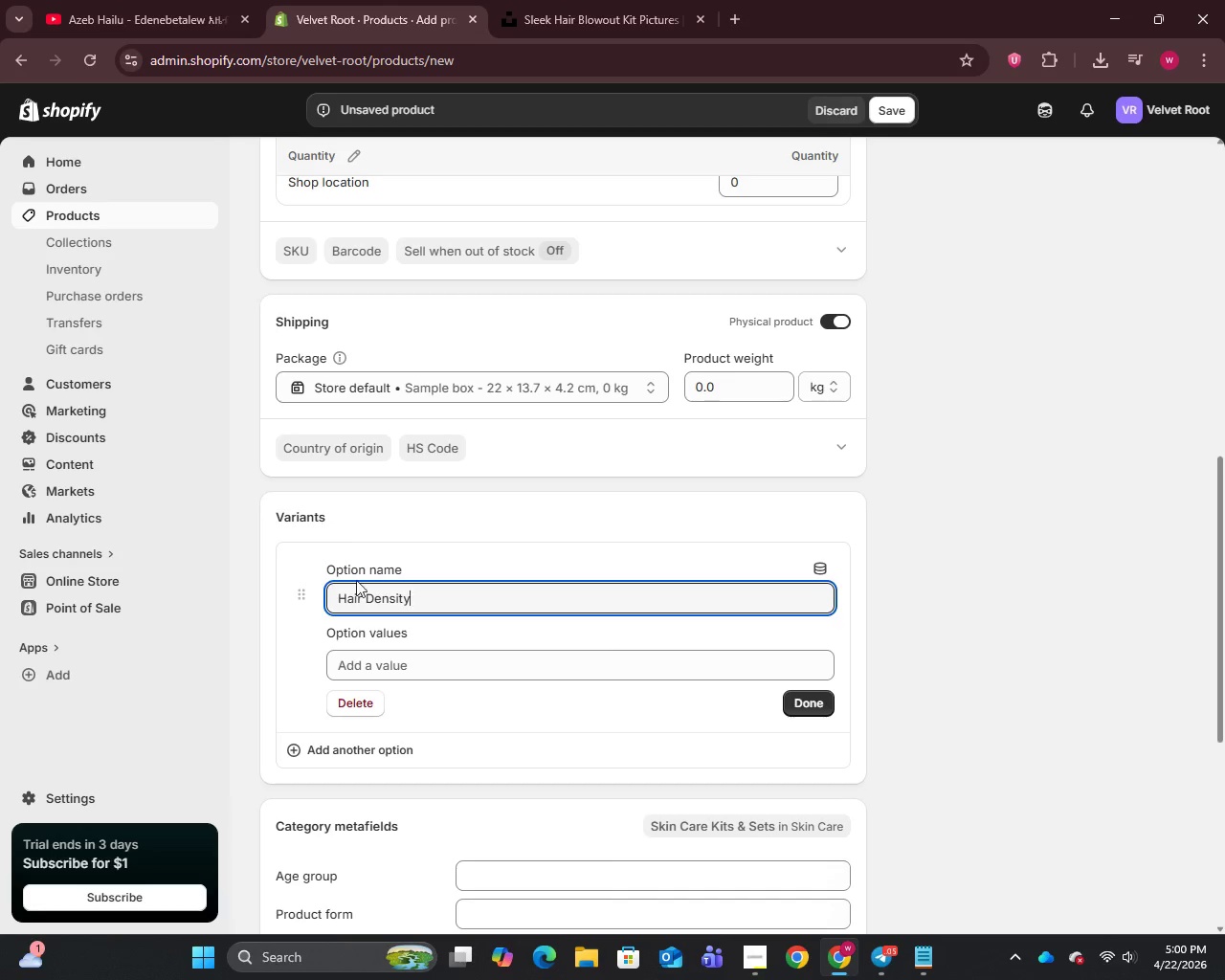 
left_click([397, 674])
 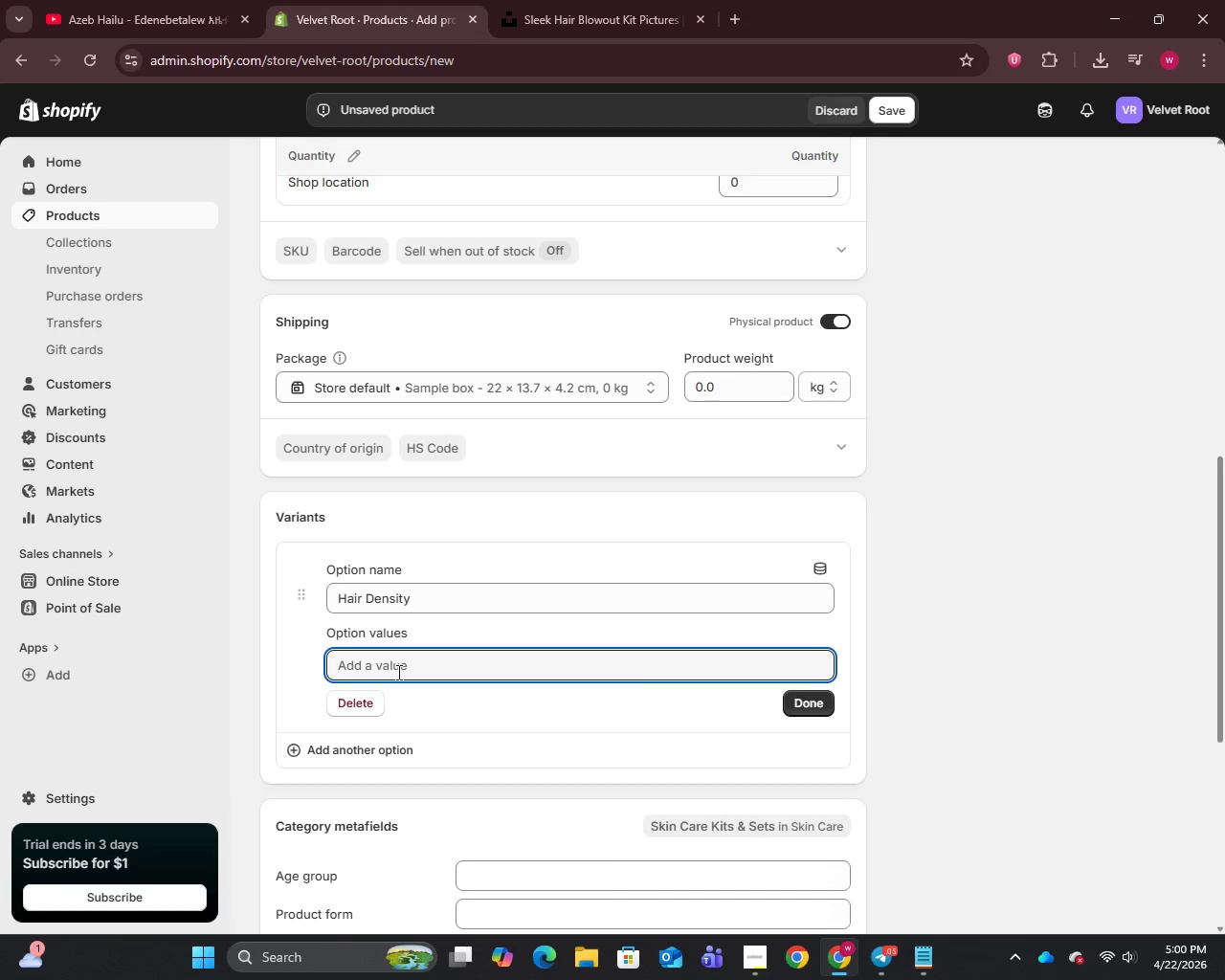 
type(Fine)
 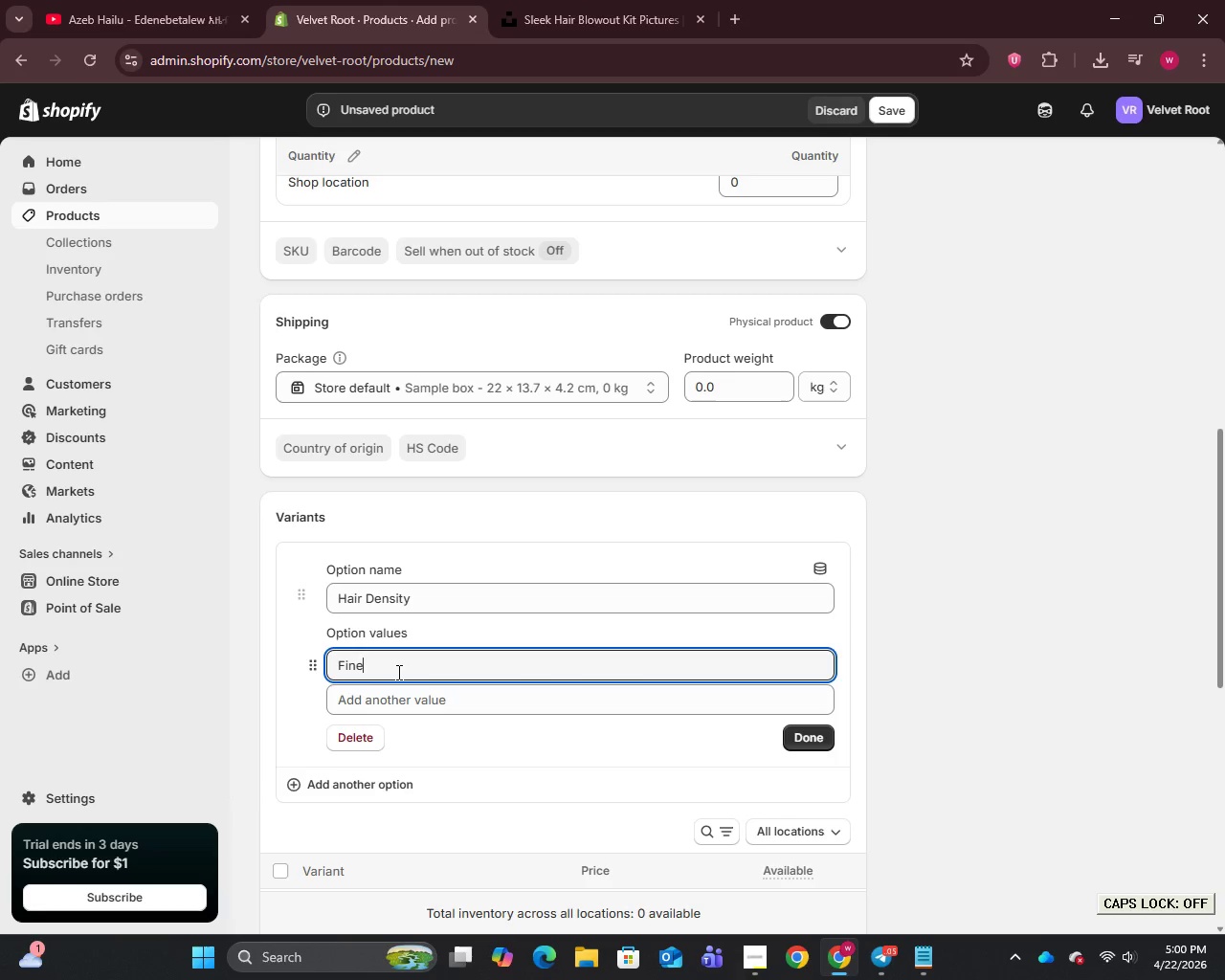 
key(Enter)
 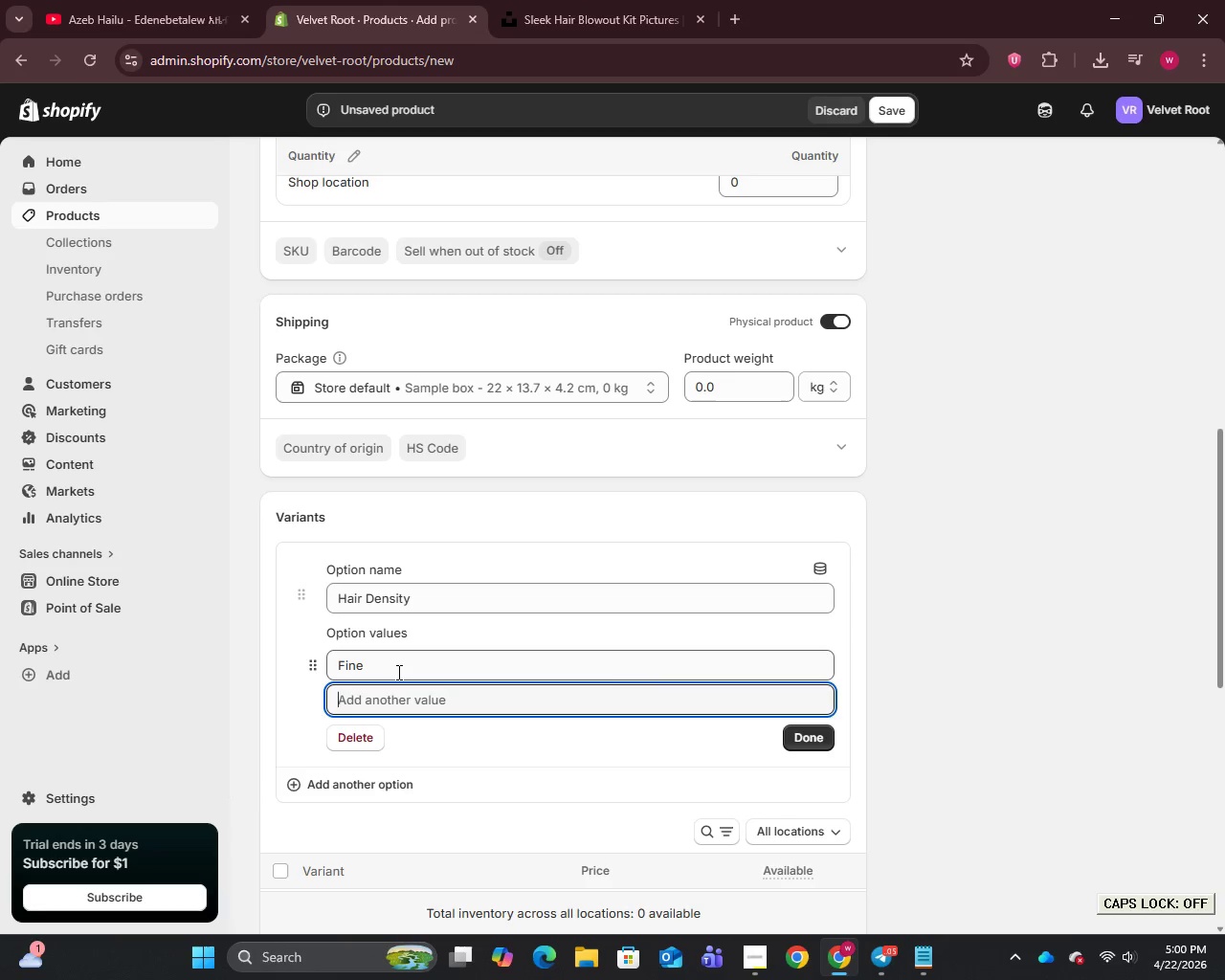 
type(Medium)
 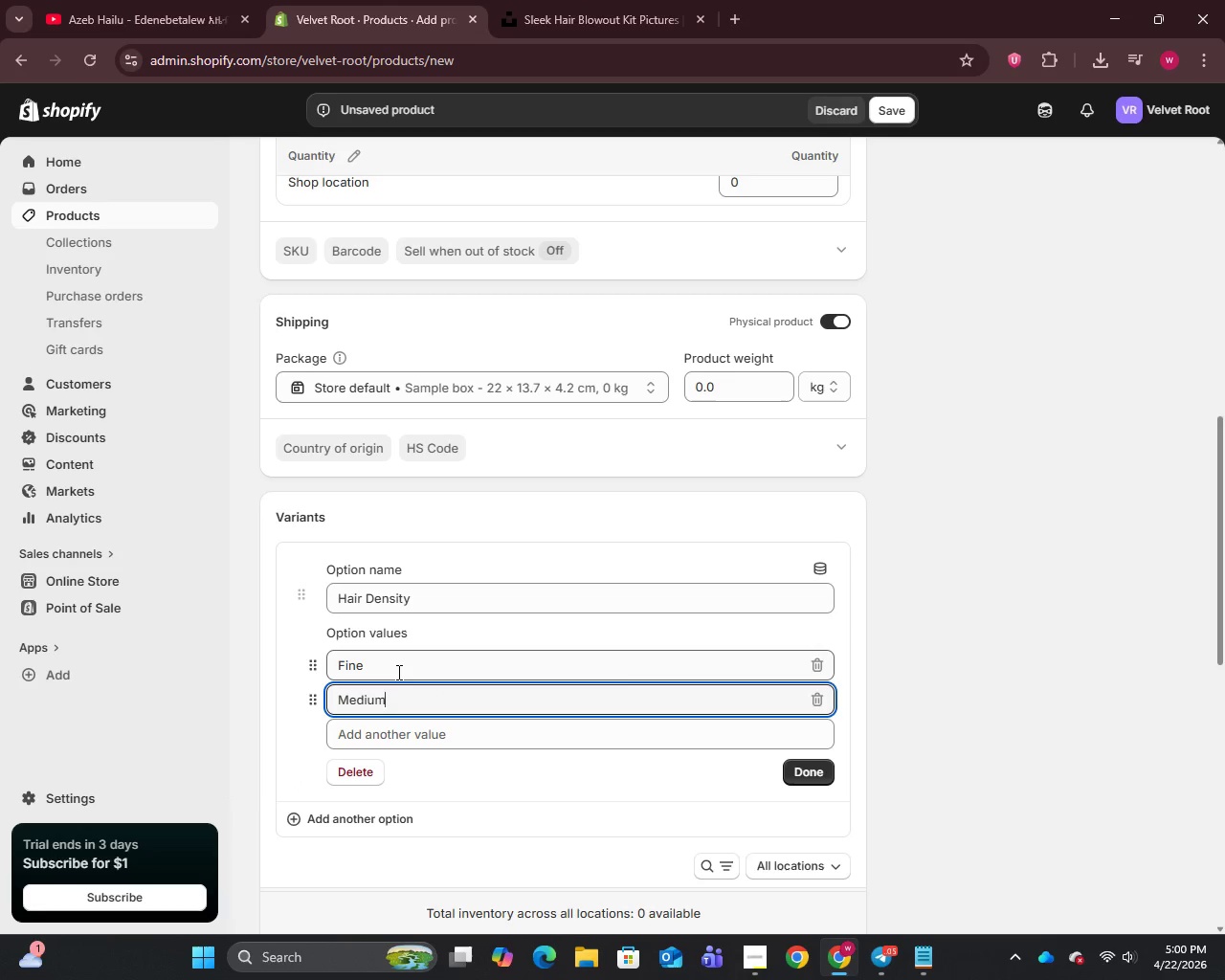 
key(Enter)
 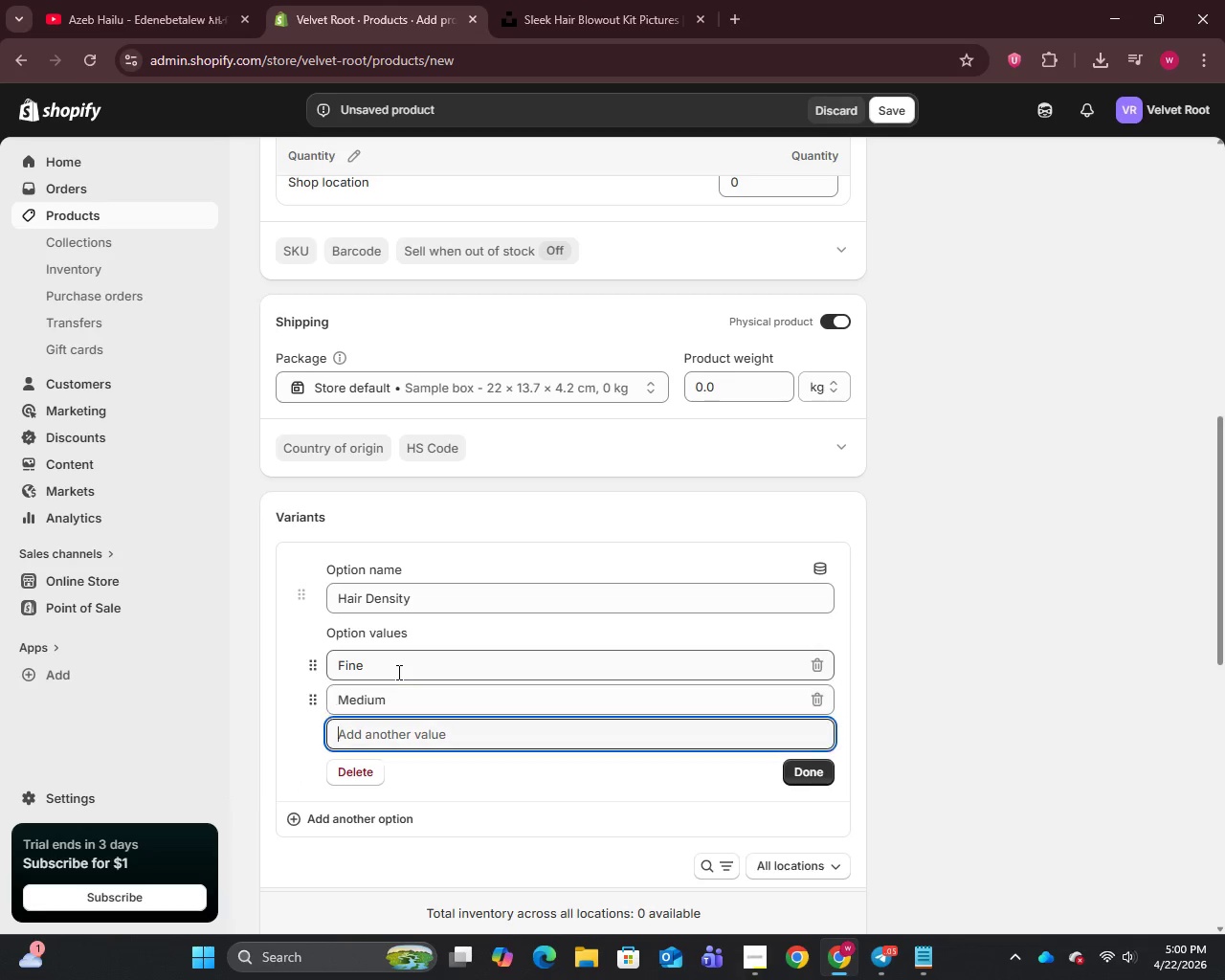 
type(Coarse)
 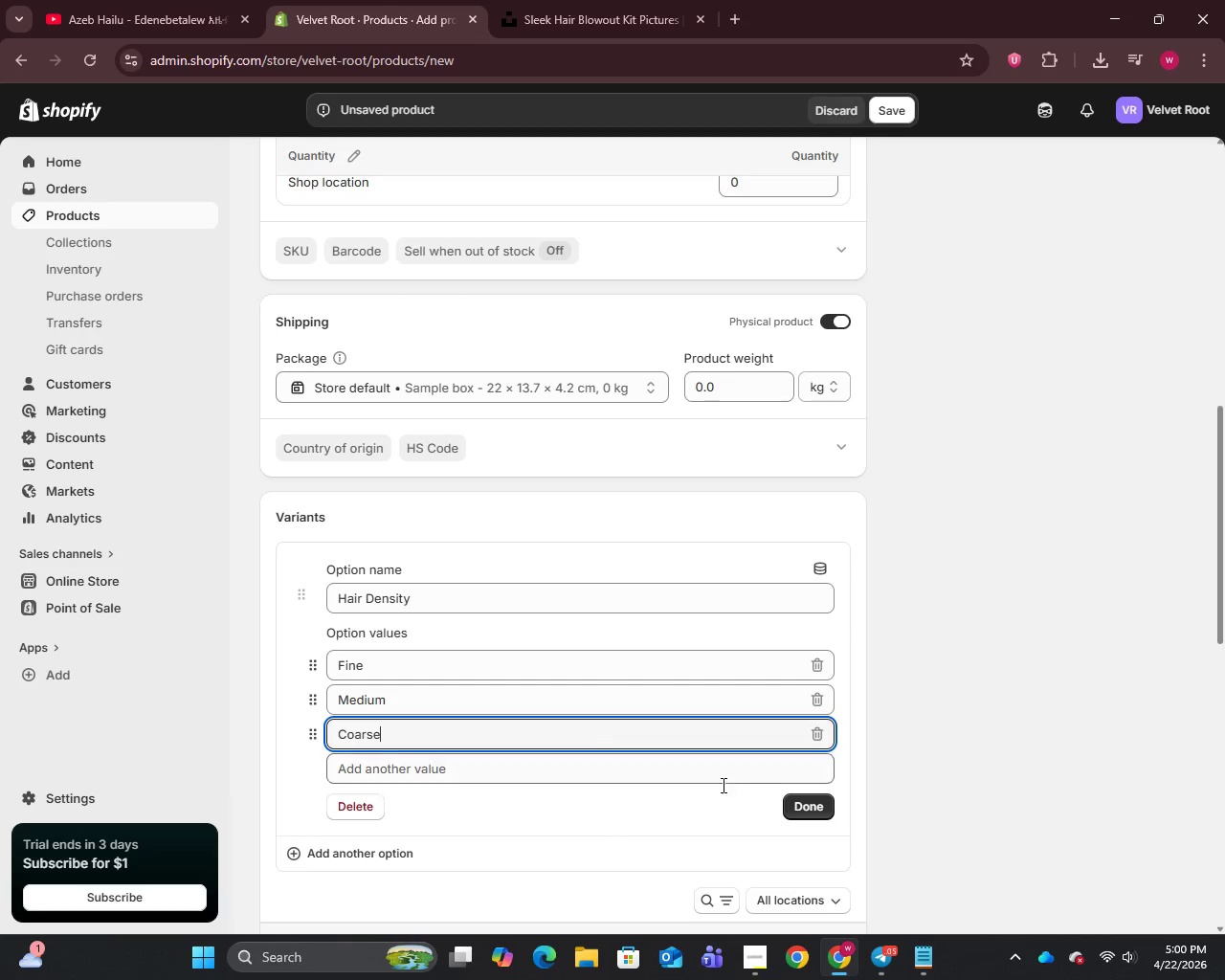 
left_click_drag(start_coordinate=[792, 791], to_coordinate=[796, 798])
 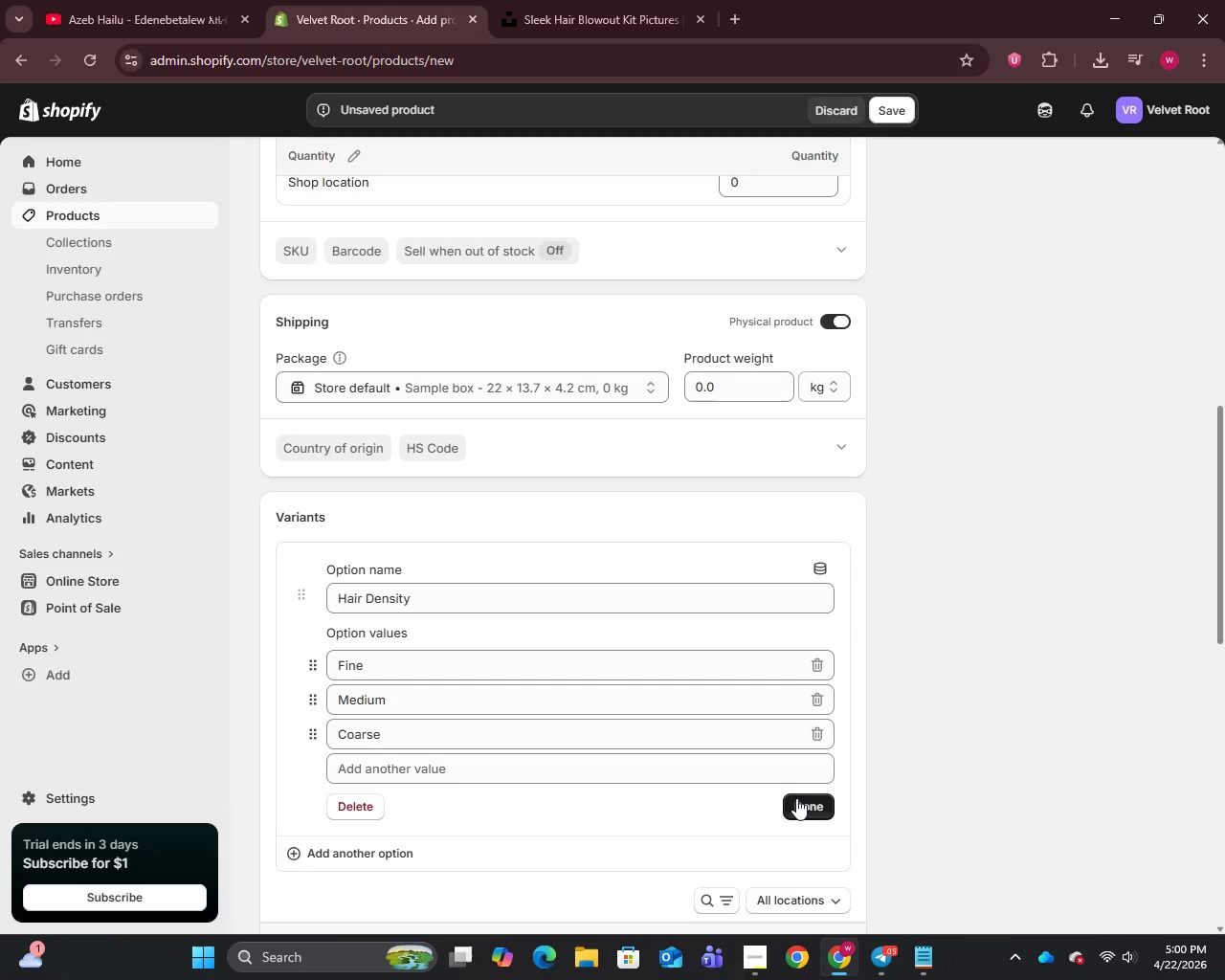 
double_click([796, 798])
 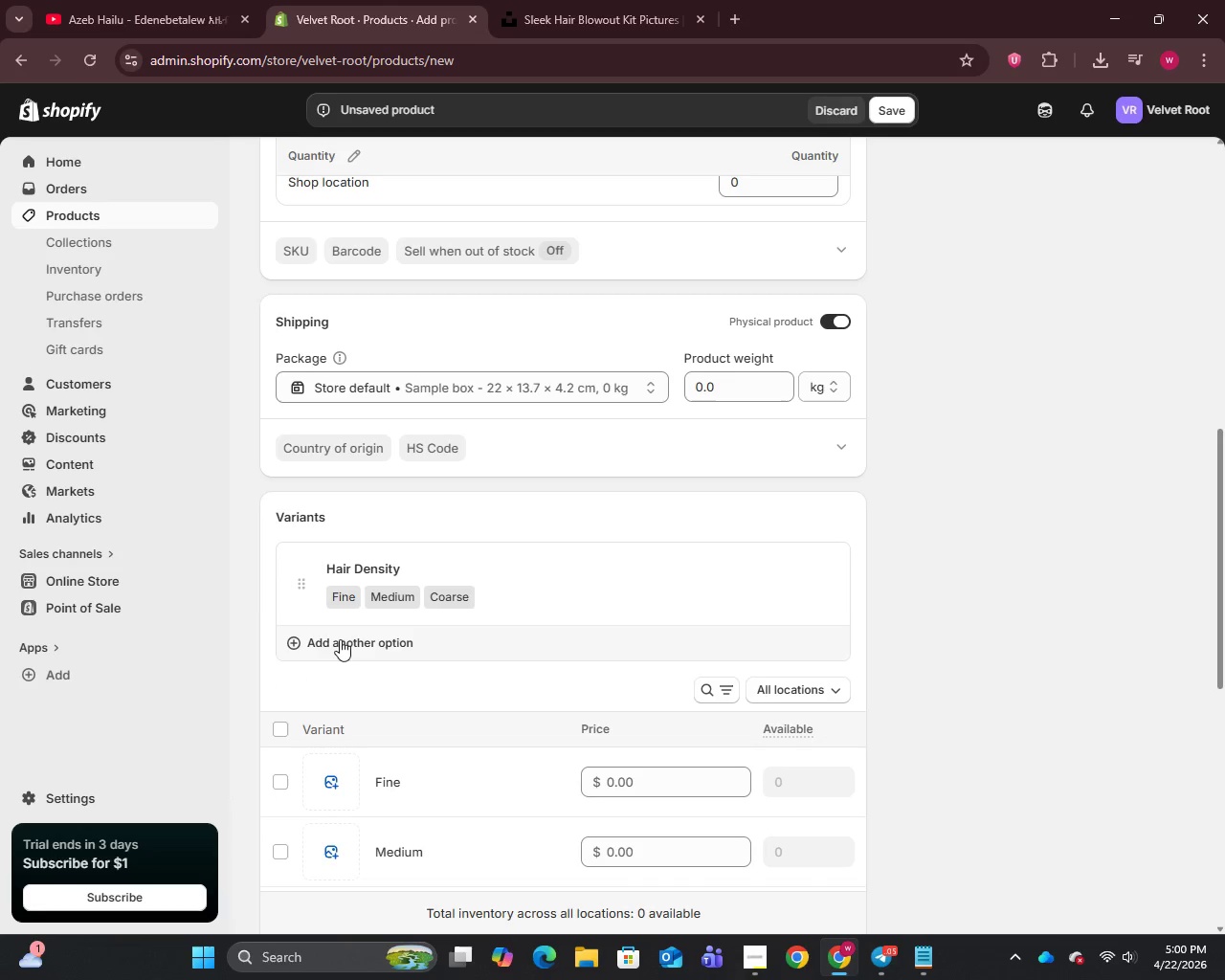 
left_click([333, 634])
 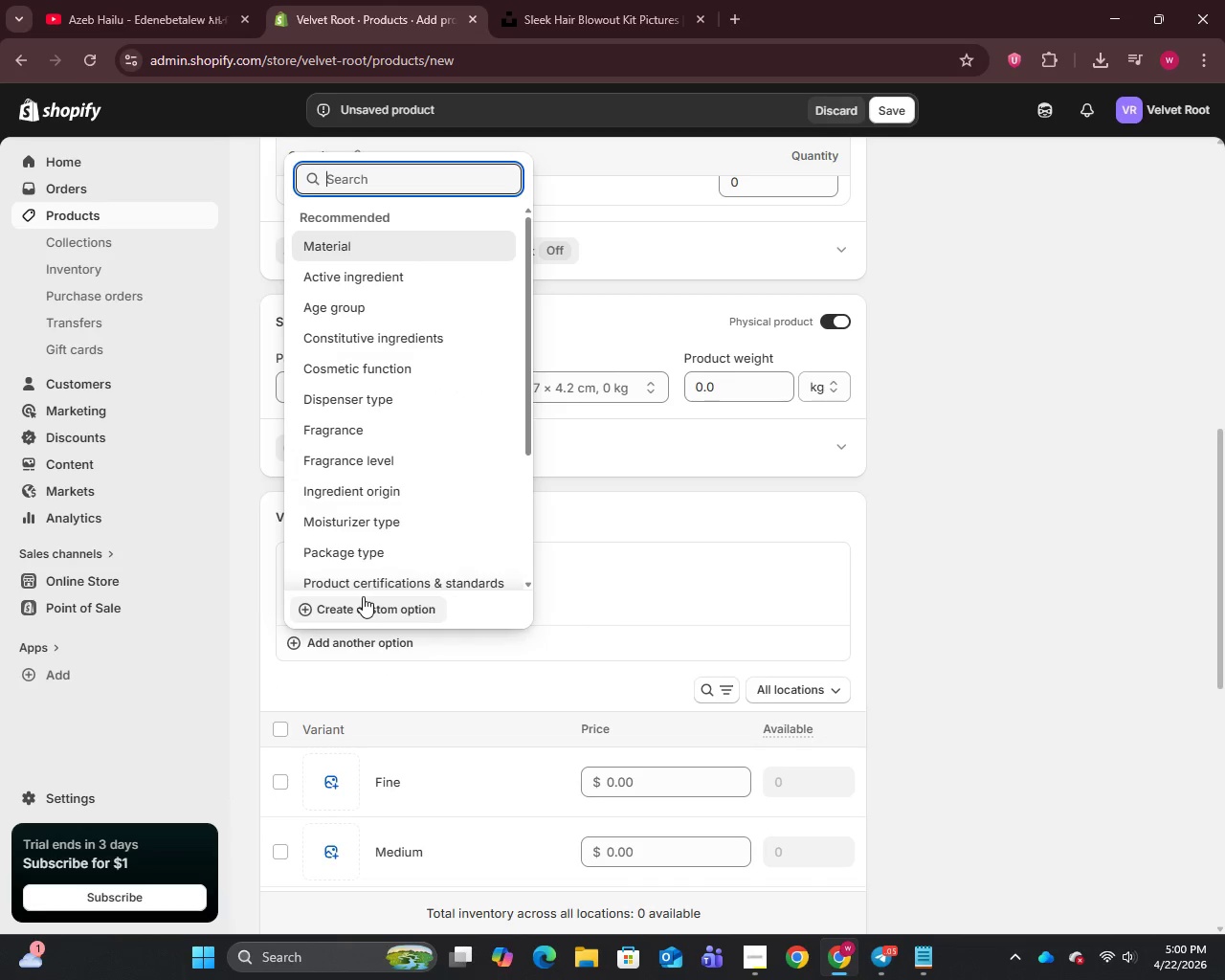 
left_click([358, 611])
 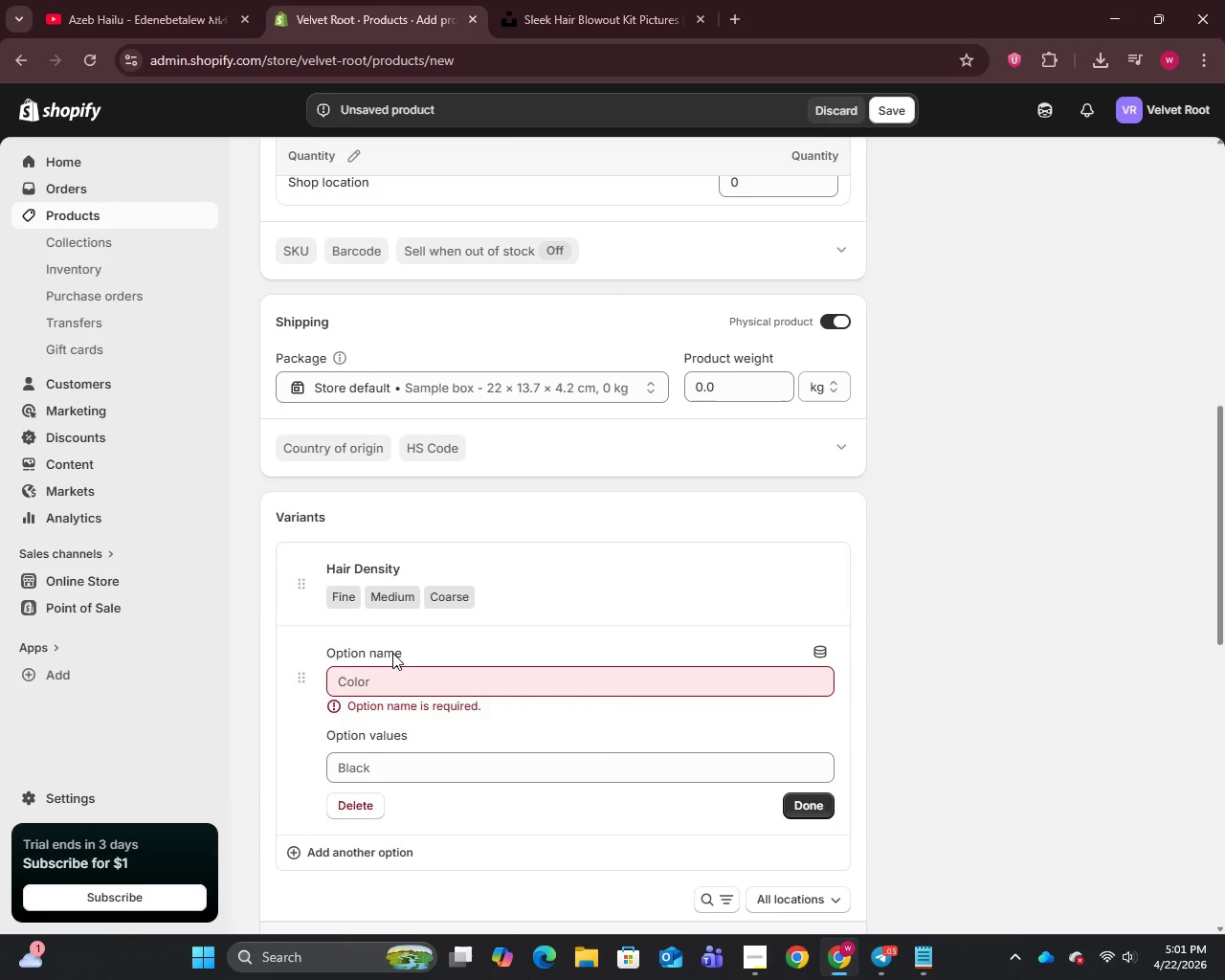 
left_click([391, 677])
 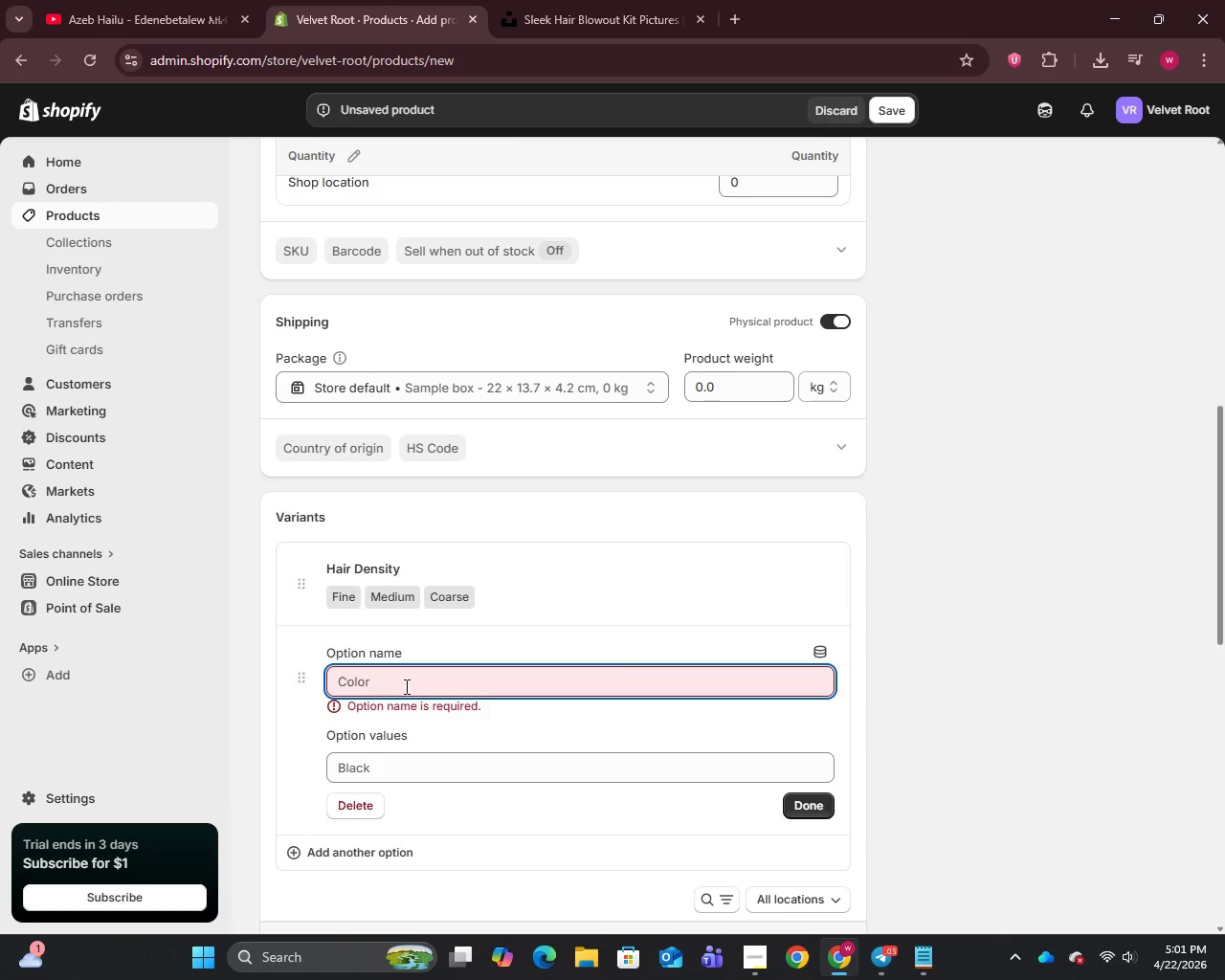 
type(Scalp Type)
 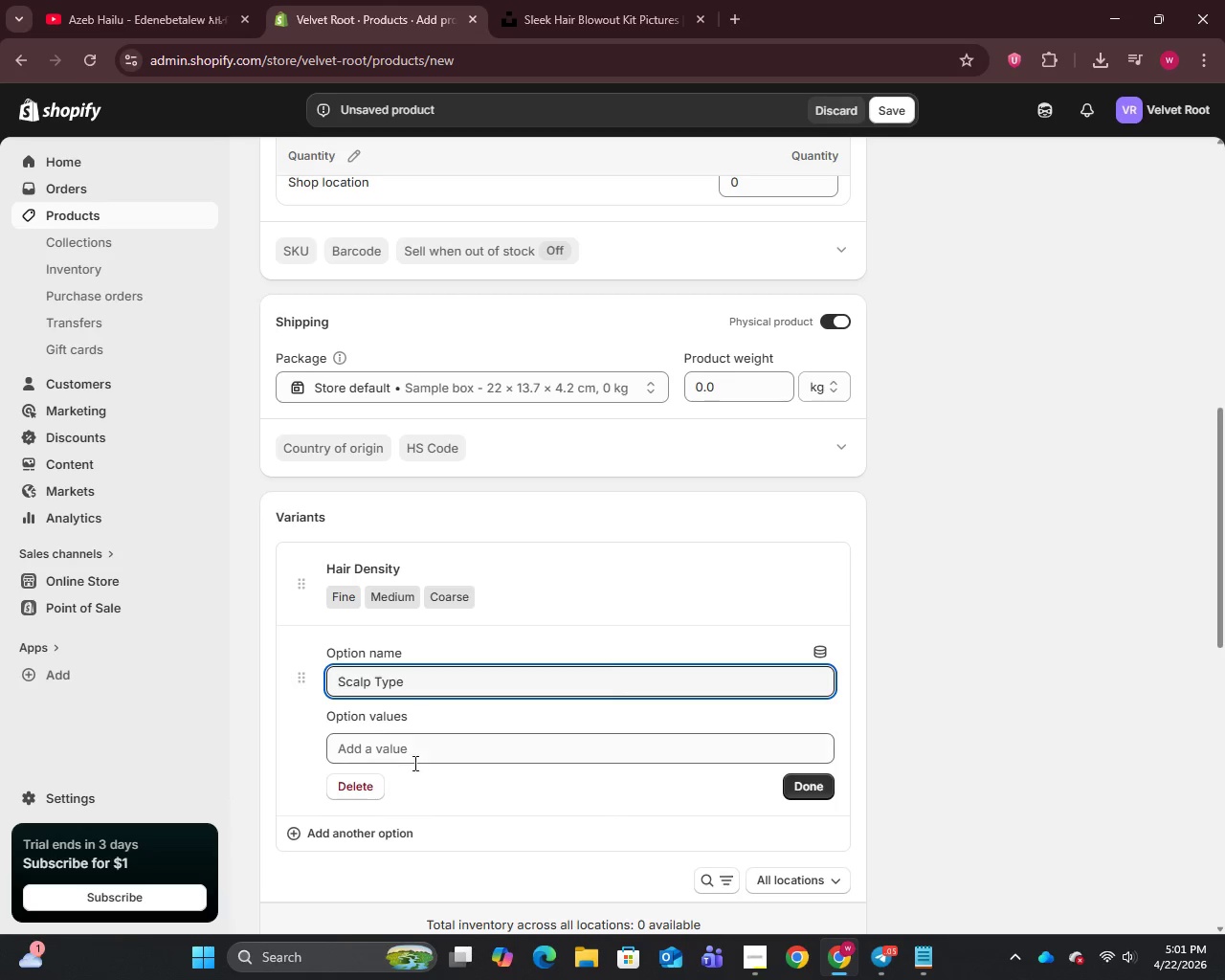 
left_click_drag(start_coordinate=[412, 776], to_coordinate=[413, 767])
 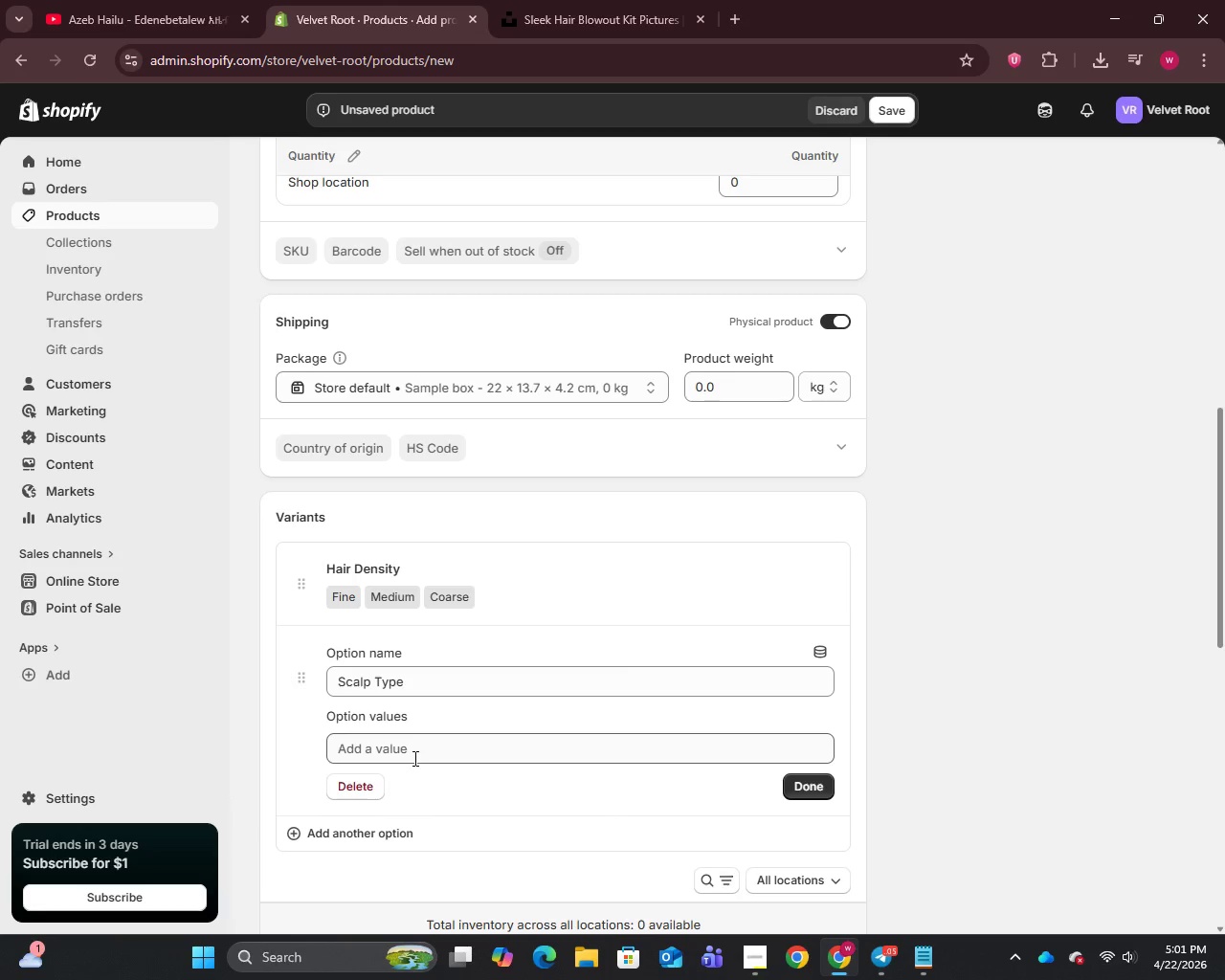 
double_click([413, 758])
 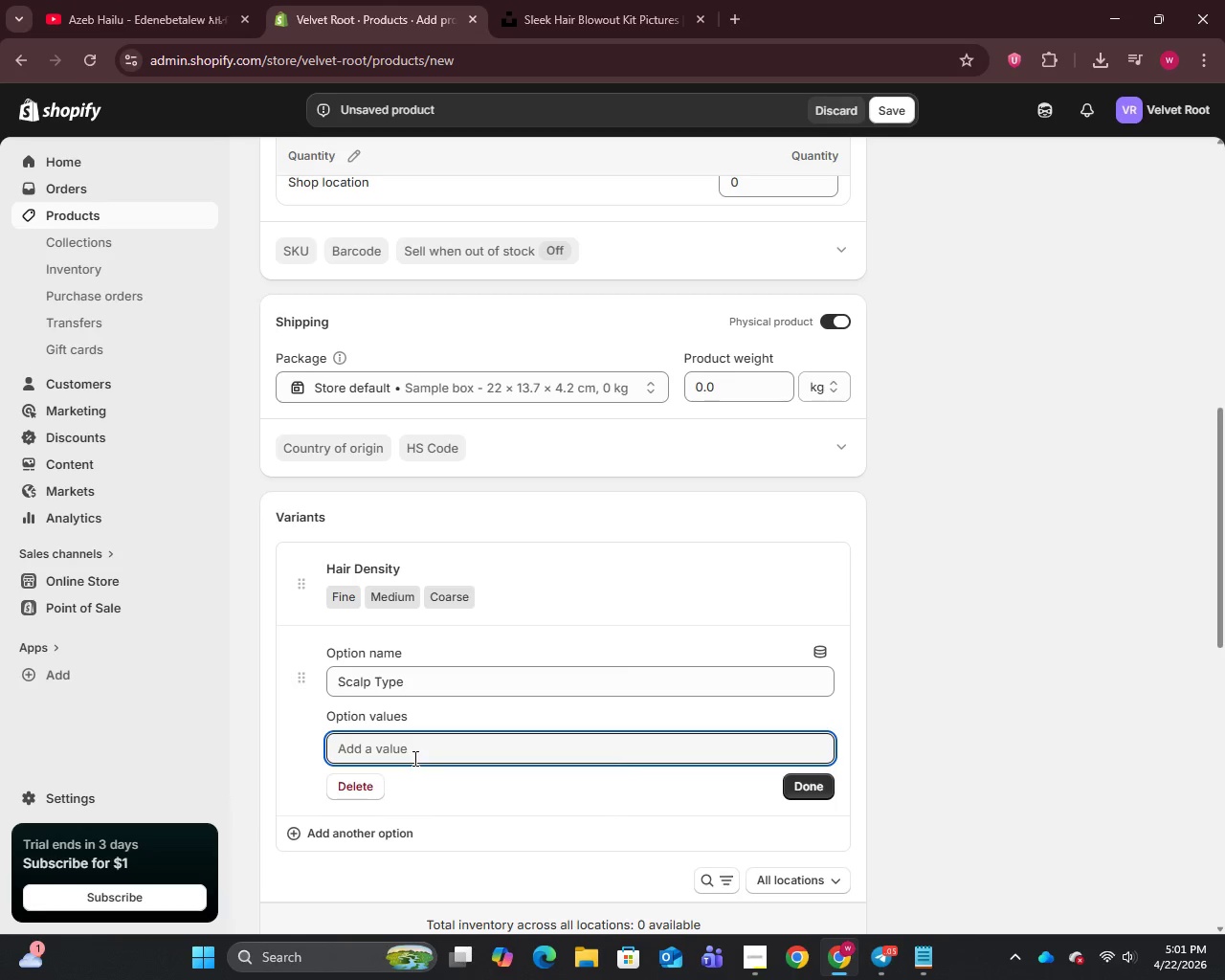 
type(Oily )
key(Backspace)
 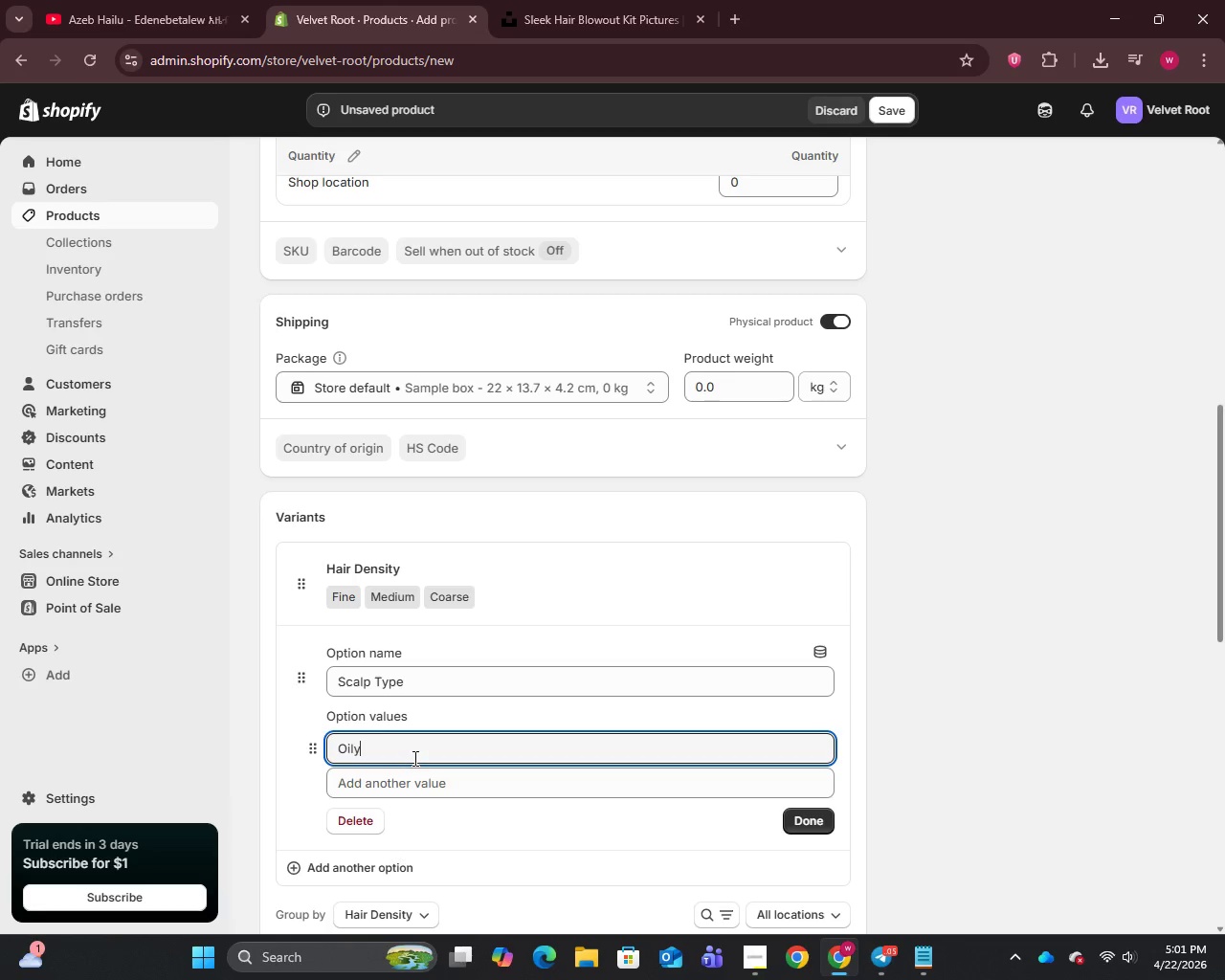 
key(Enter)
 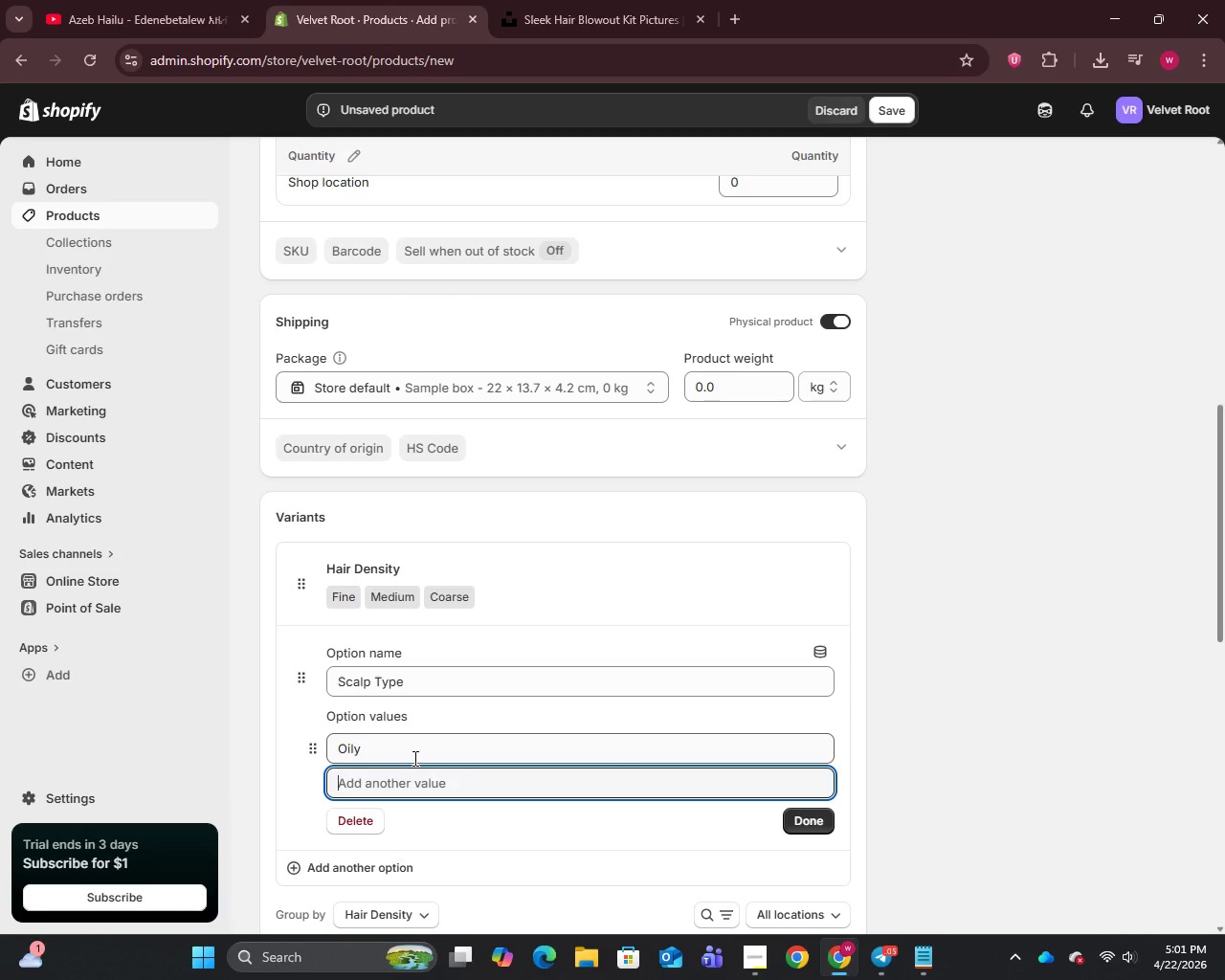 
type(Balance)
 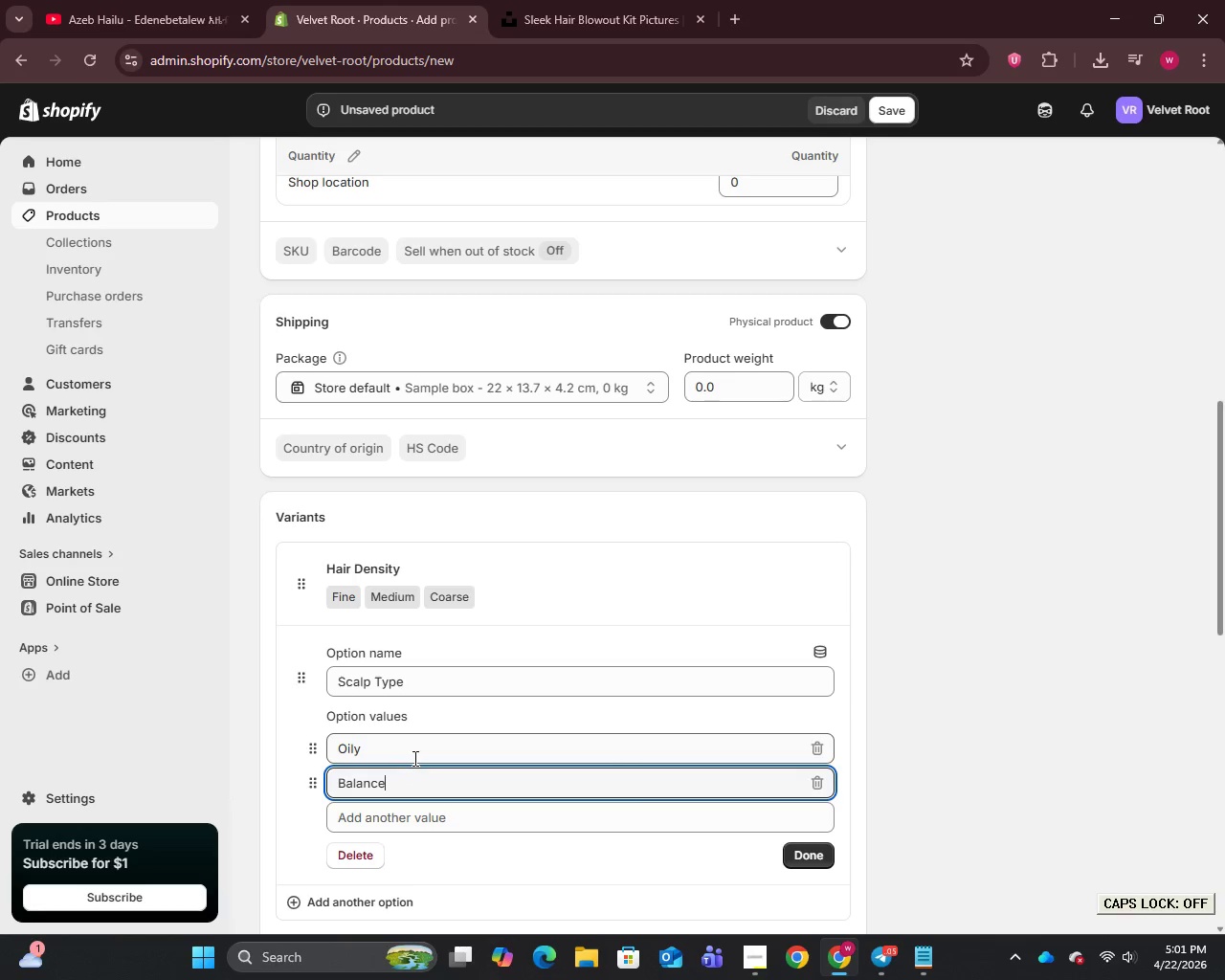 
key(Enter)
 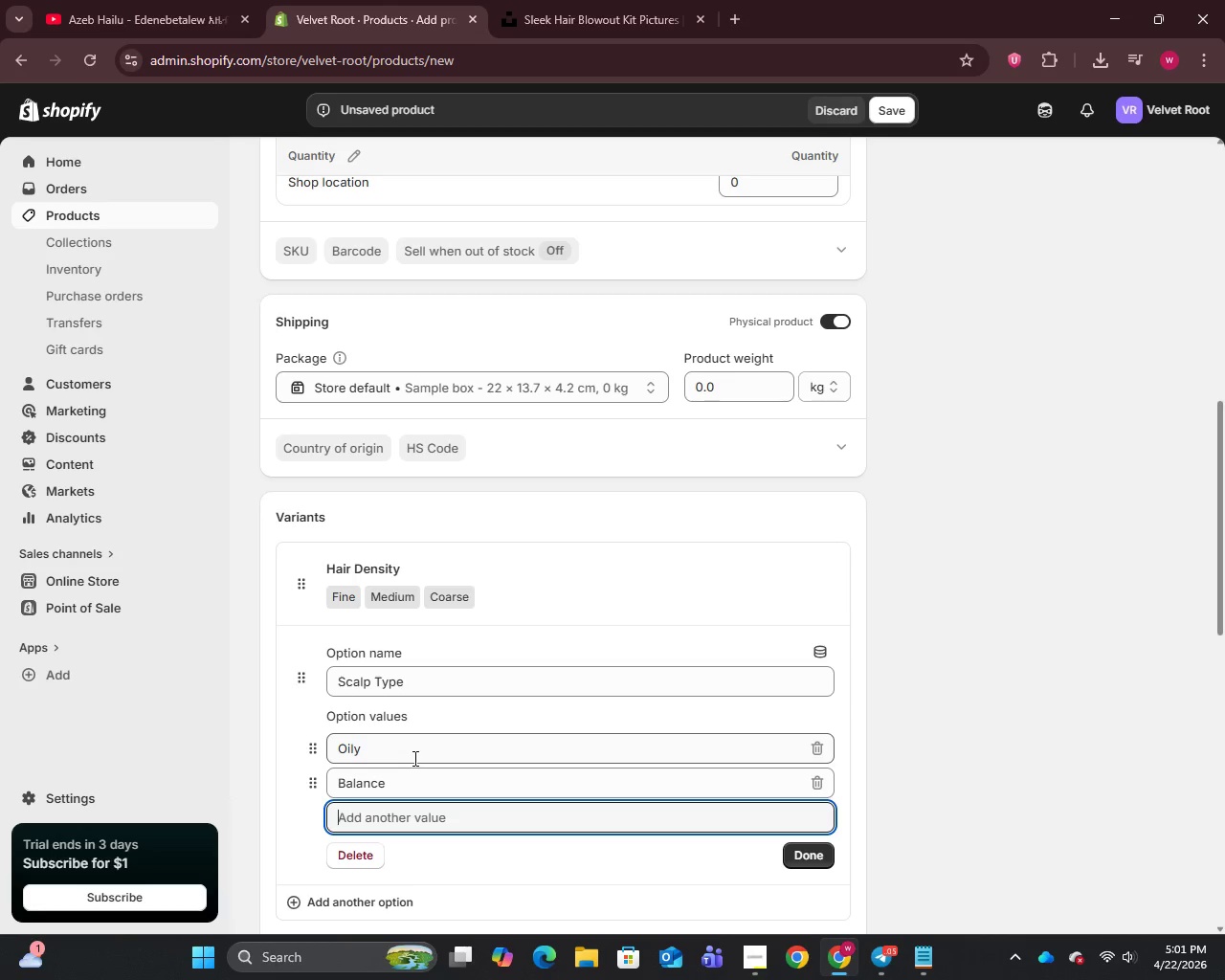 
type(Dry)
 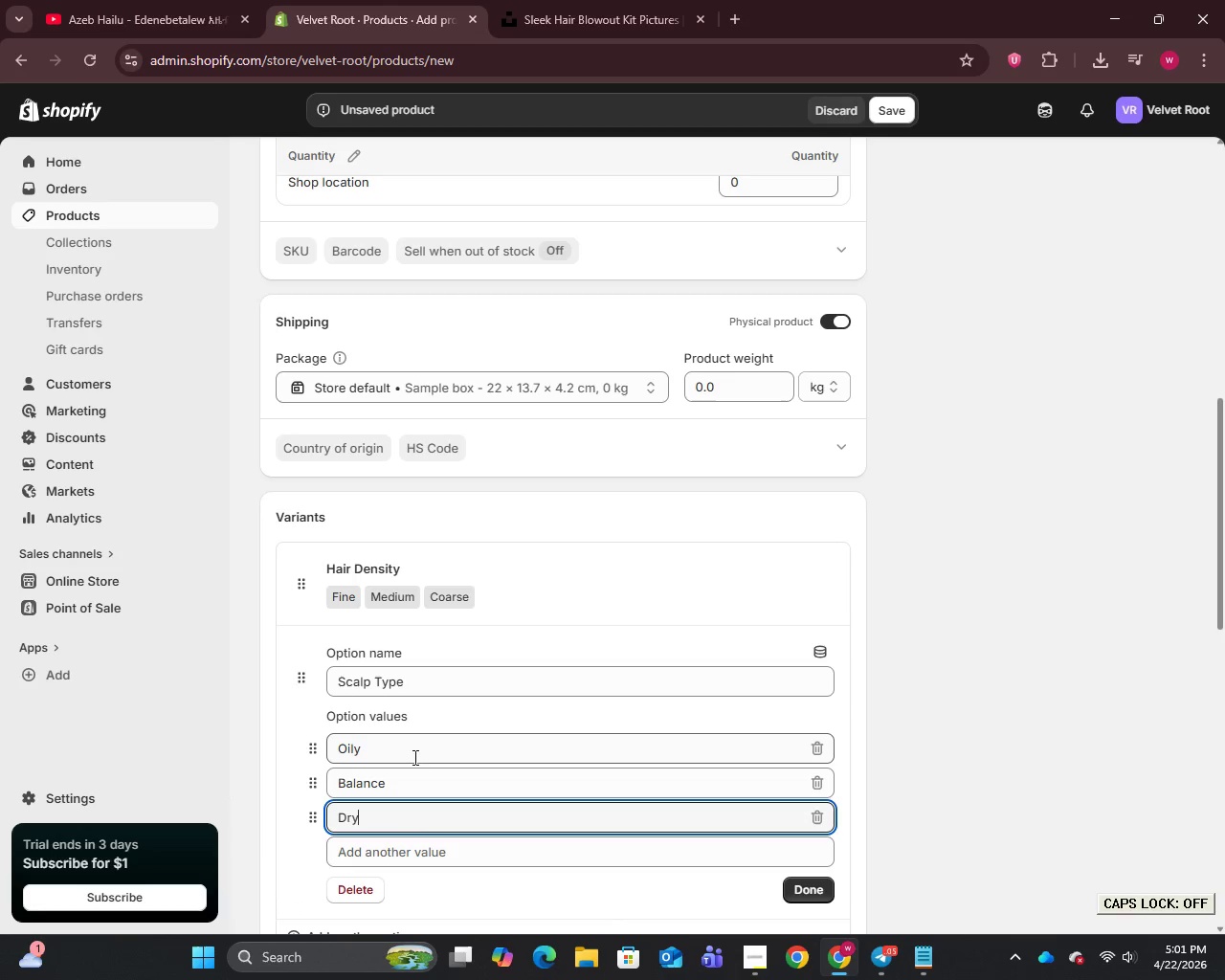 
scroll: coordinate [457, 754], scroll_direction: down, amount: 2.0
 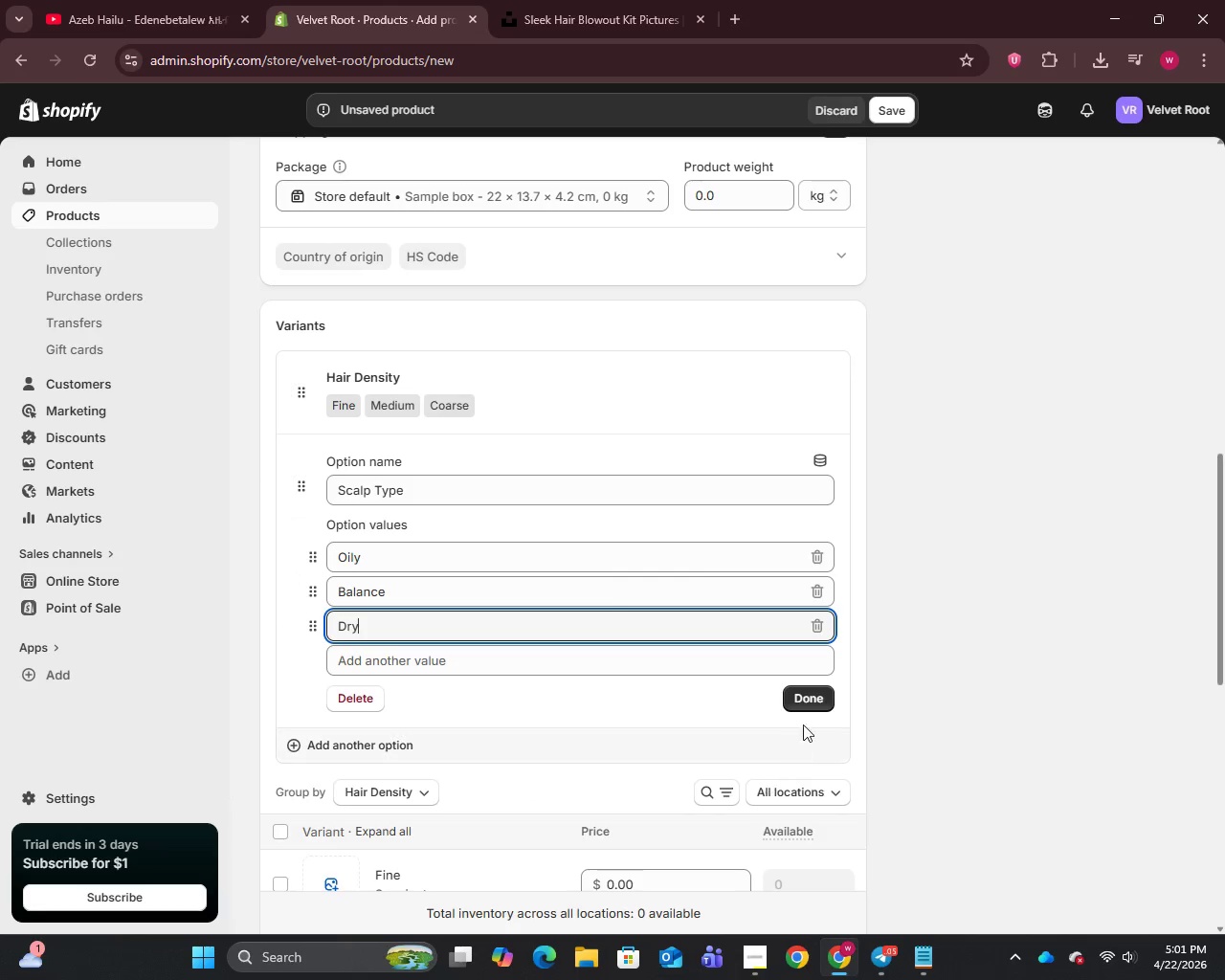 
left_click([835, 698])
 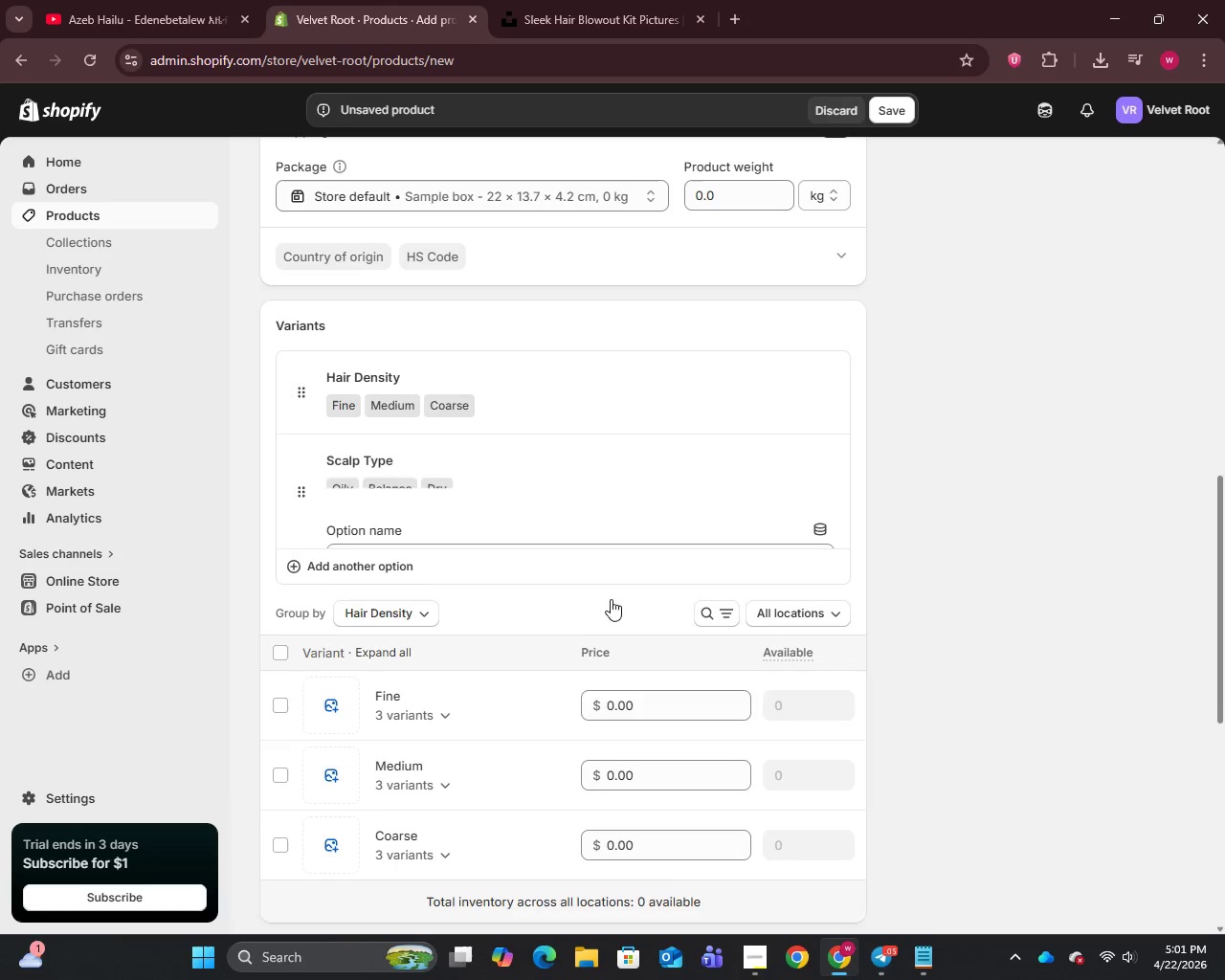 
scroll: coordinate [610, 598], scroll_direction: down, amount: 2.0
 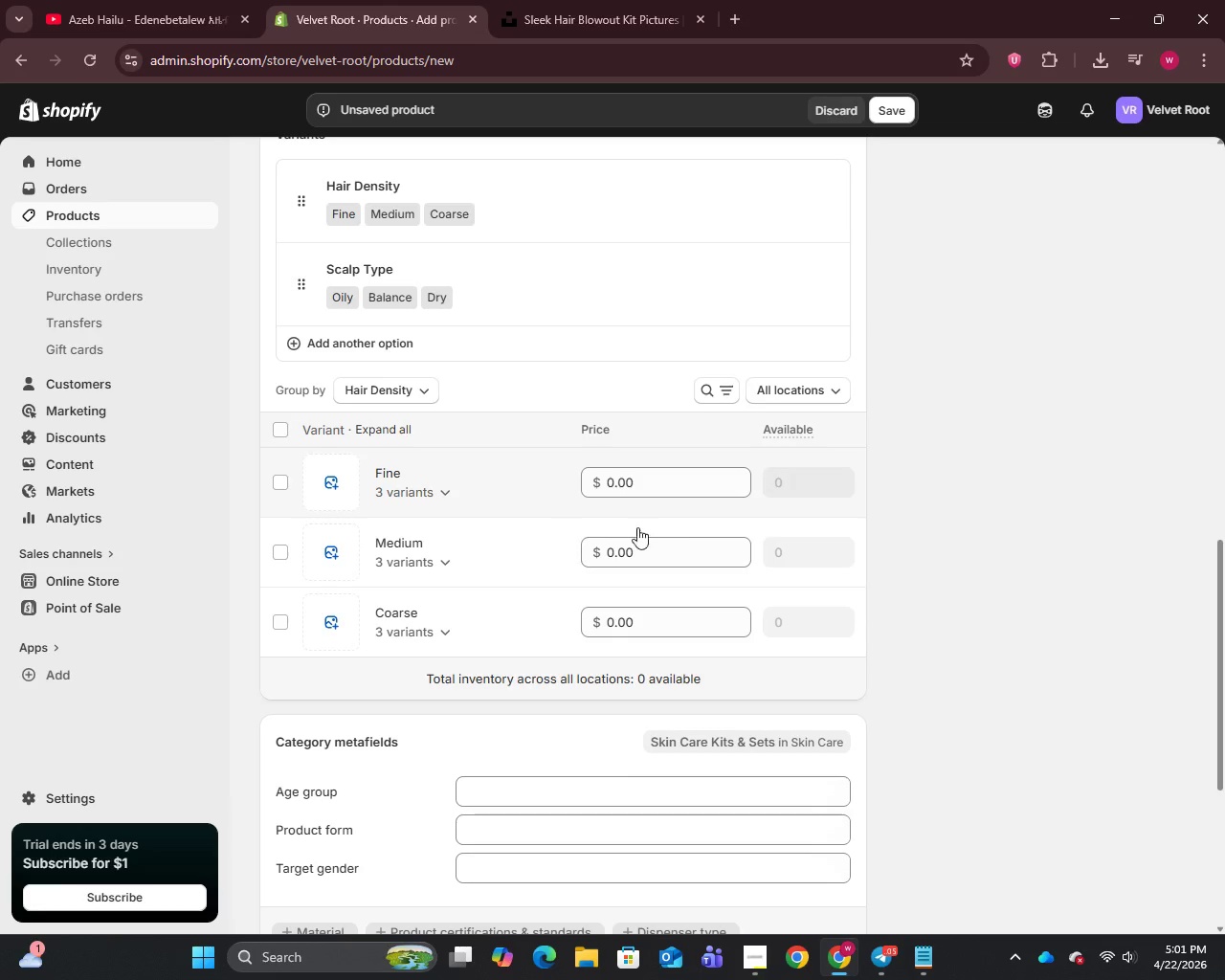 
left_click([661, 490])
 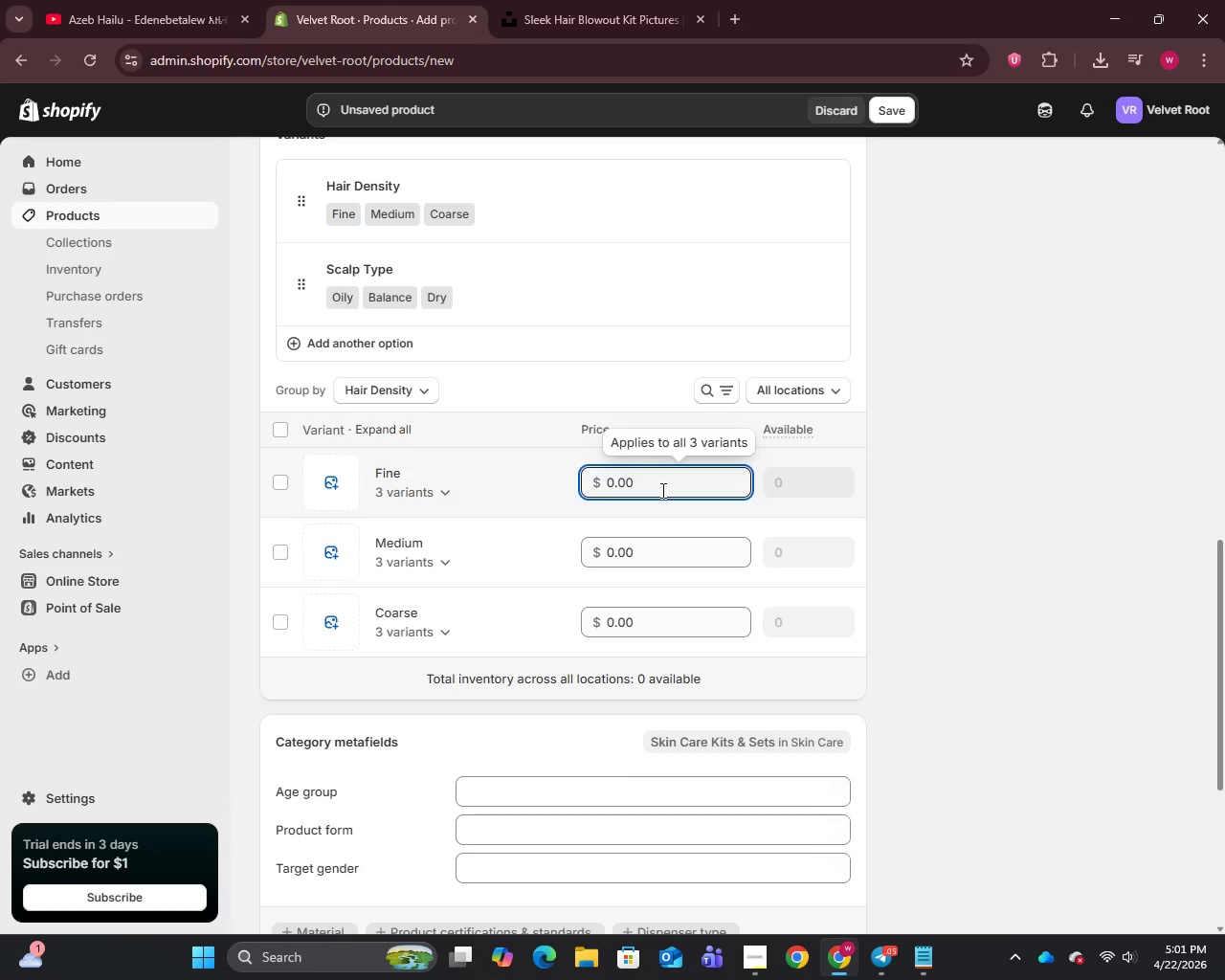 
key(Control+A)
 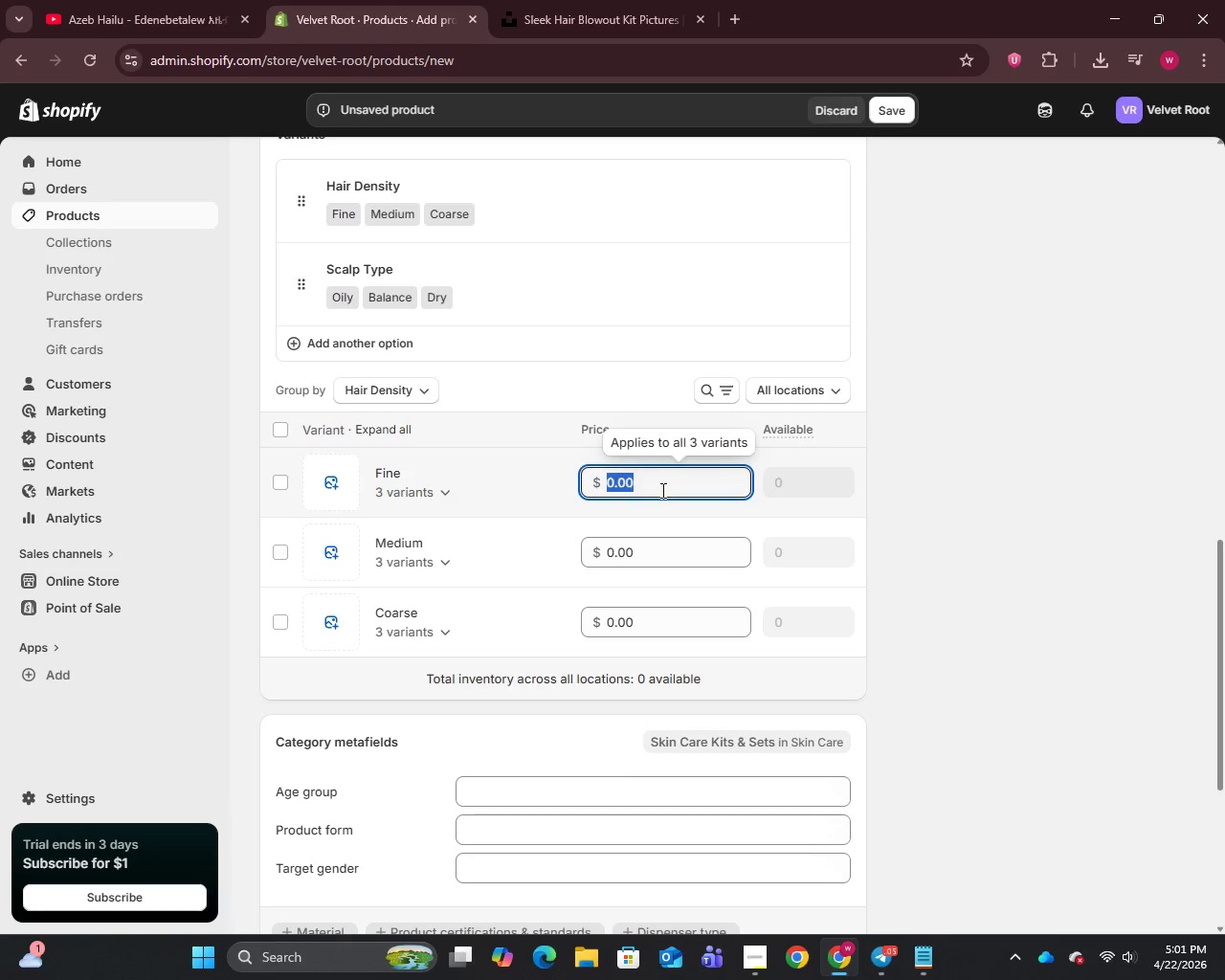 
type(53)
 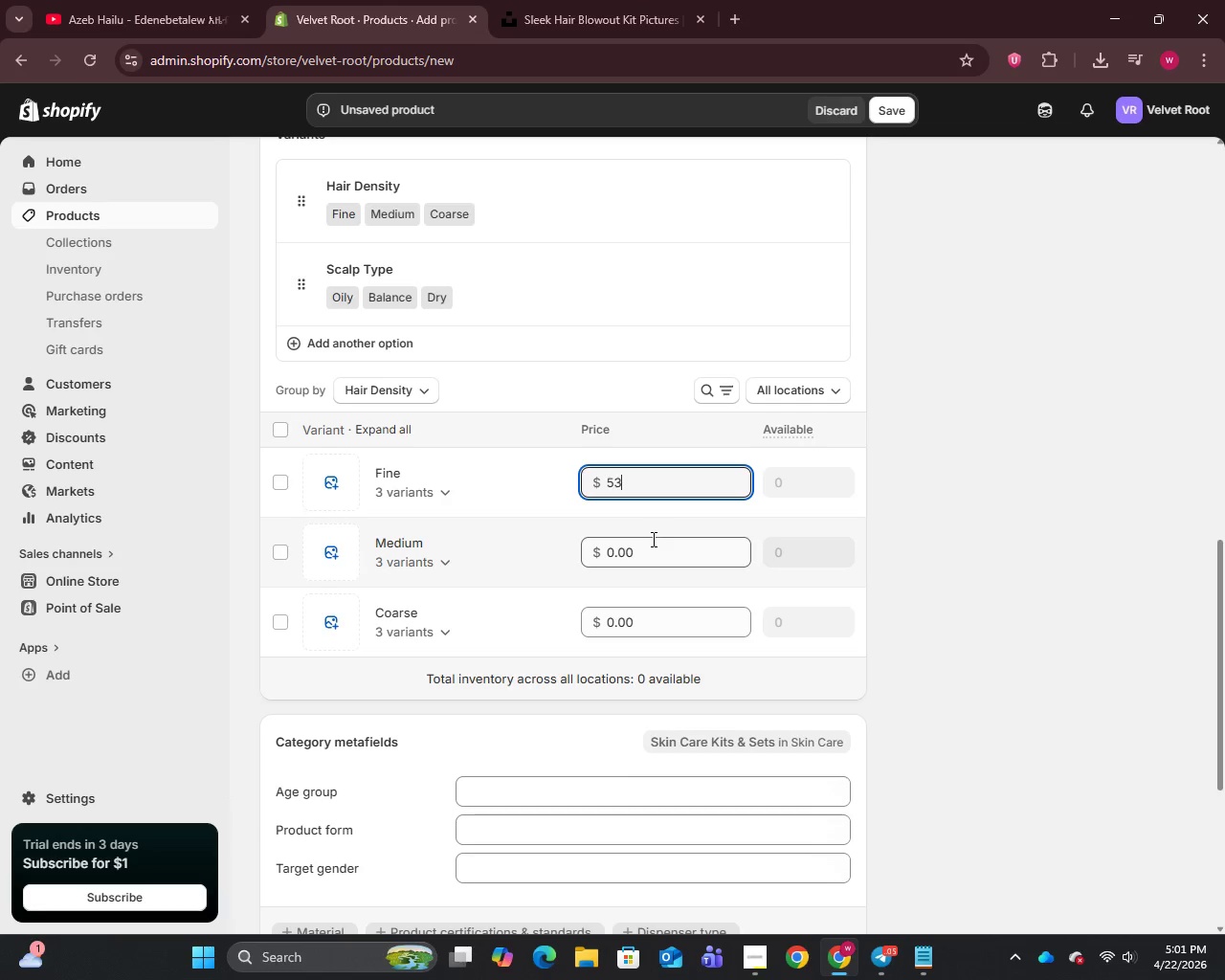 
key(Control+A)
 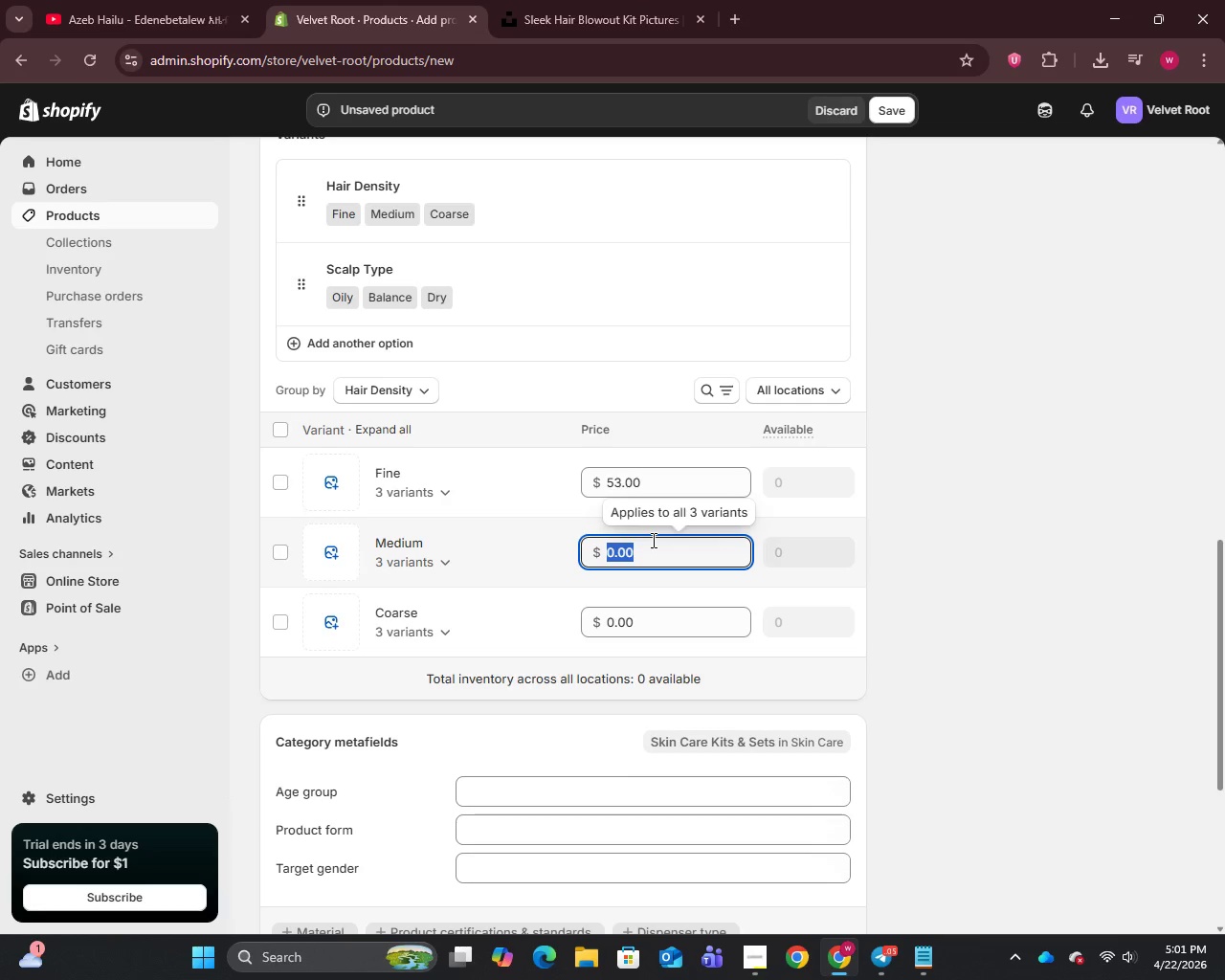 
type(63)
 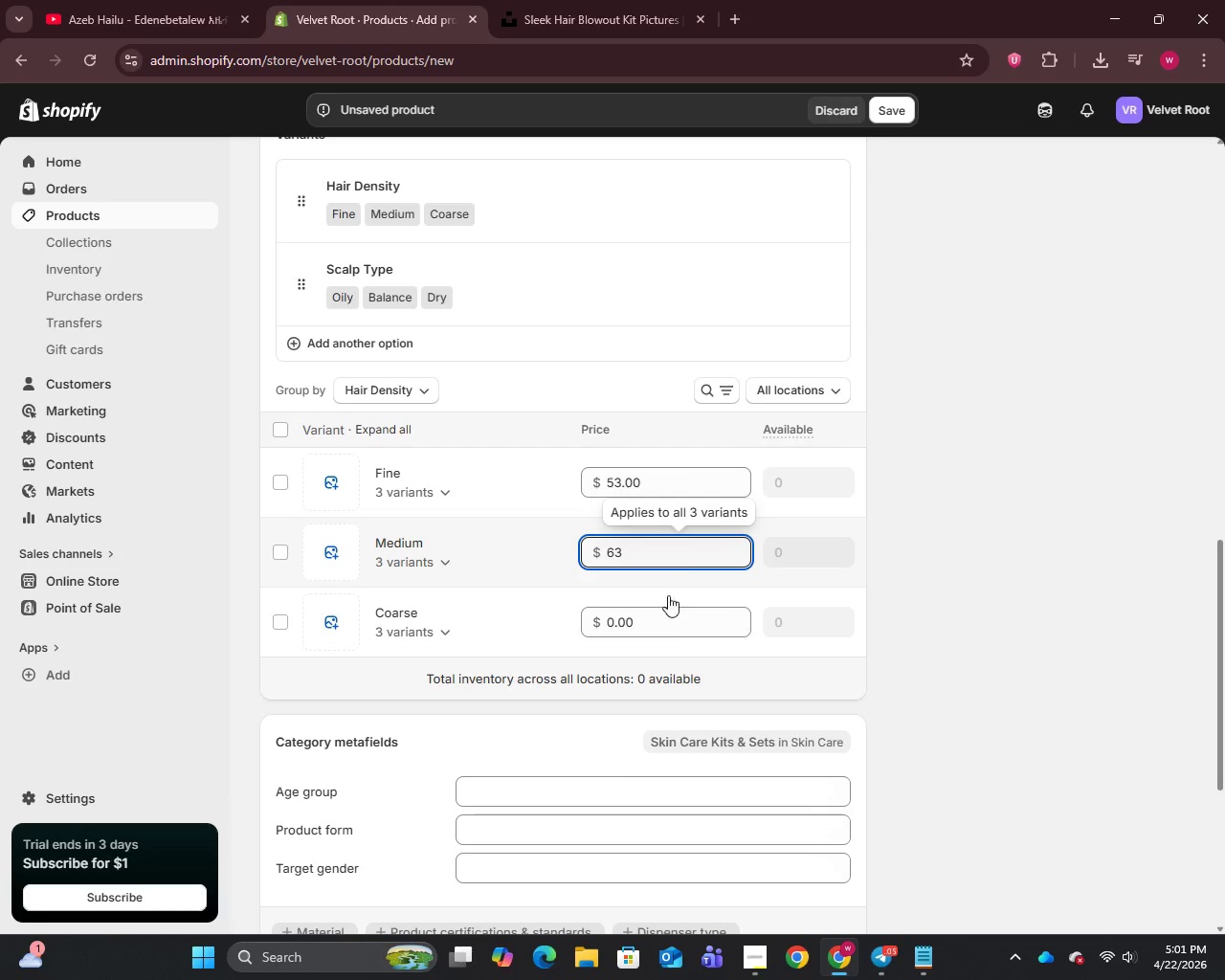 
left_click([657, 624])
 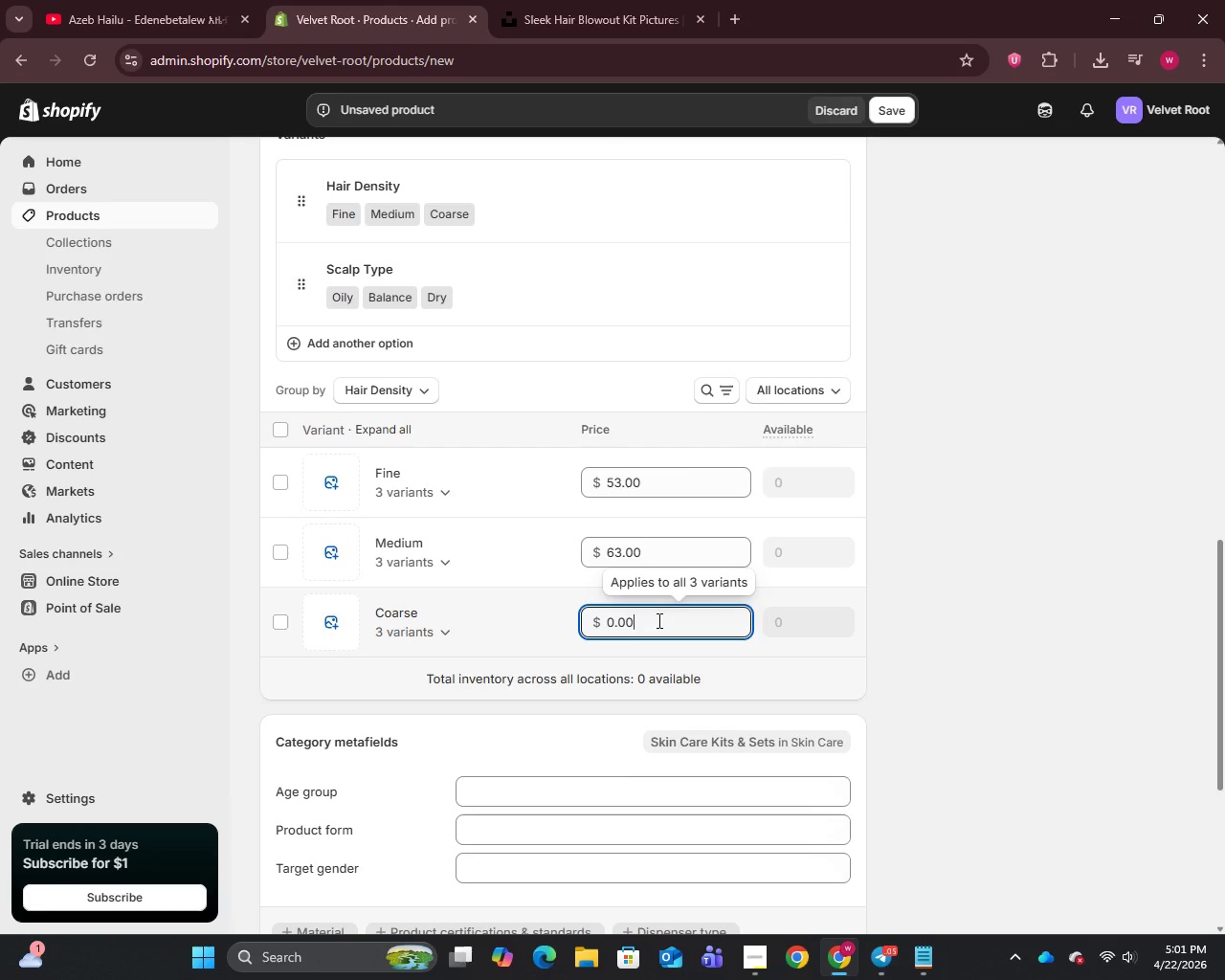 
key(Control+A)
 